 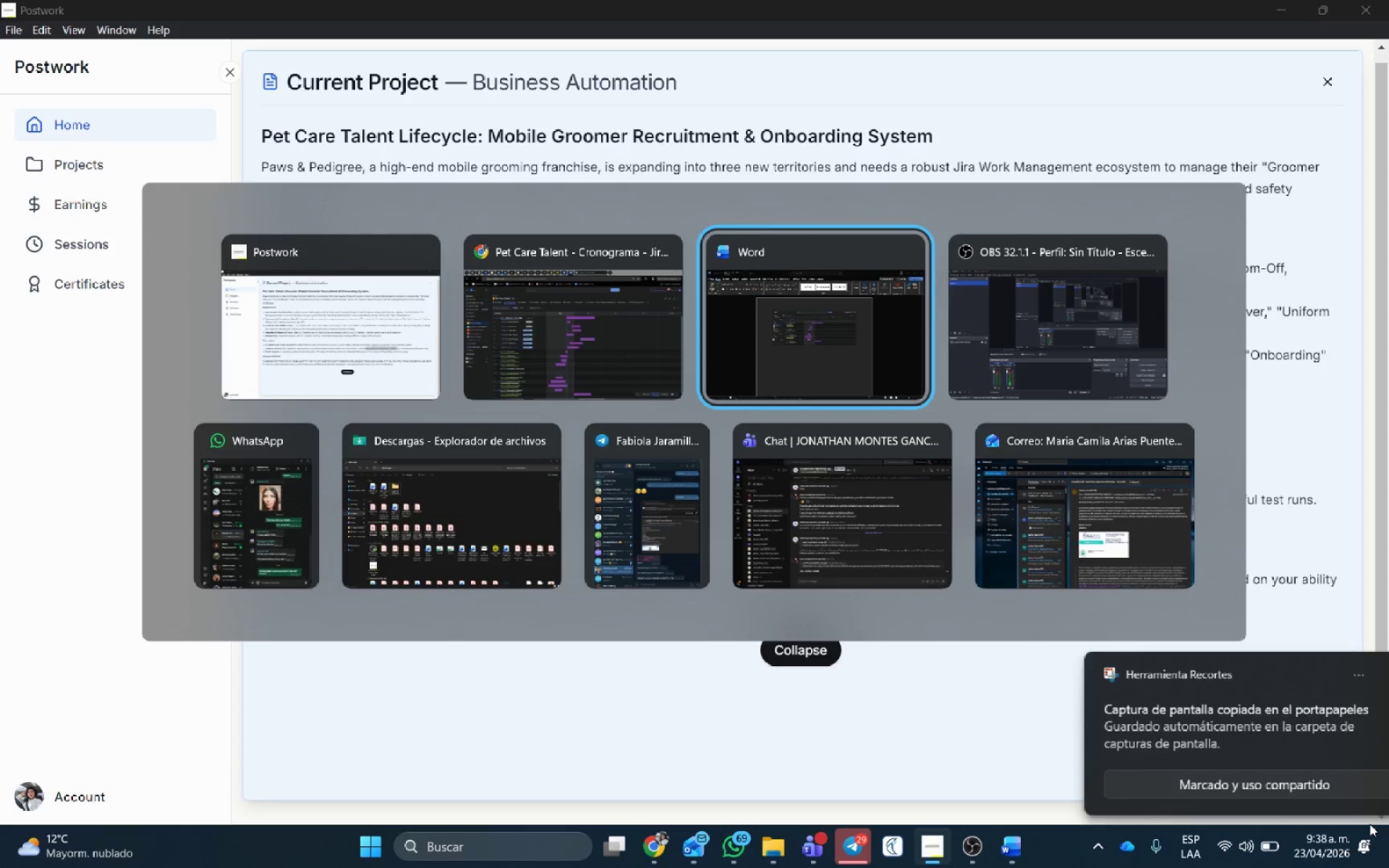 
key(Control+V)
 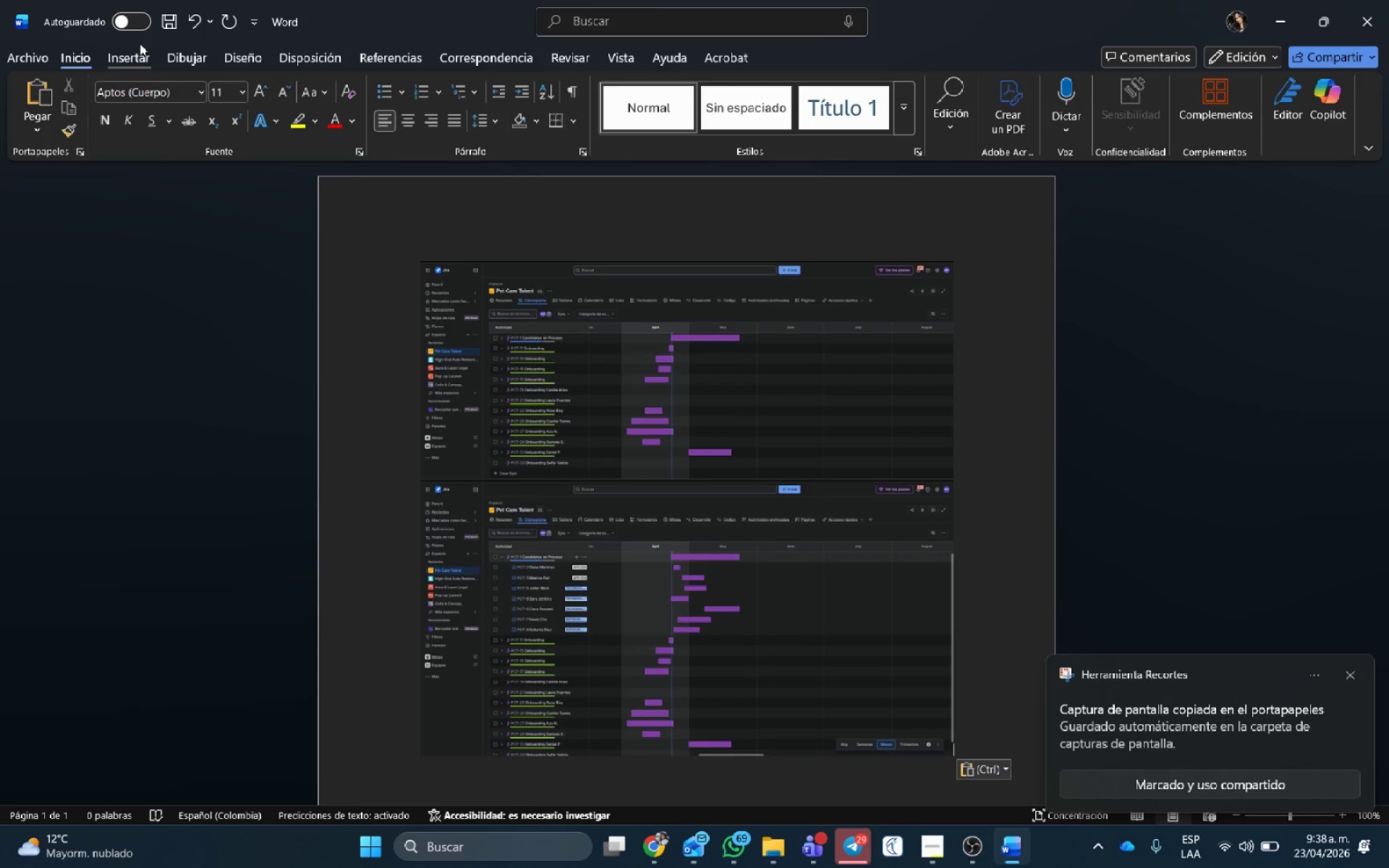 
key(Control+G)
 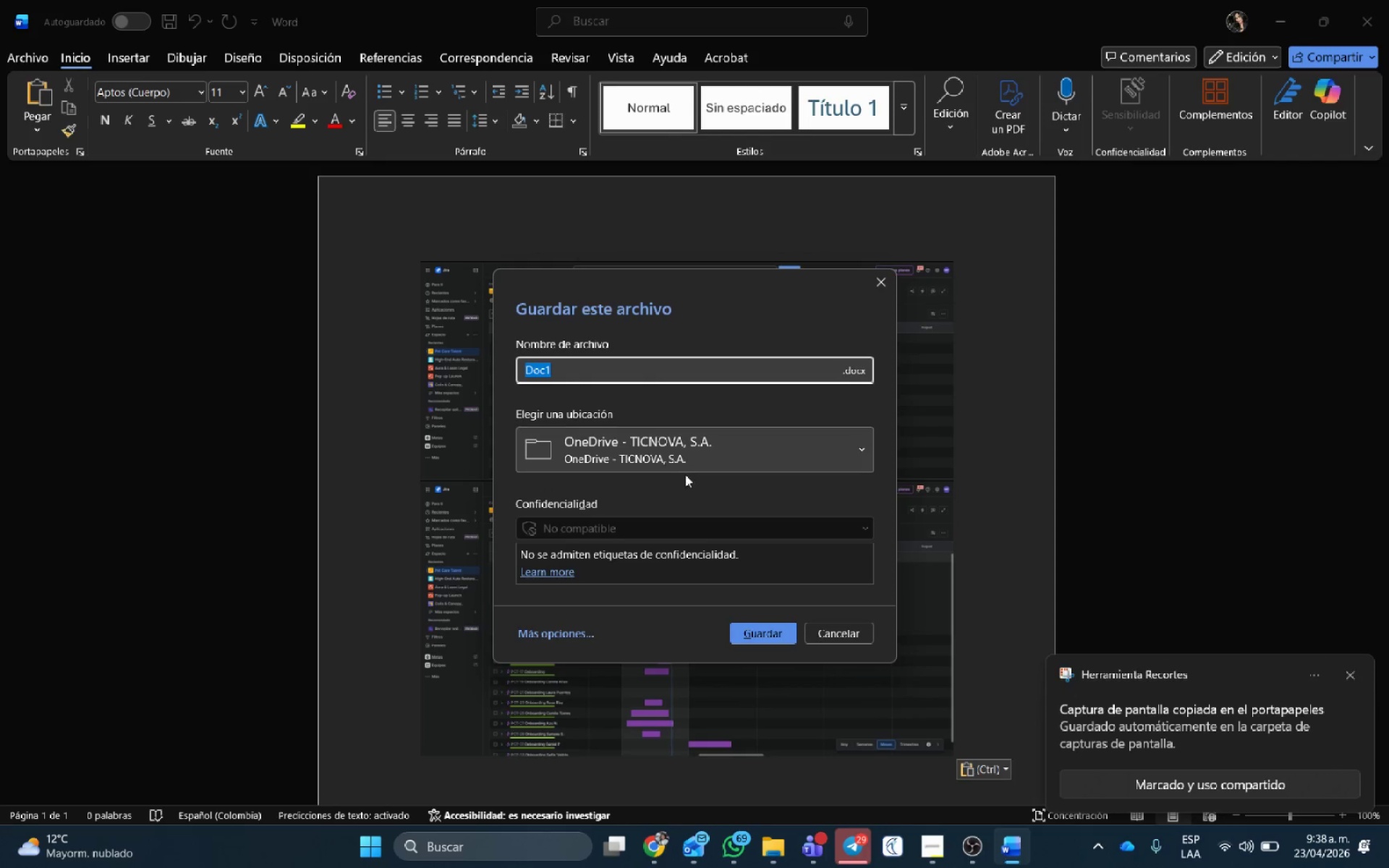 
left_click([683, 464])
 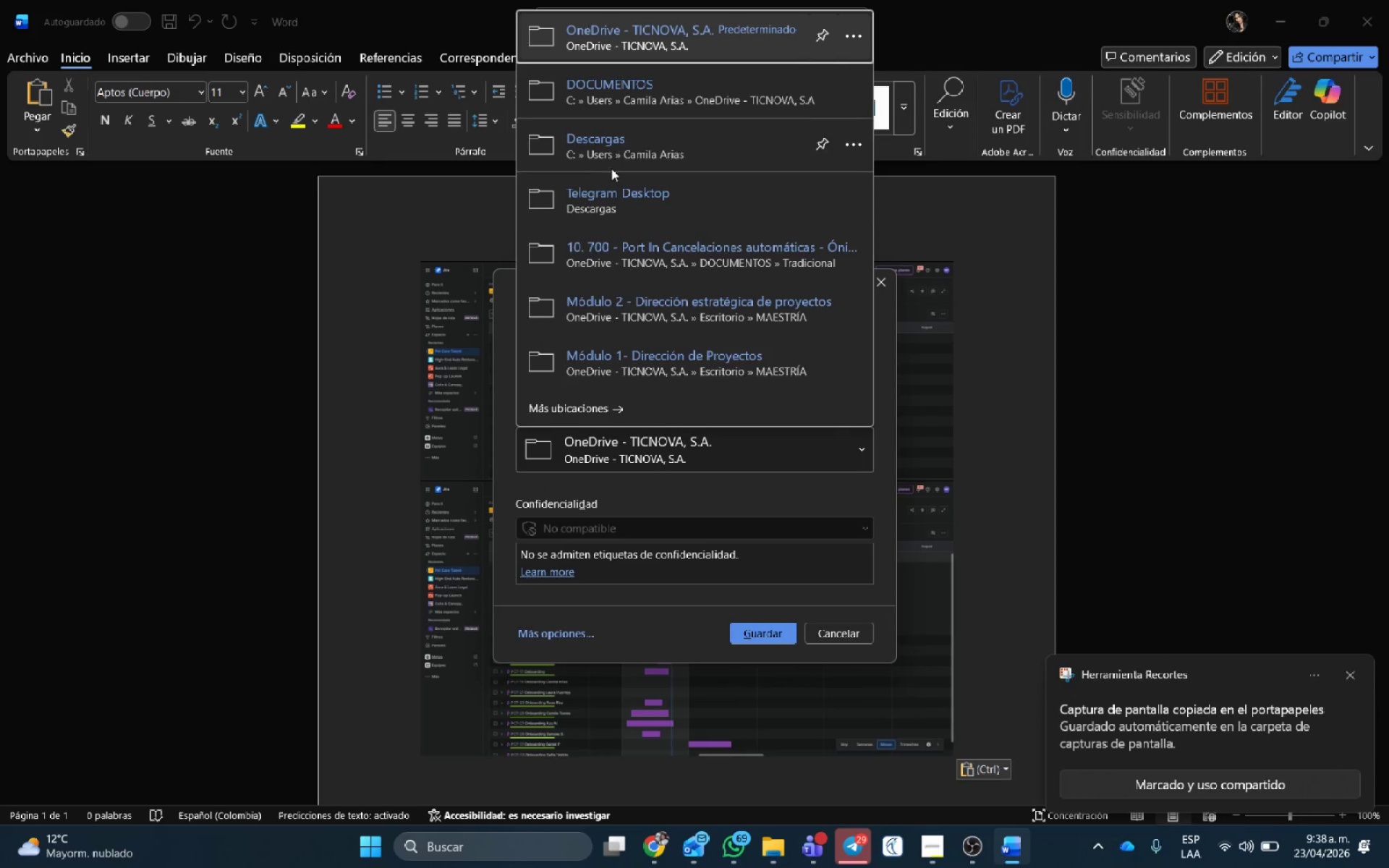 
left_click([615, 153])
 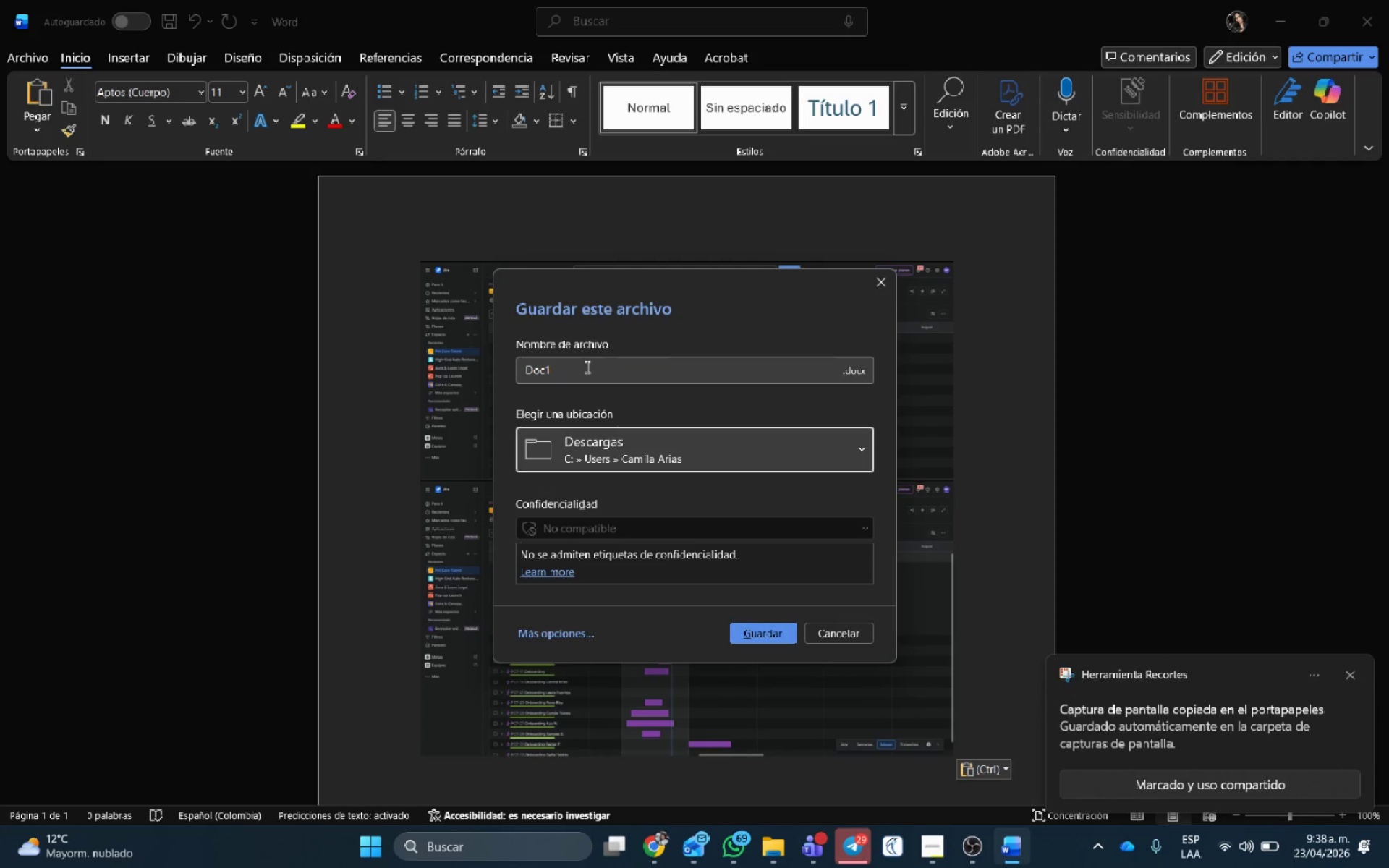 
left_click([586, 367])
 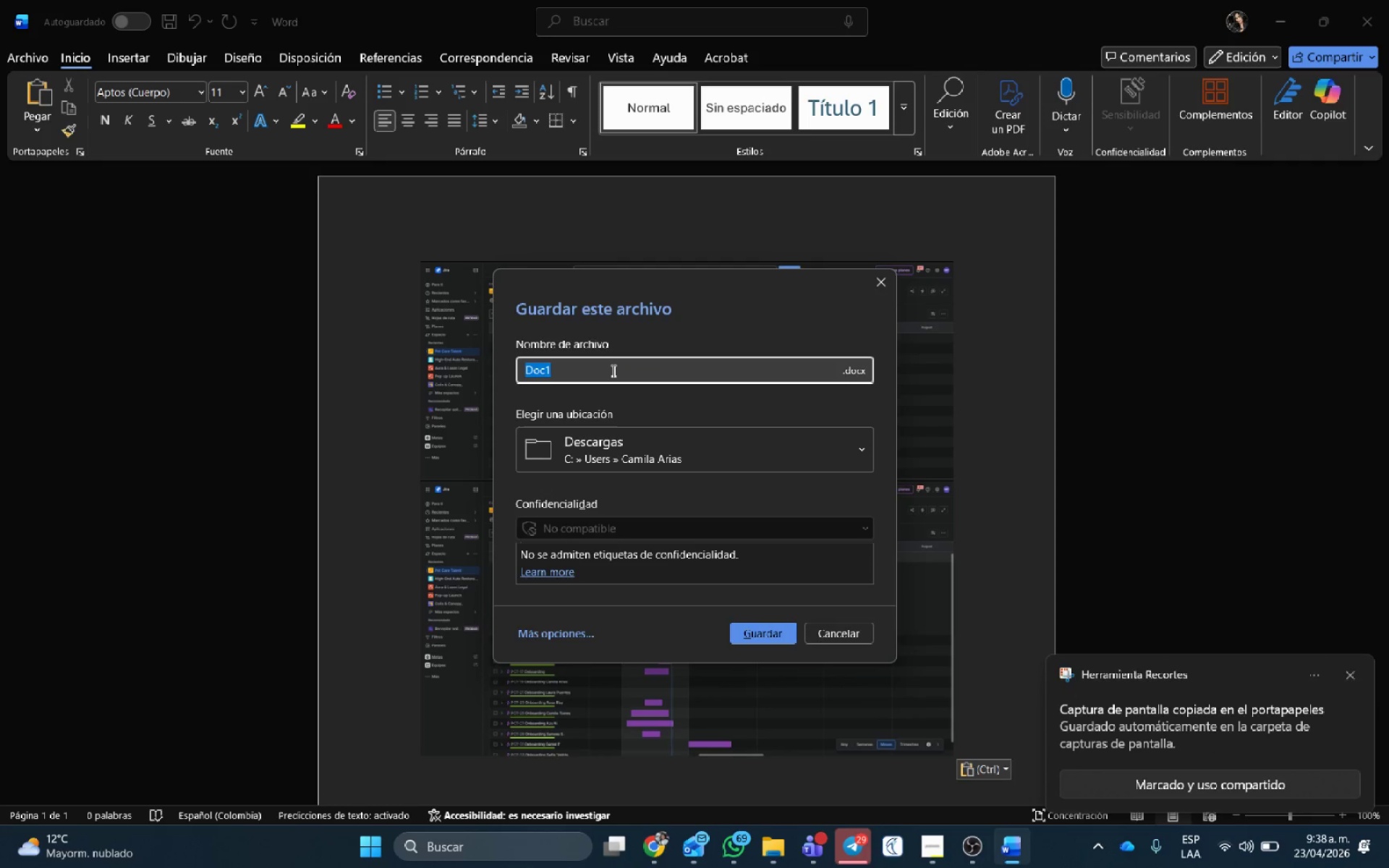 
type(Timel)
key(Backspace)
type(Line)
 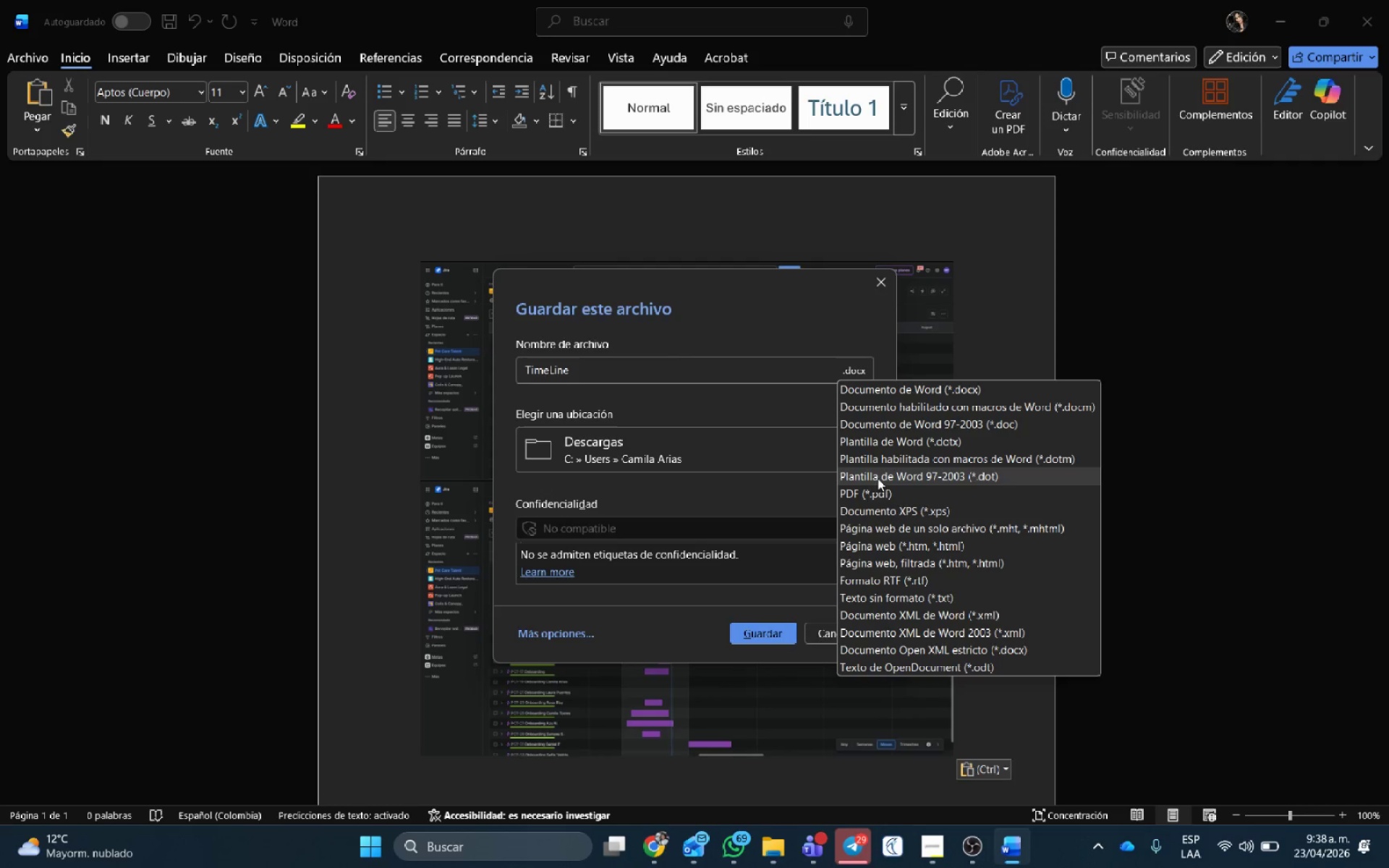 
left_click([872, 494])
 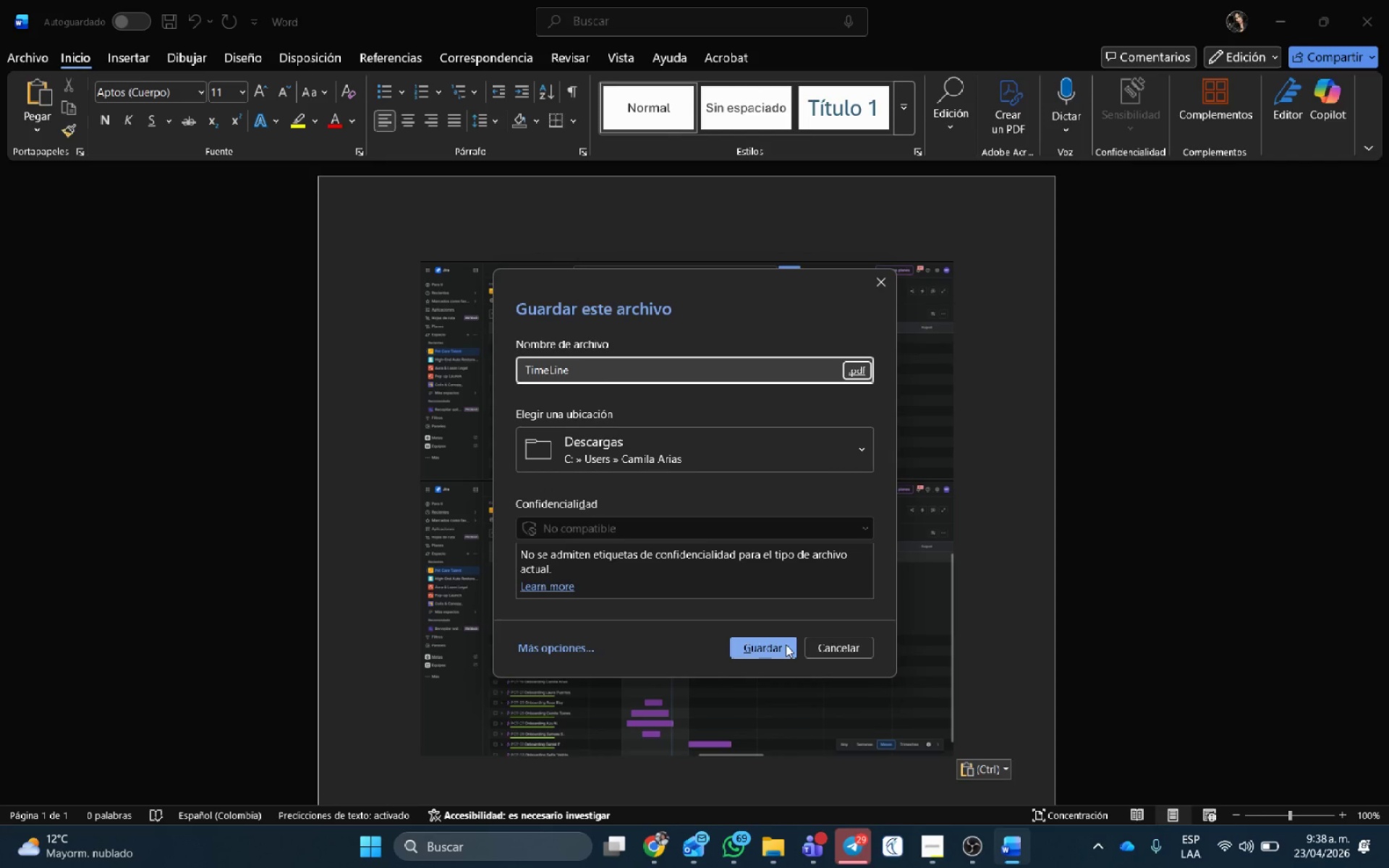 
left_click([785, 645])
 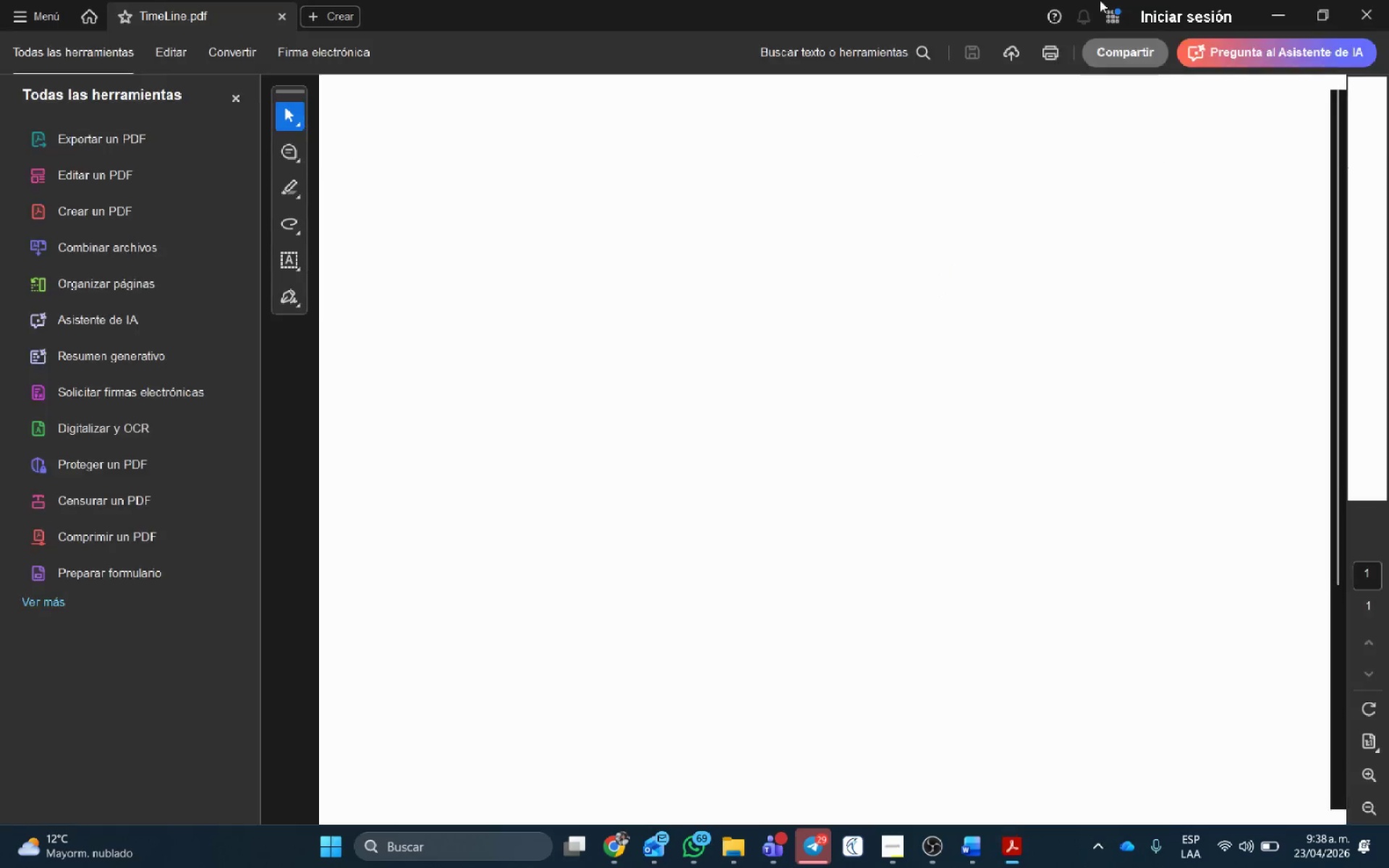 
left_click([1365, 12])
 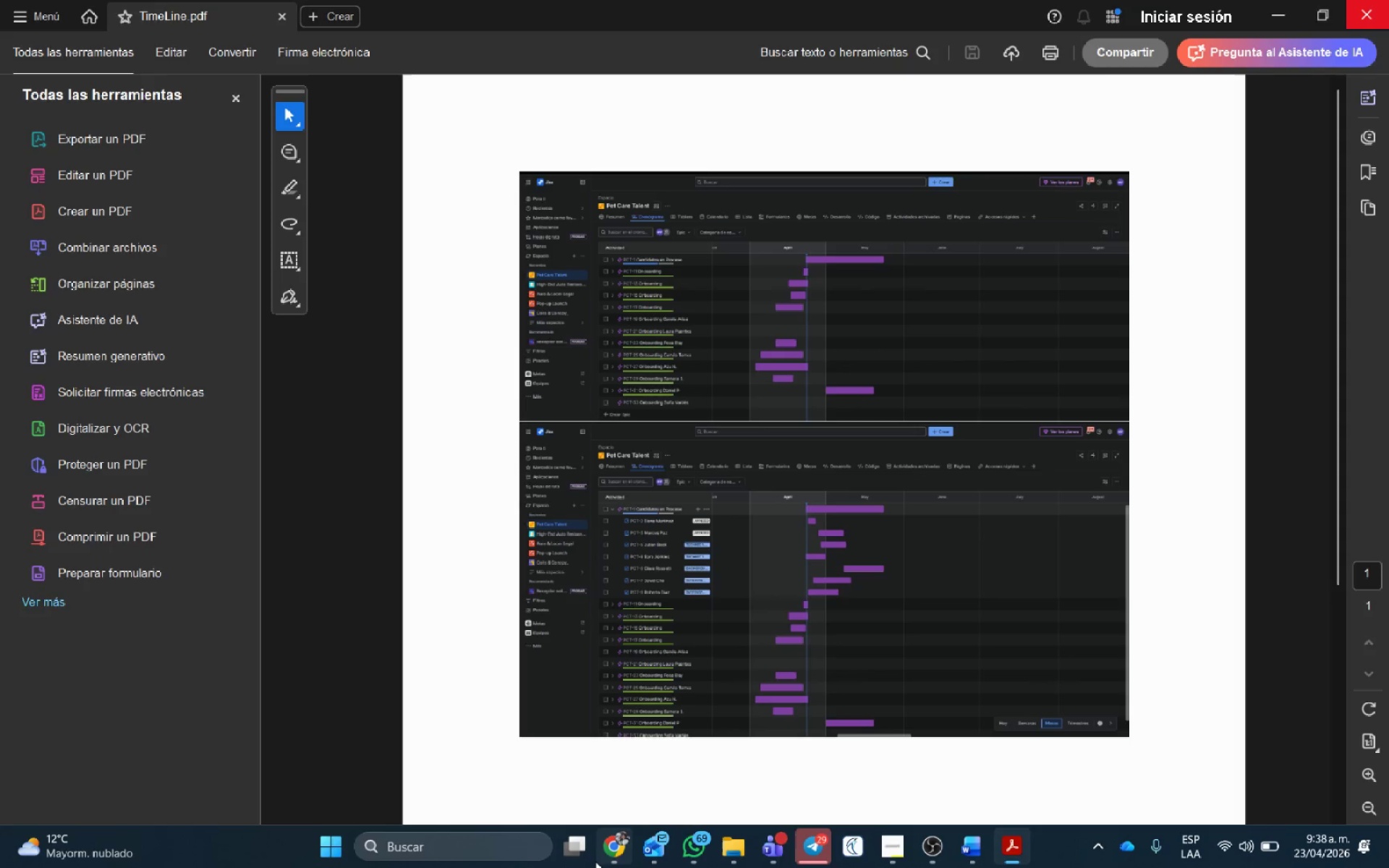 
left_click([618, 846])
 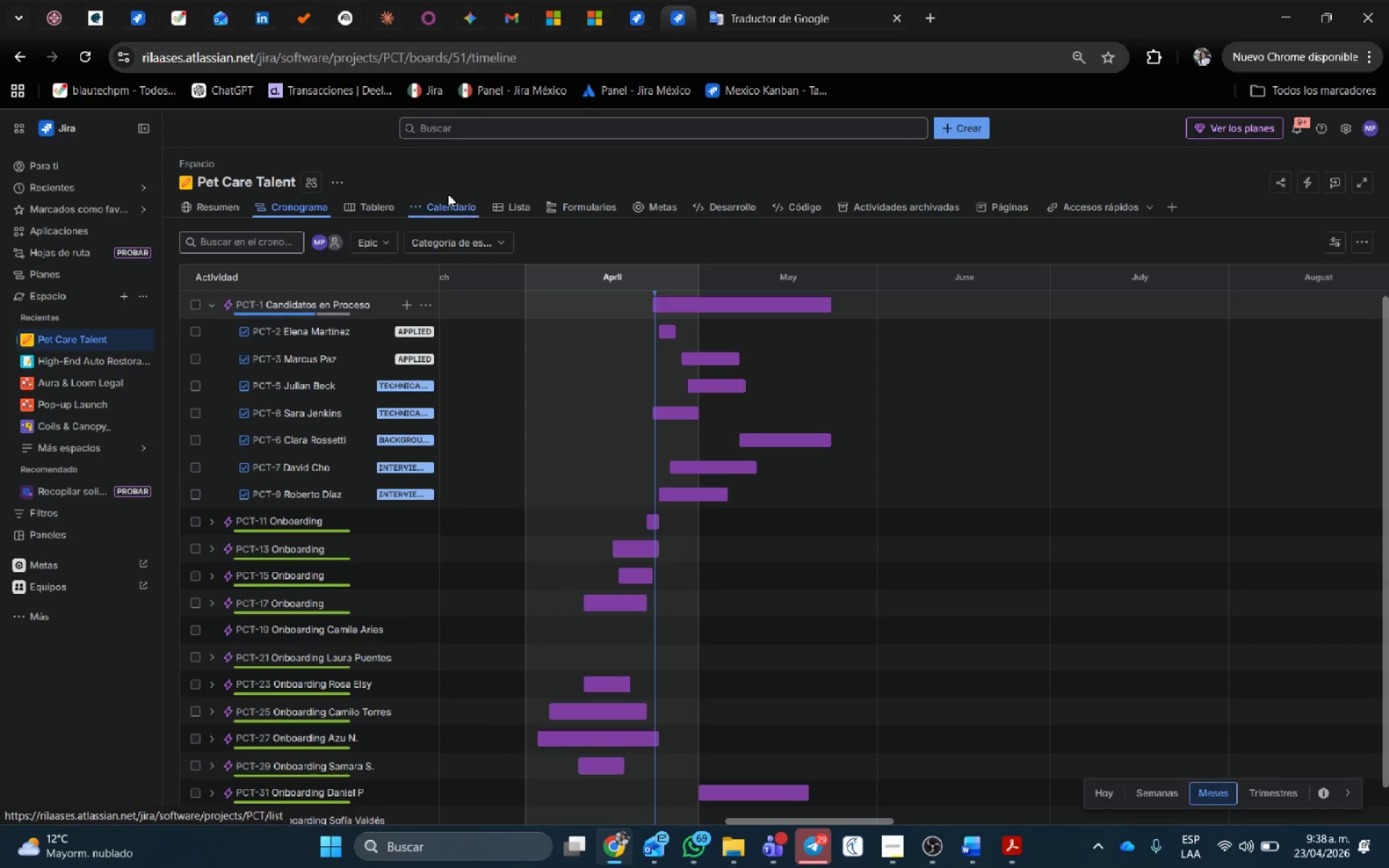 
left_click([381, 208])
 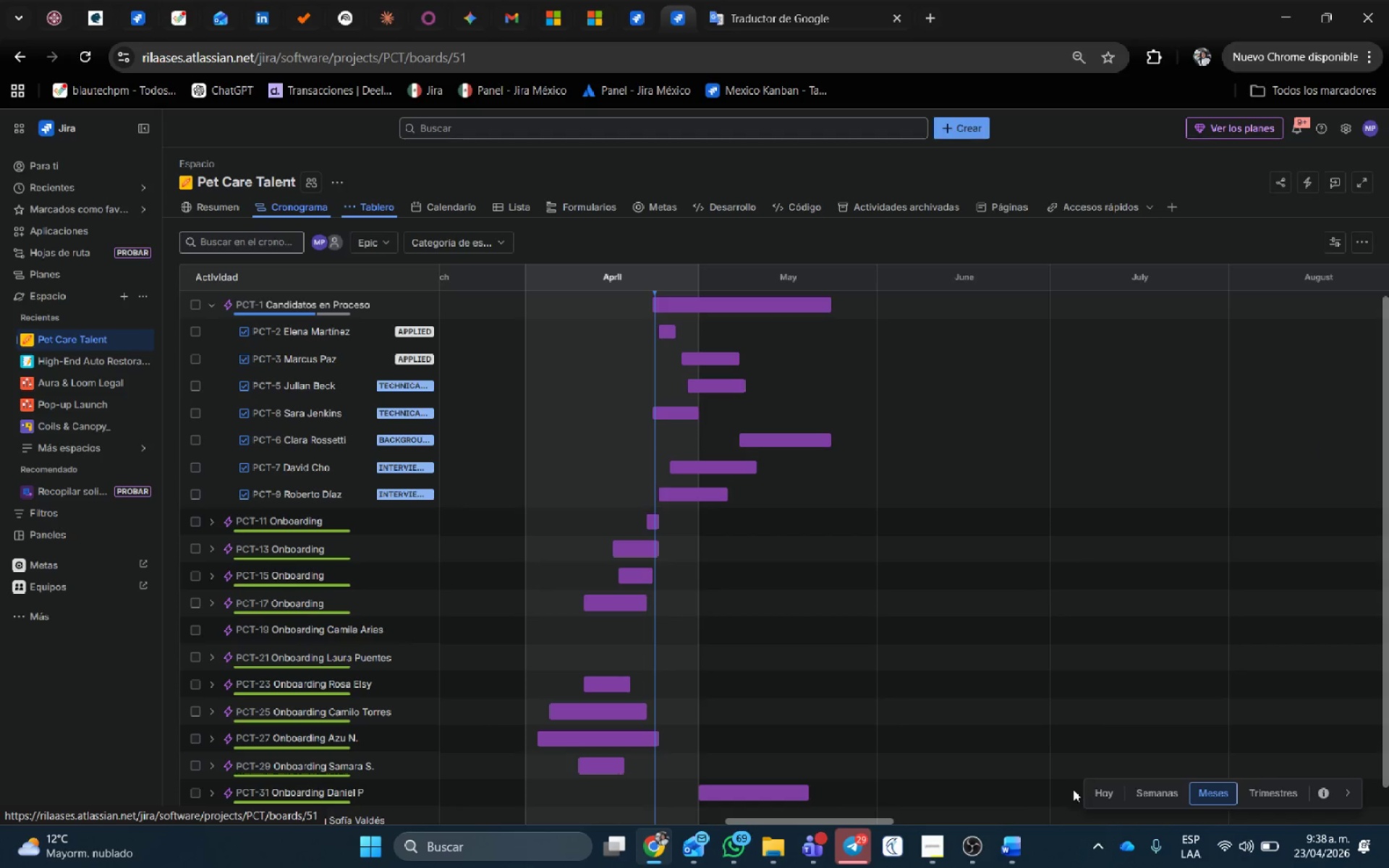 
left_click([1022, 844])
 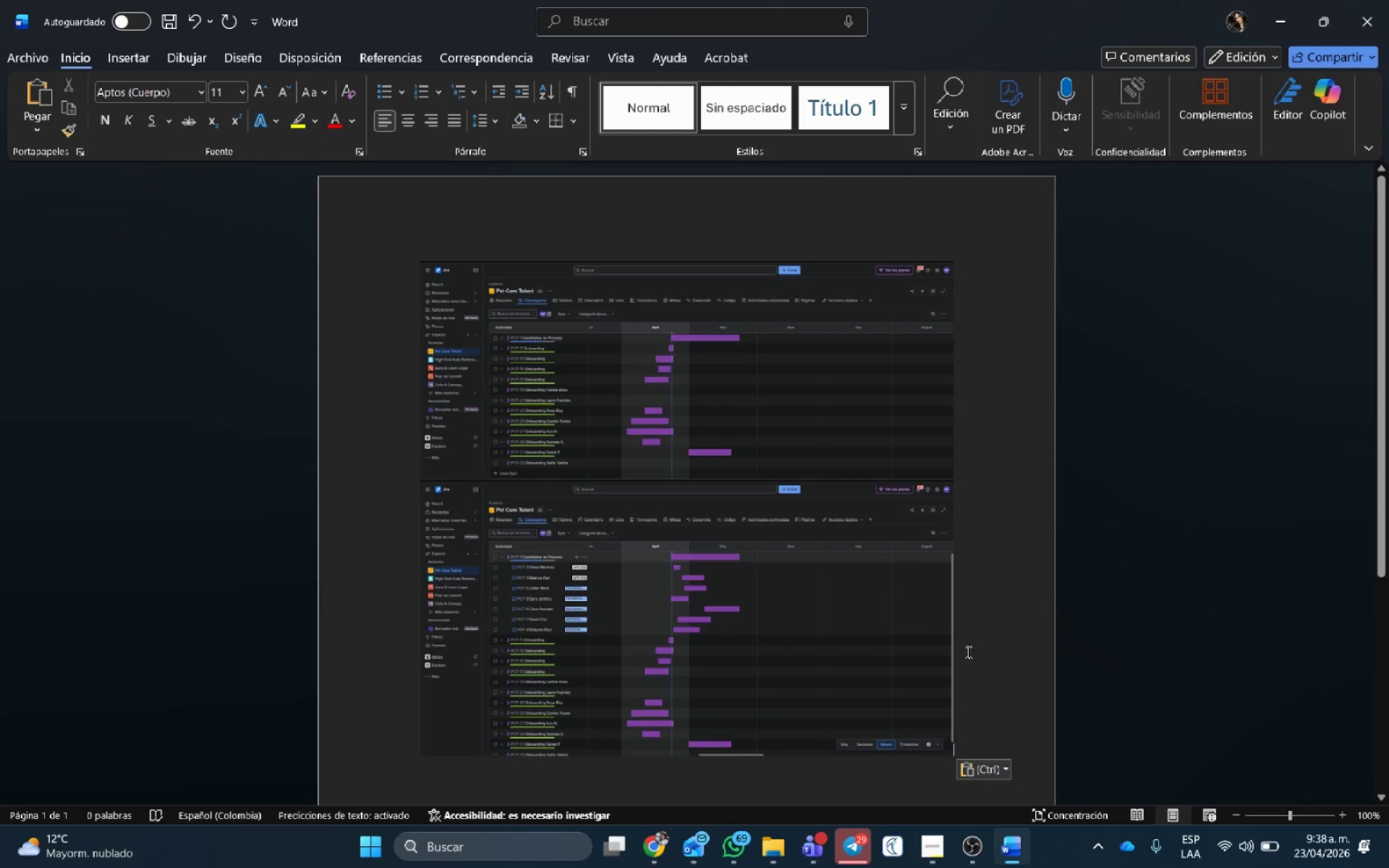 
left_click([940, 642])
 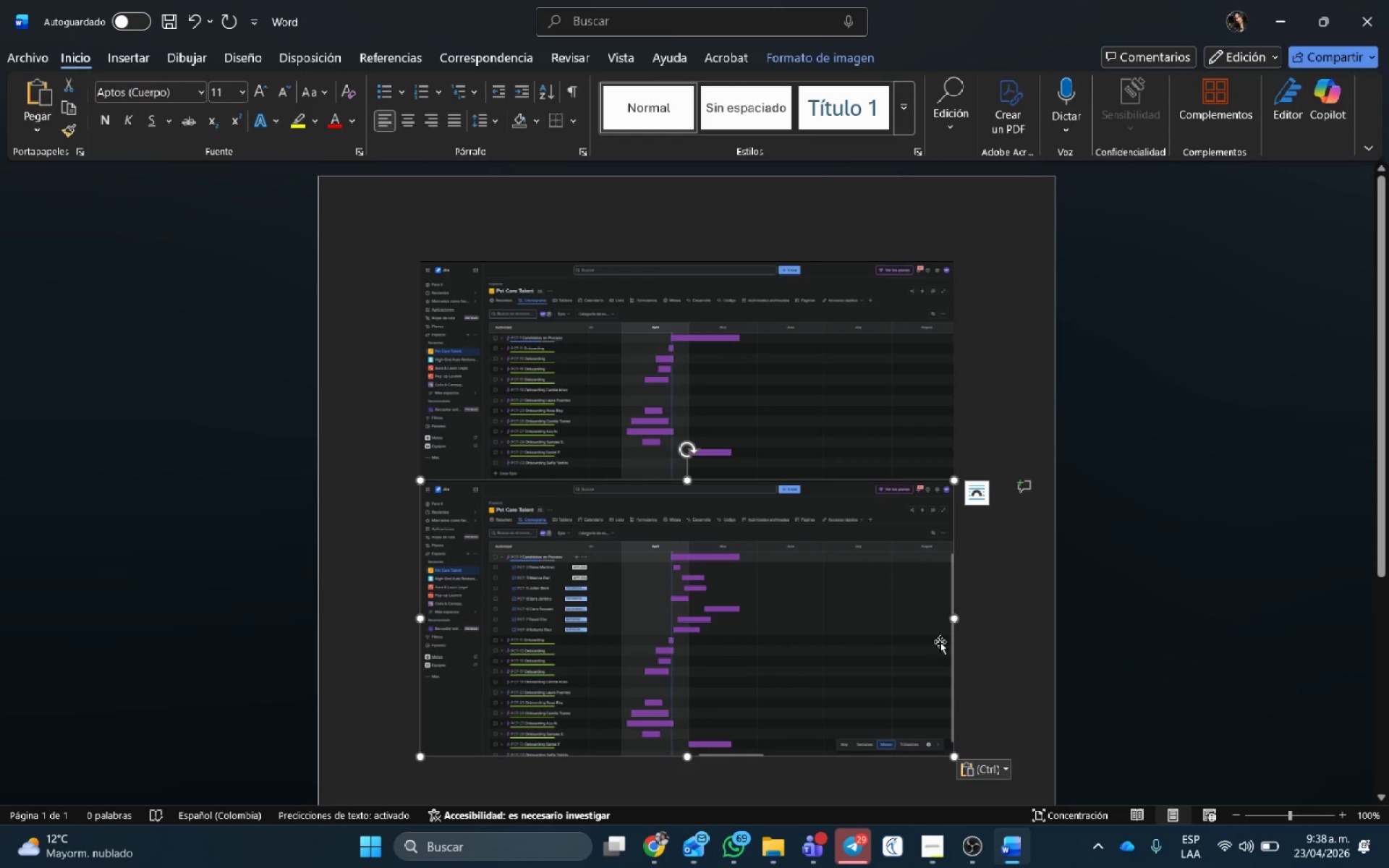 
key(Backspace)
 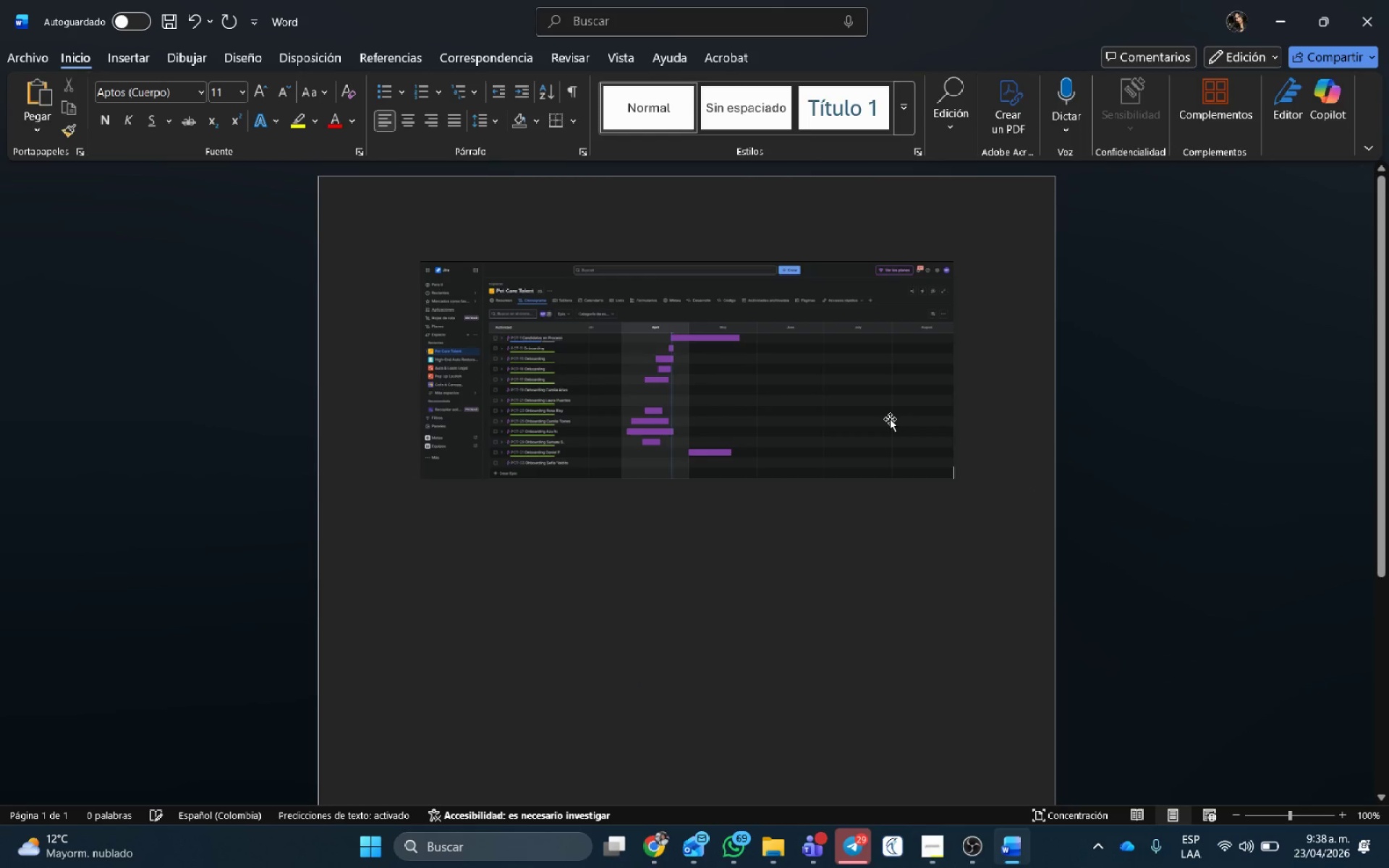 
left_click([890, 419])
 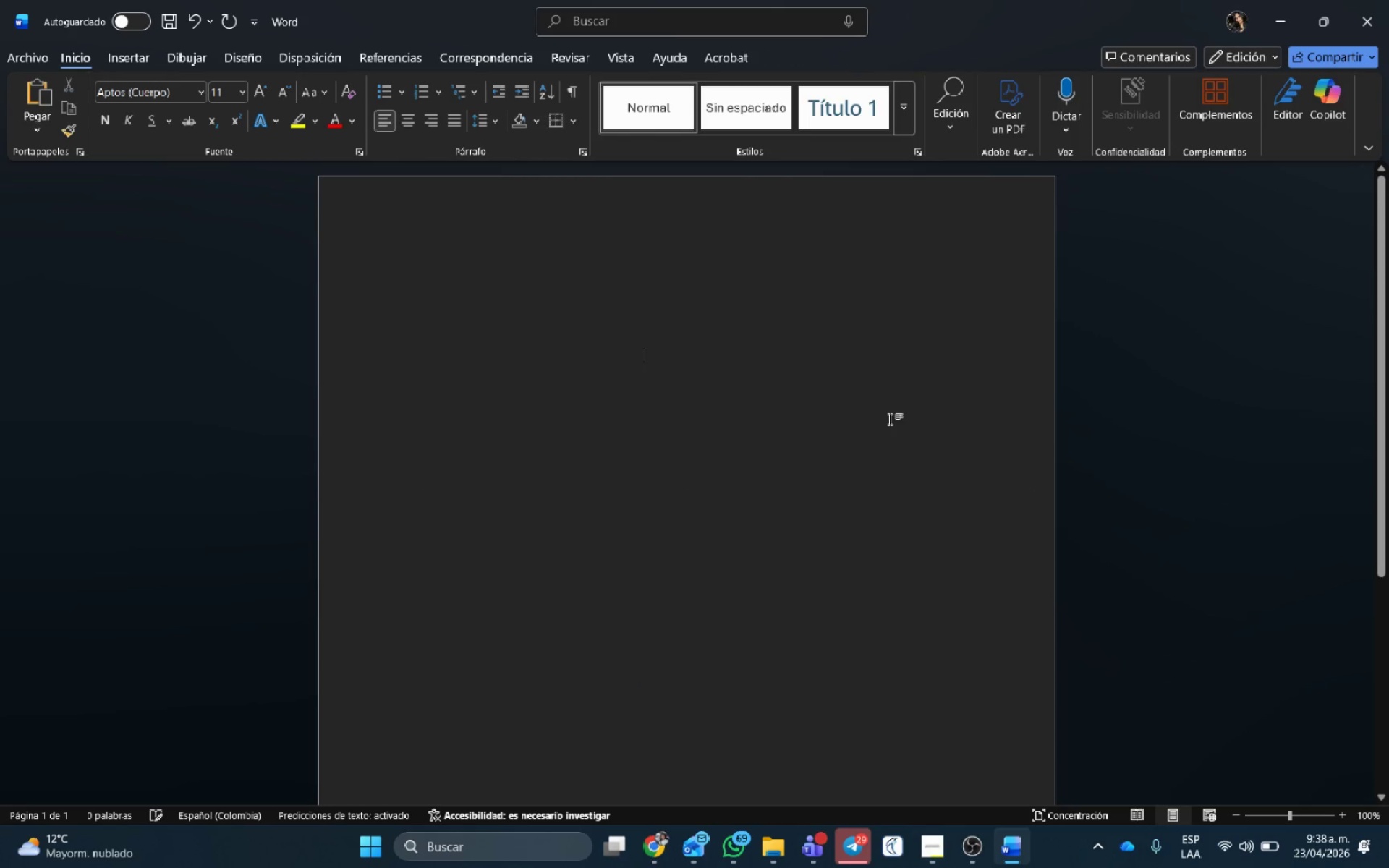 
key(Backspace)
 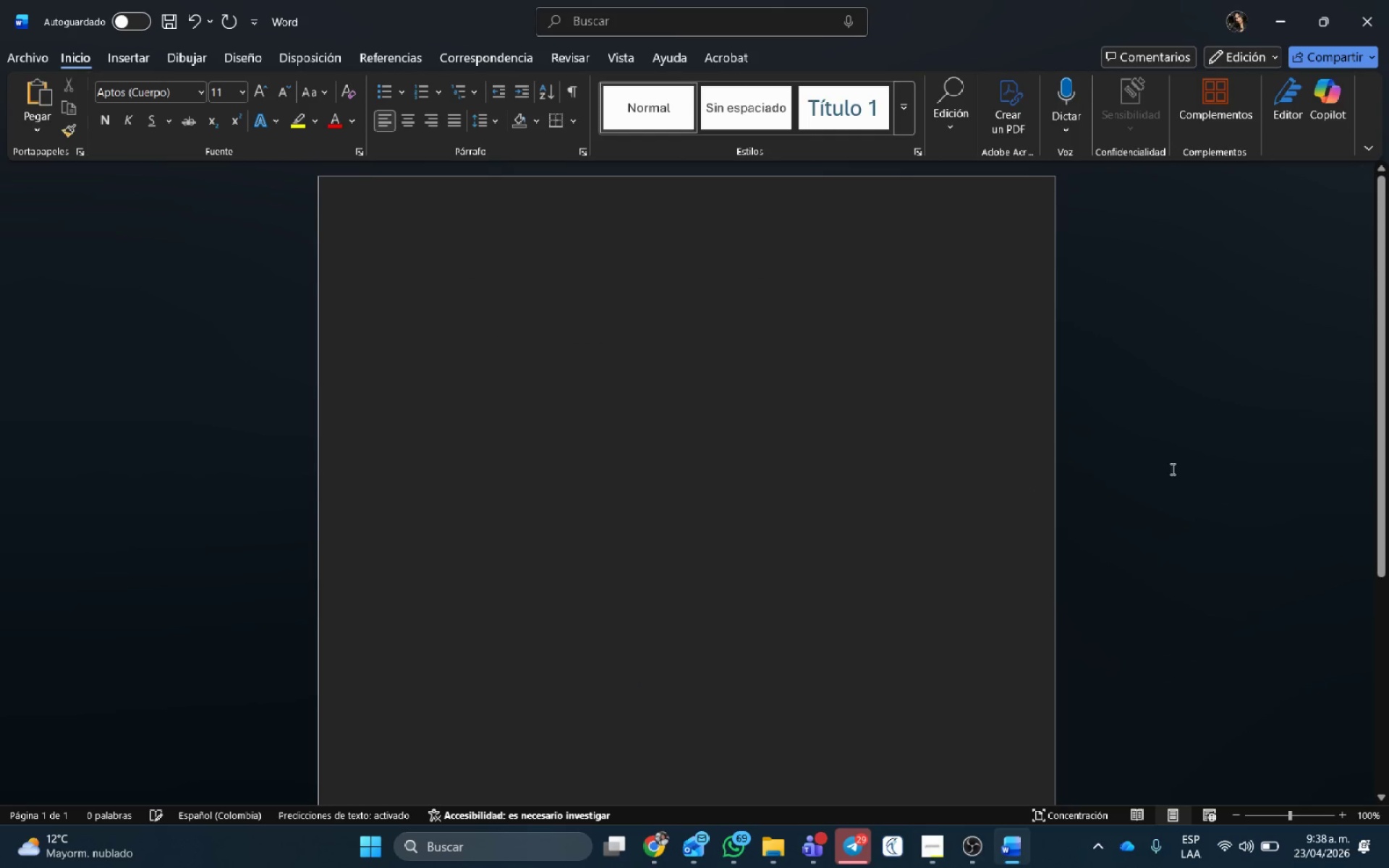 
key(Alt+AltLeft)
 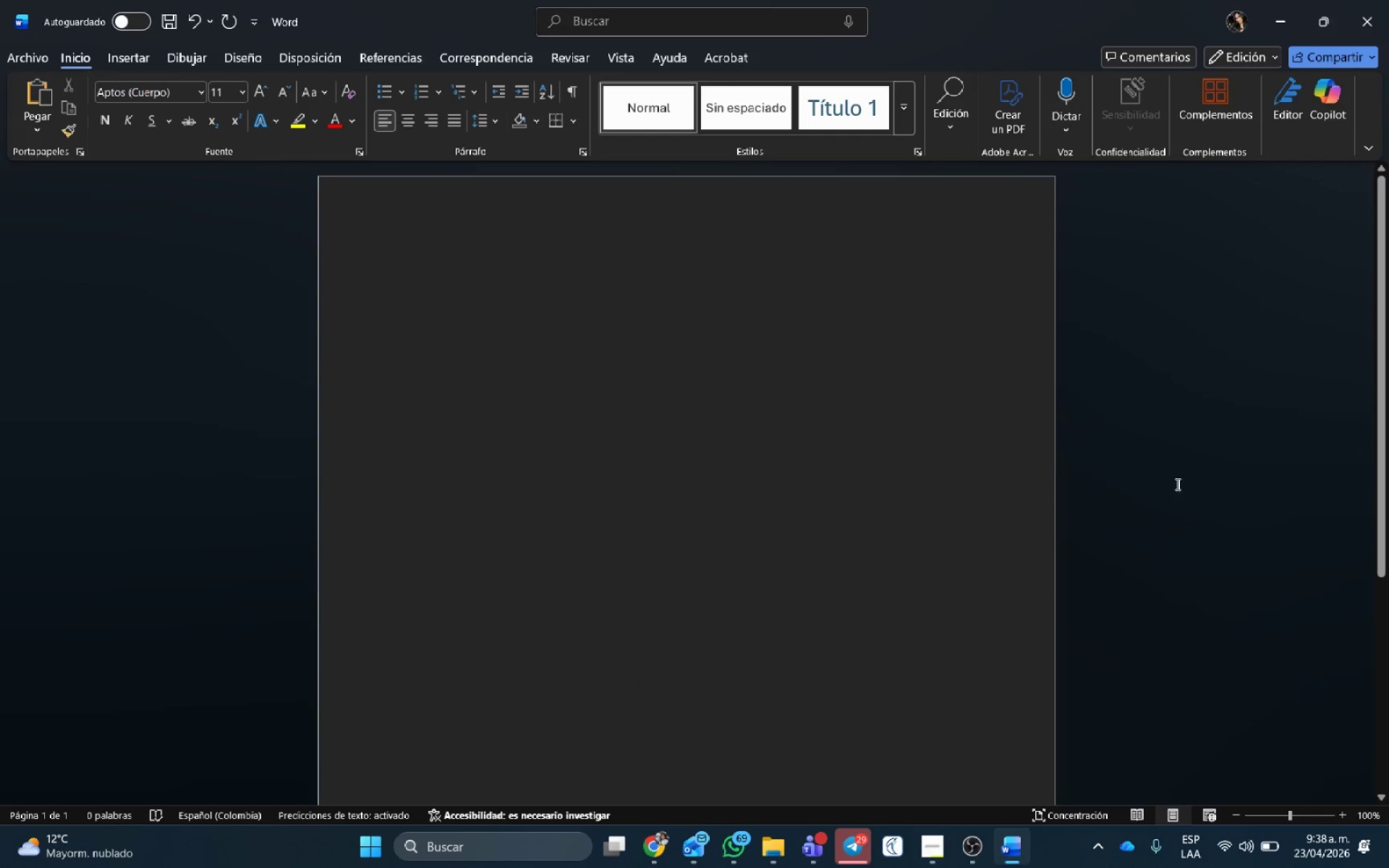 
key(Alt+Tab)
 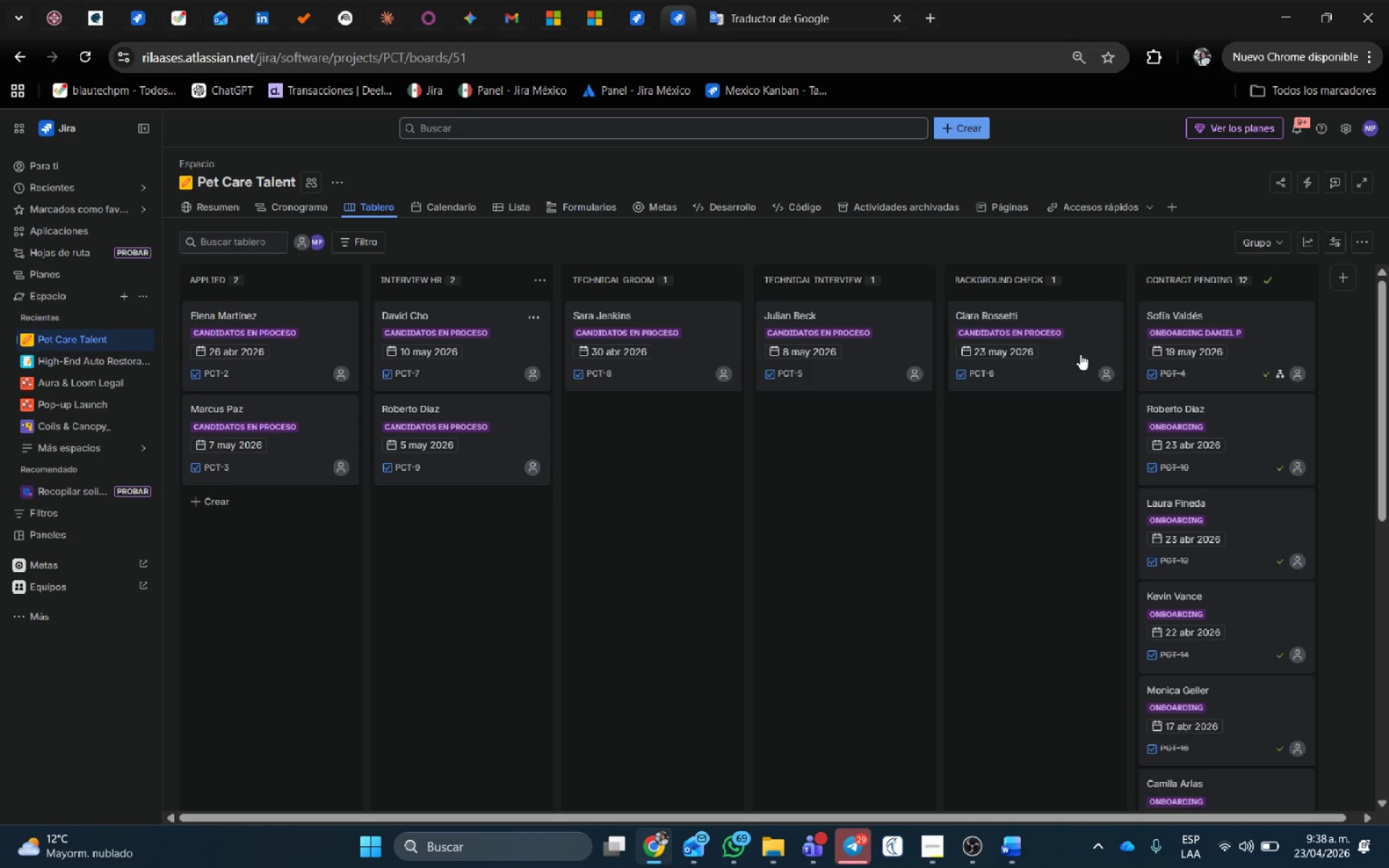 
left_click([1236, 423])
 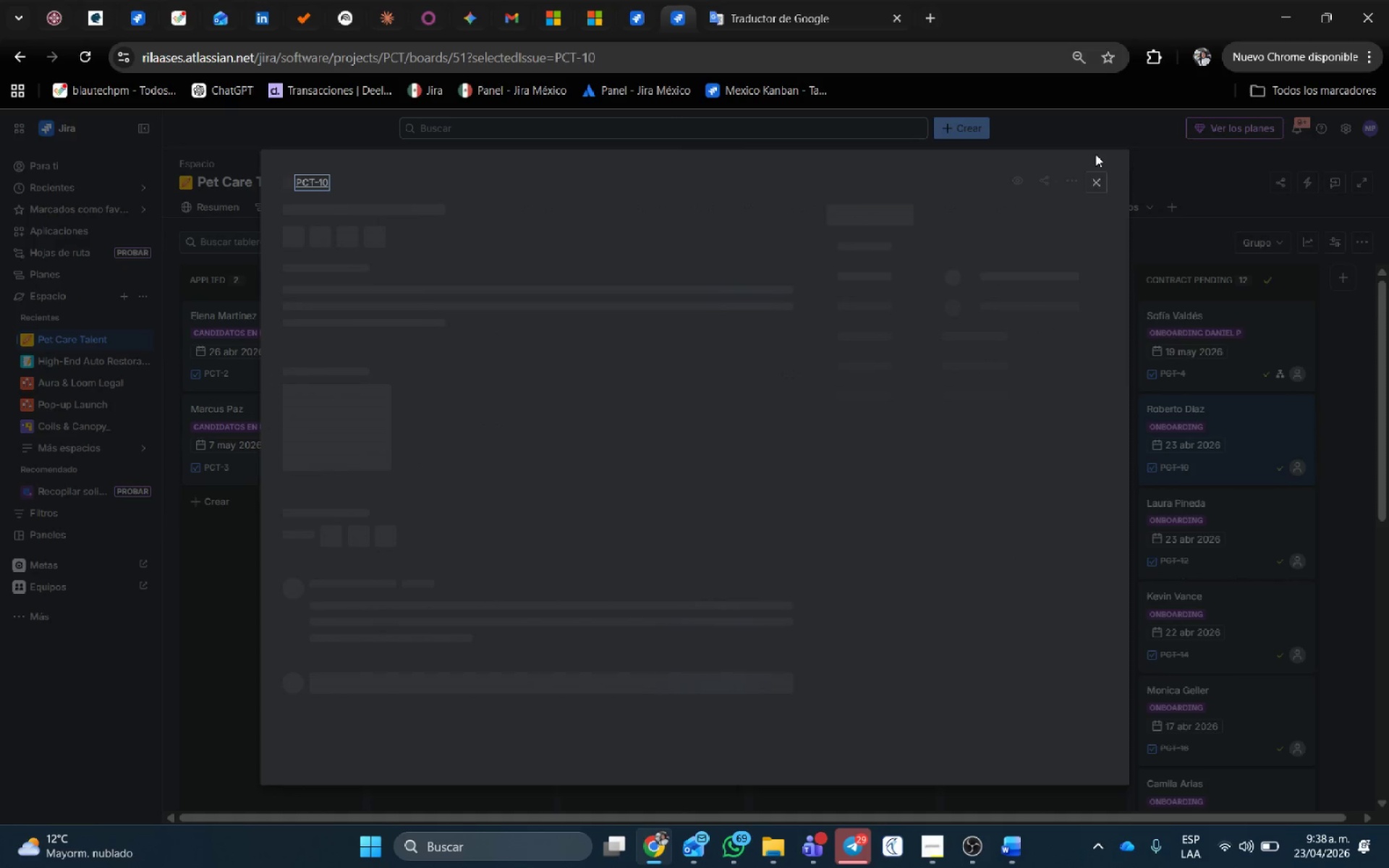 
left_click([1094, 182])
 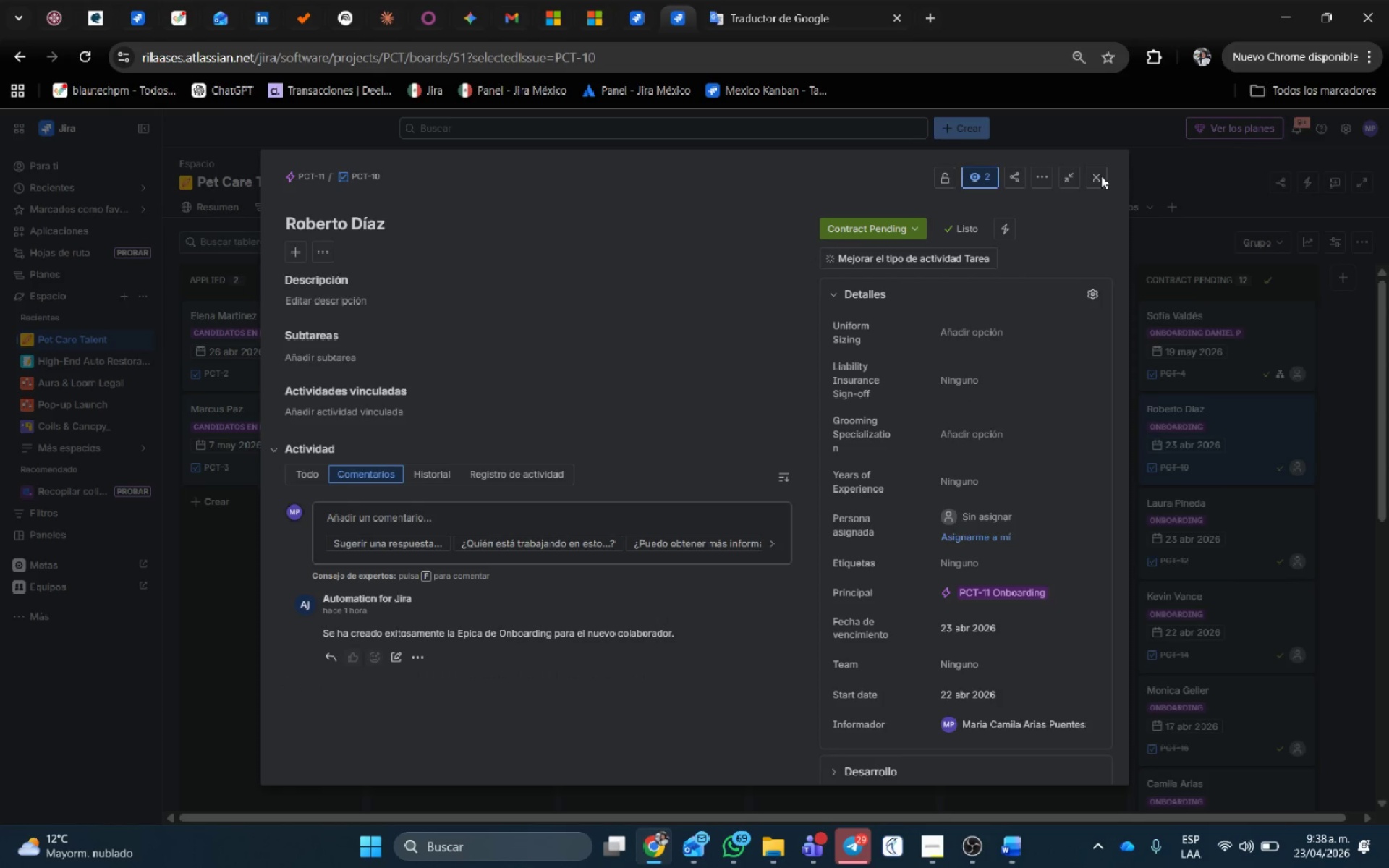 
left_click([1096, 170])
 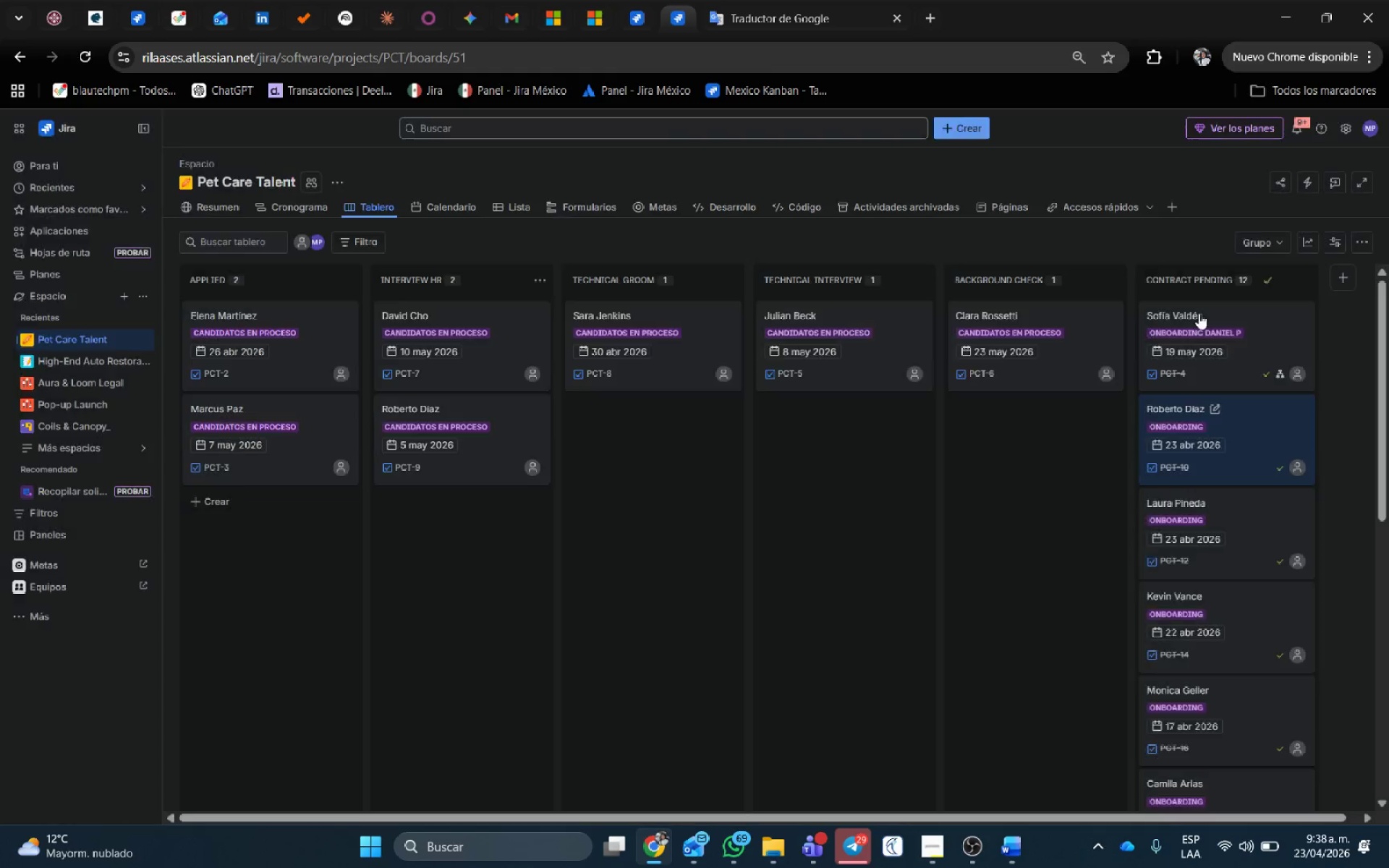 
left_click([1199, 313])
 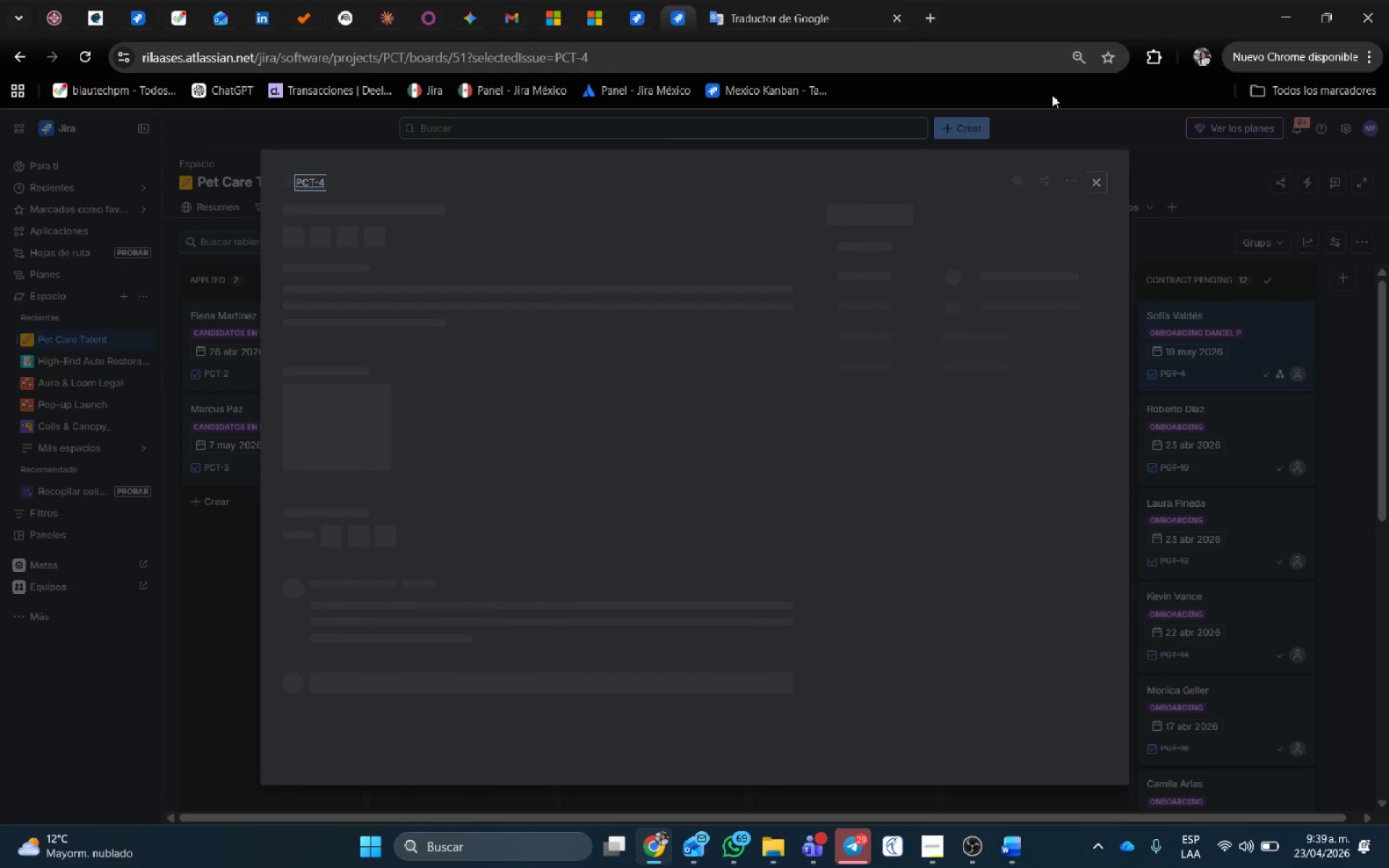 
wait(6.42)
 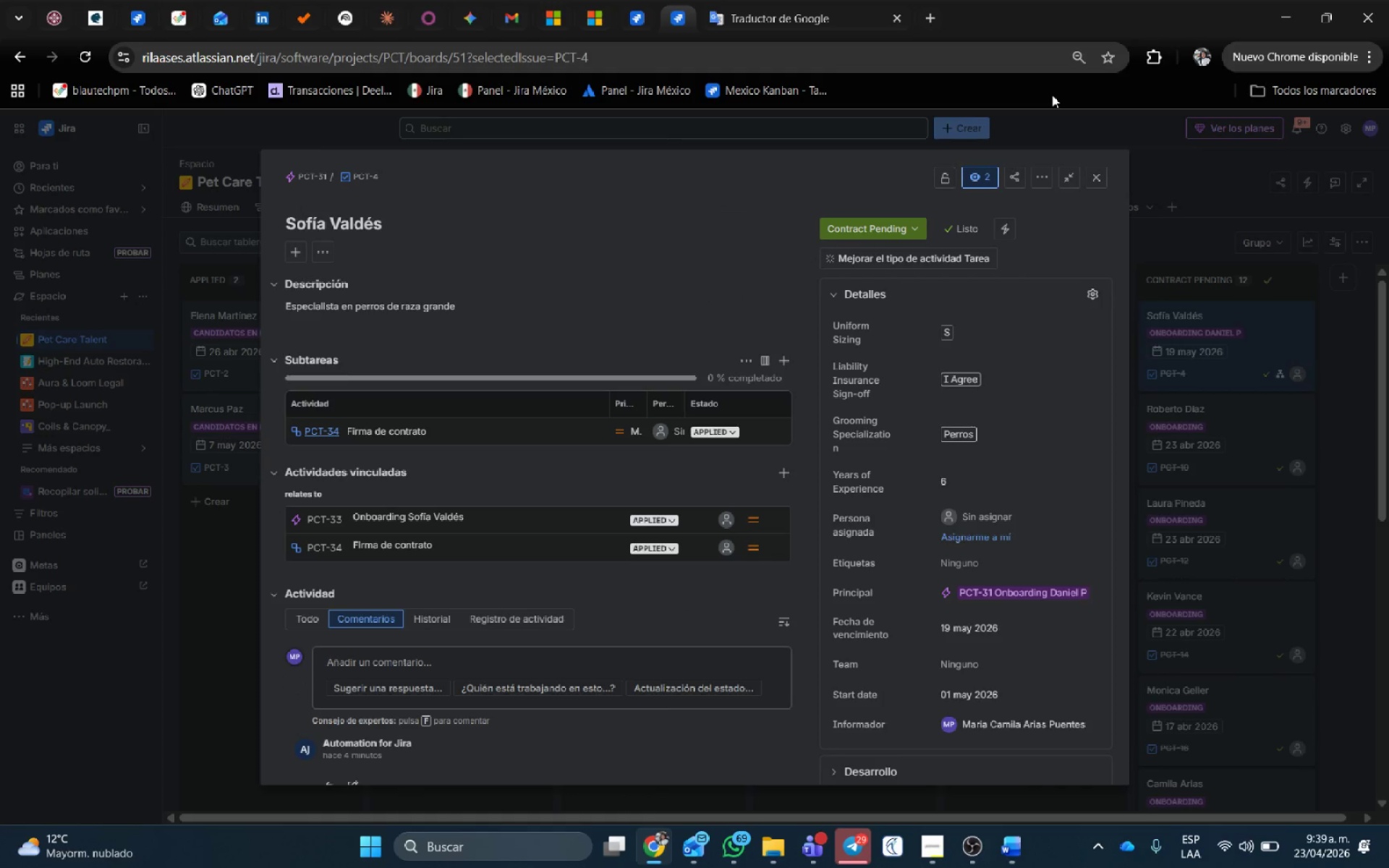 
key(Meta+Shift+S)
 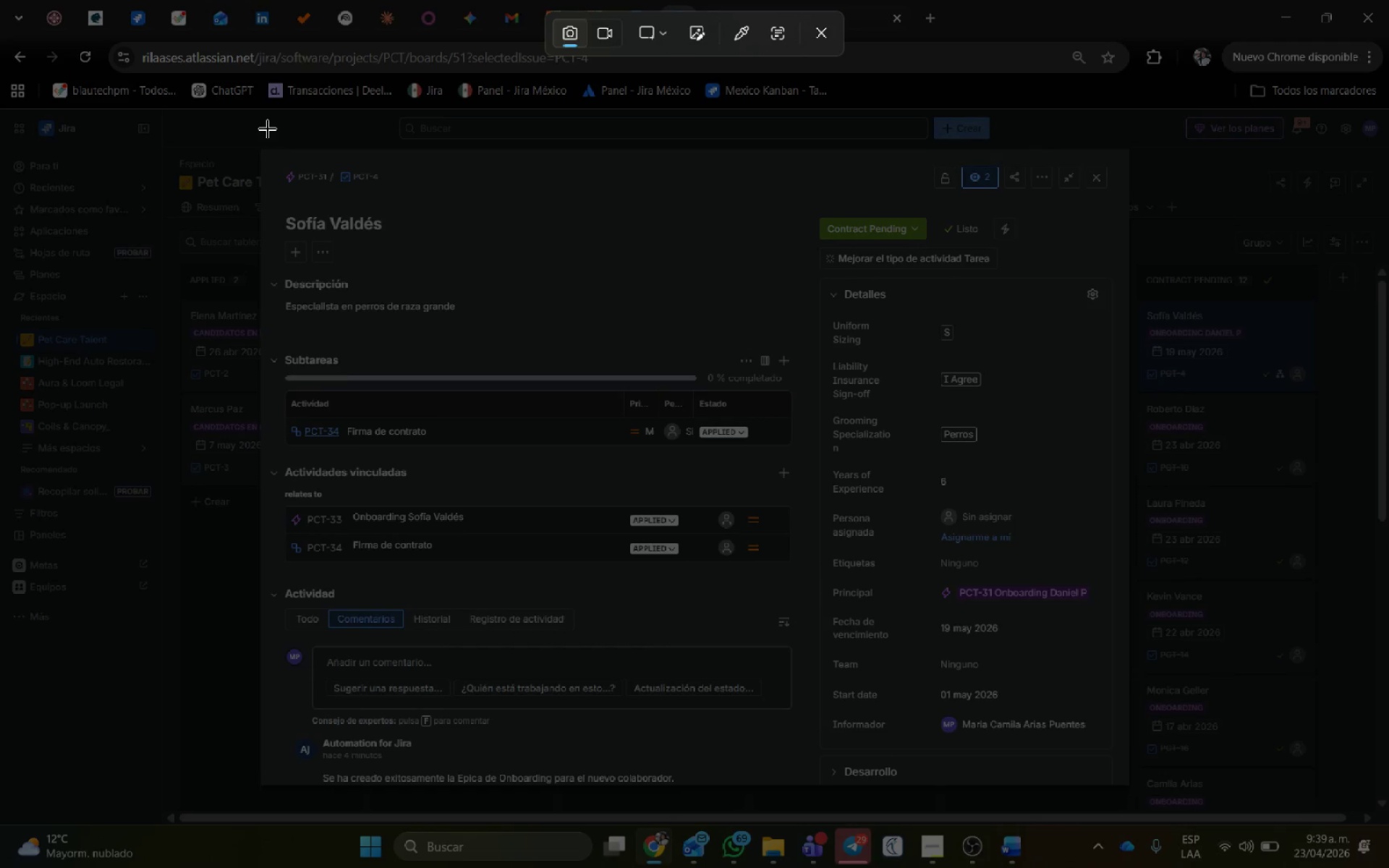 
left_click_drag(start_coordinate=[258, 151], to_coordinate=[1130, 789])
 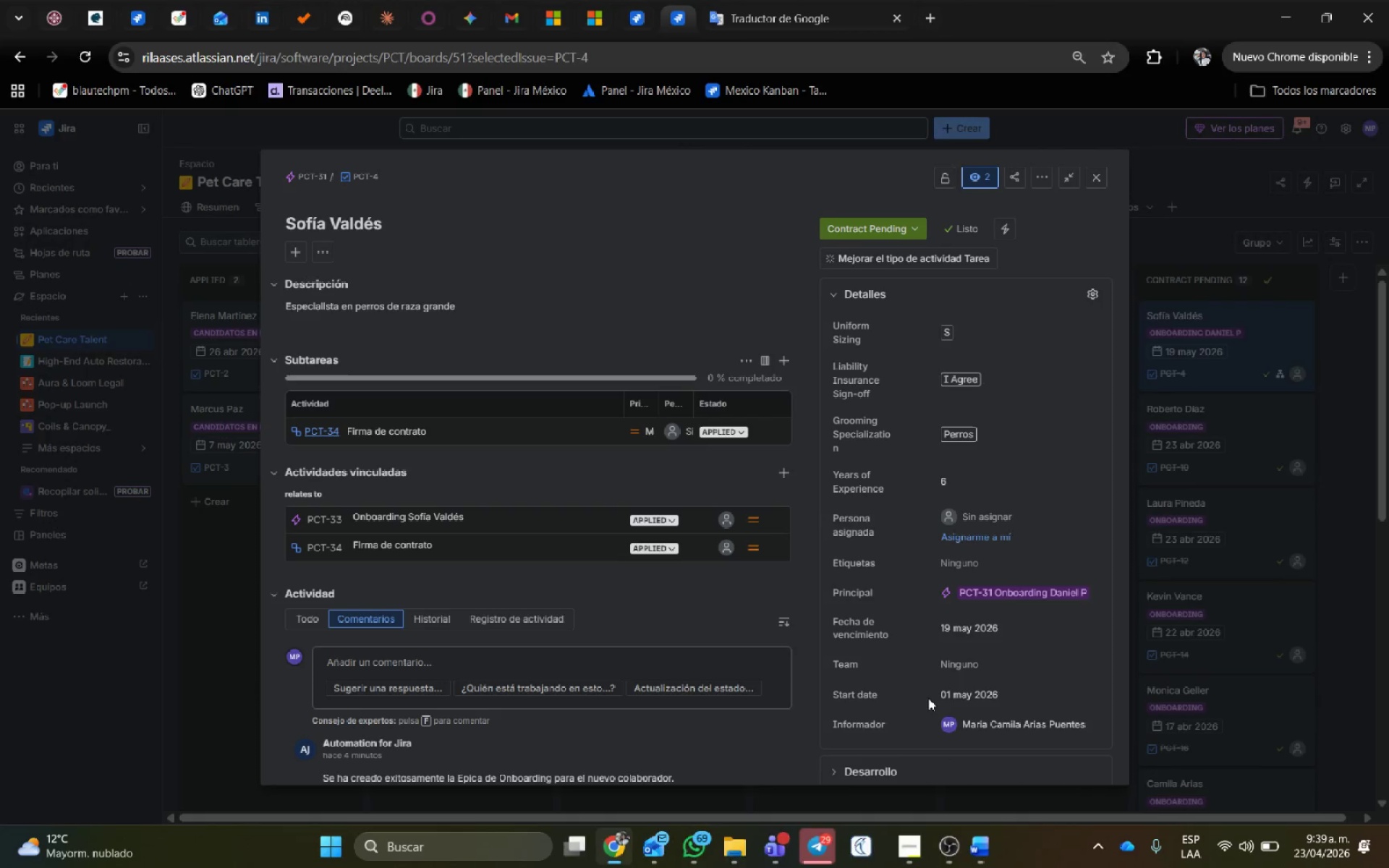 
key(Alt+AltLeft)
 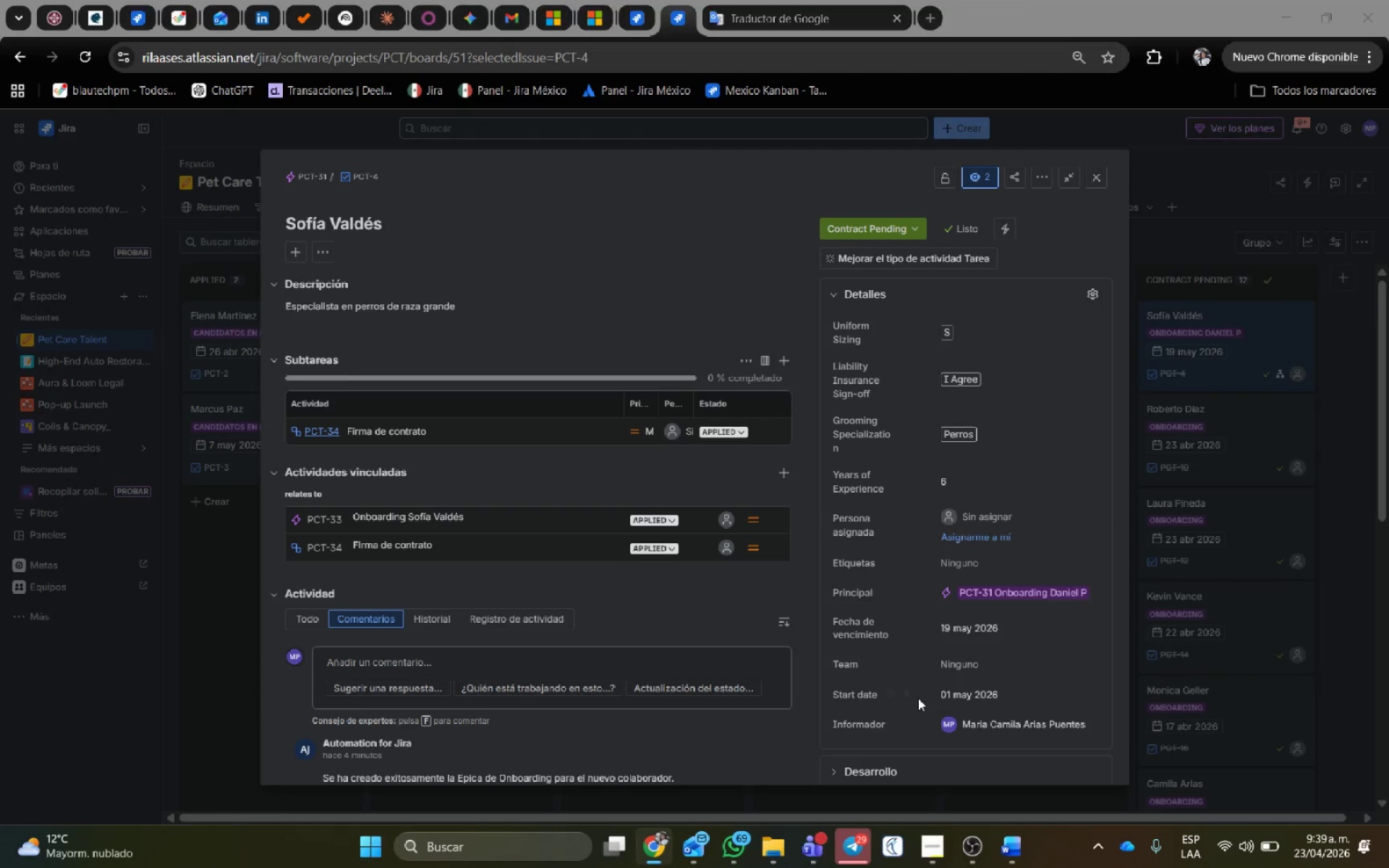 
key(Alt+Tab)
 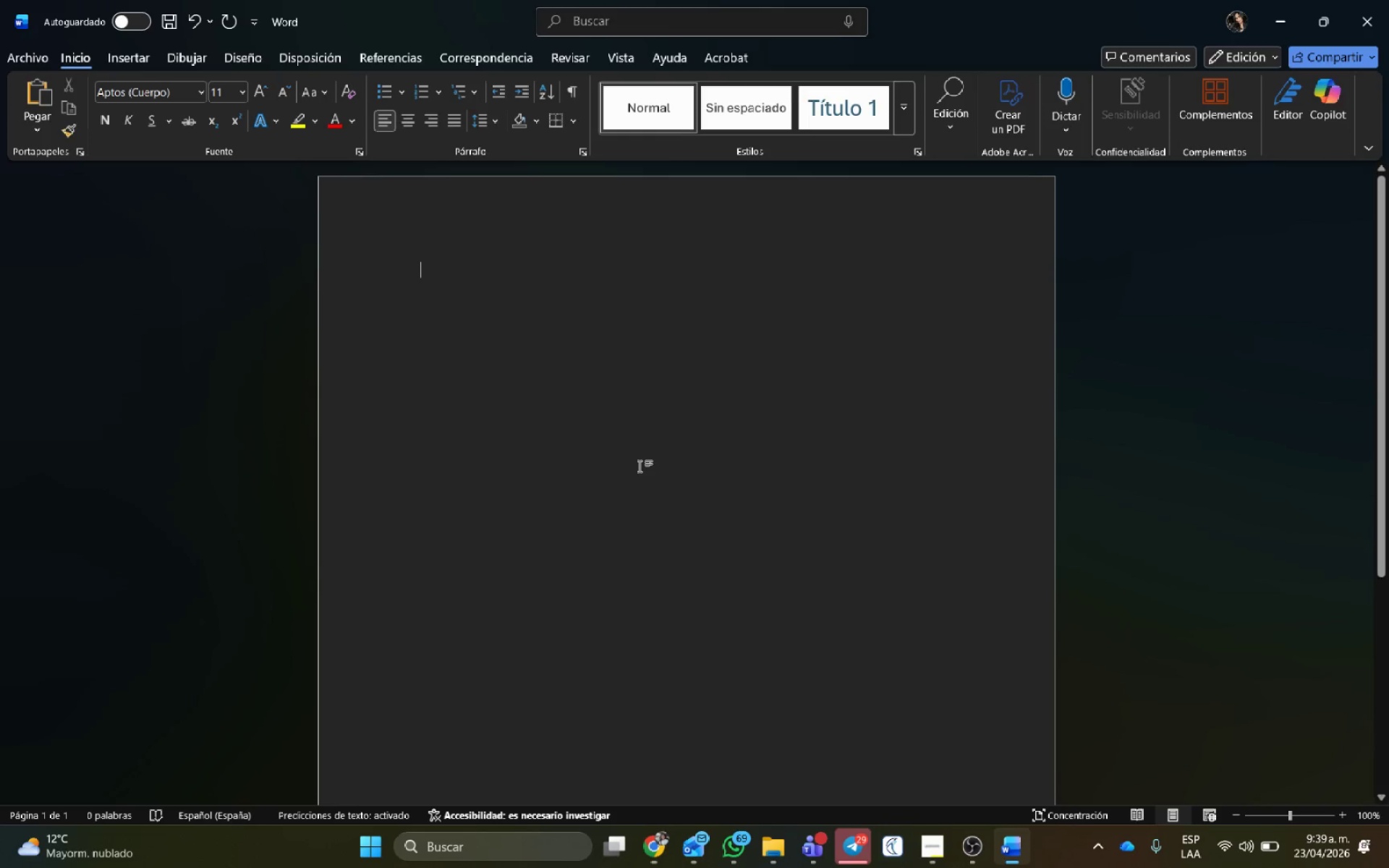 
key(Control+V)
 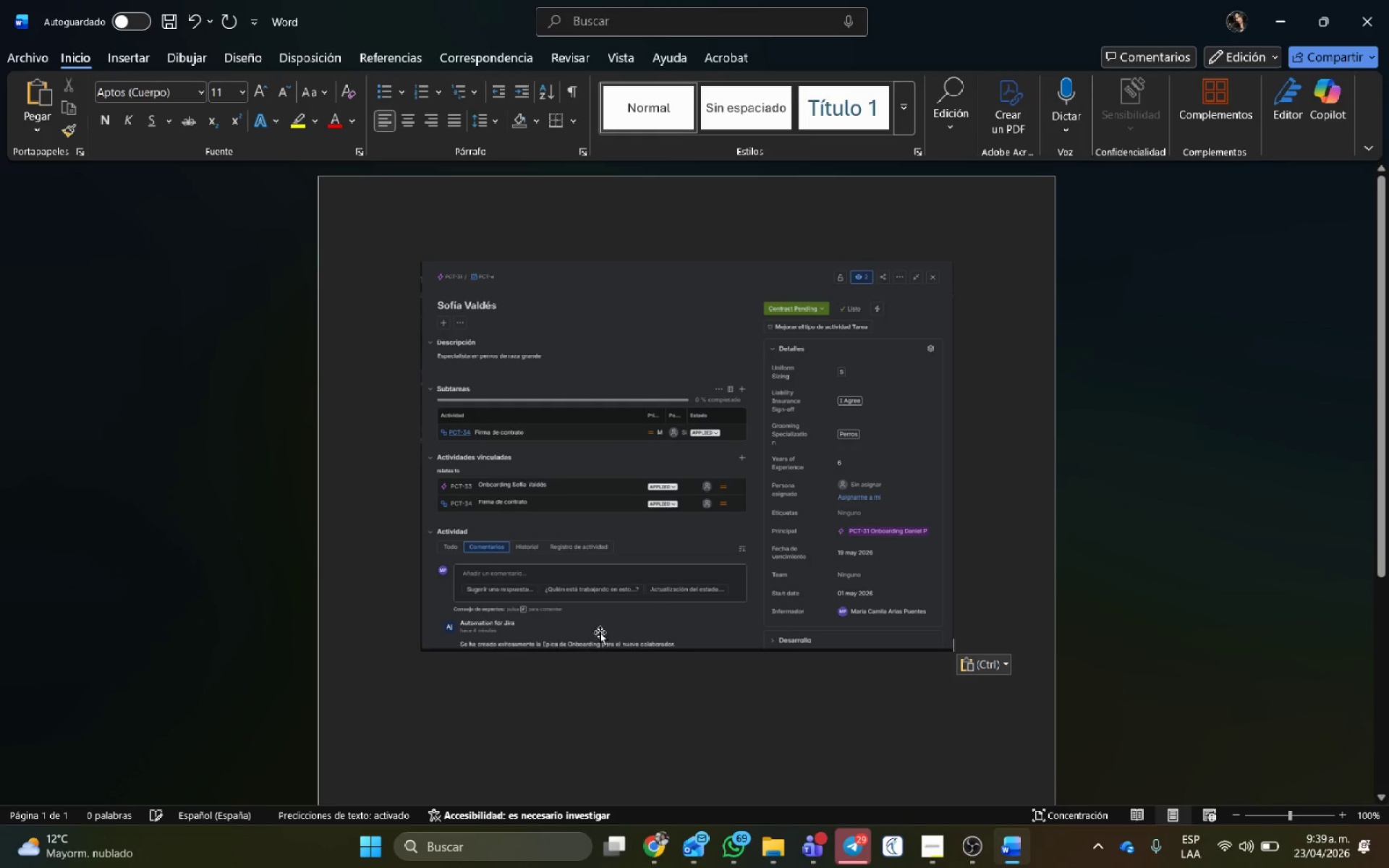 
key(Alt+AltLeft)
 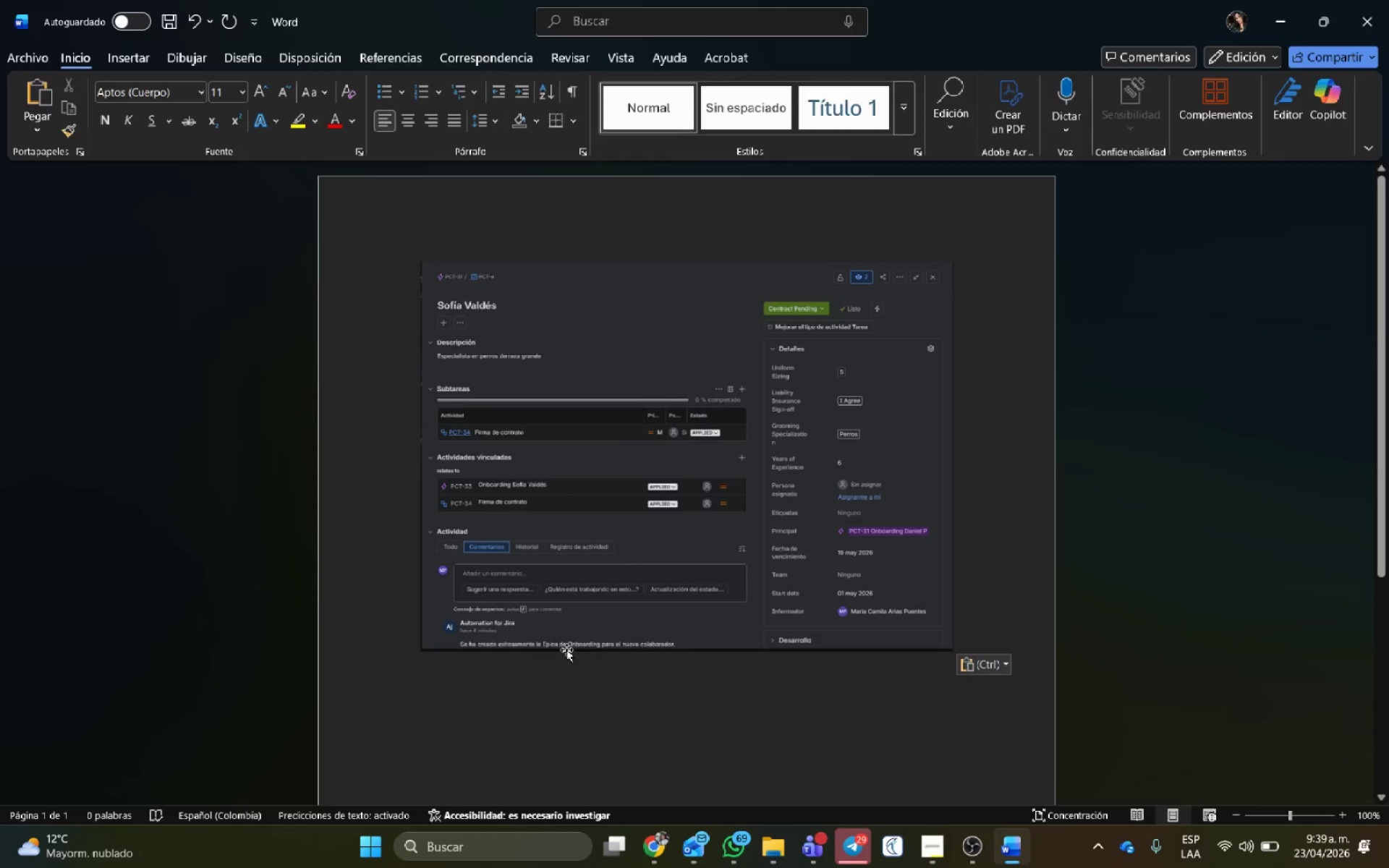 
key(Alt+Tab)
 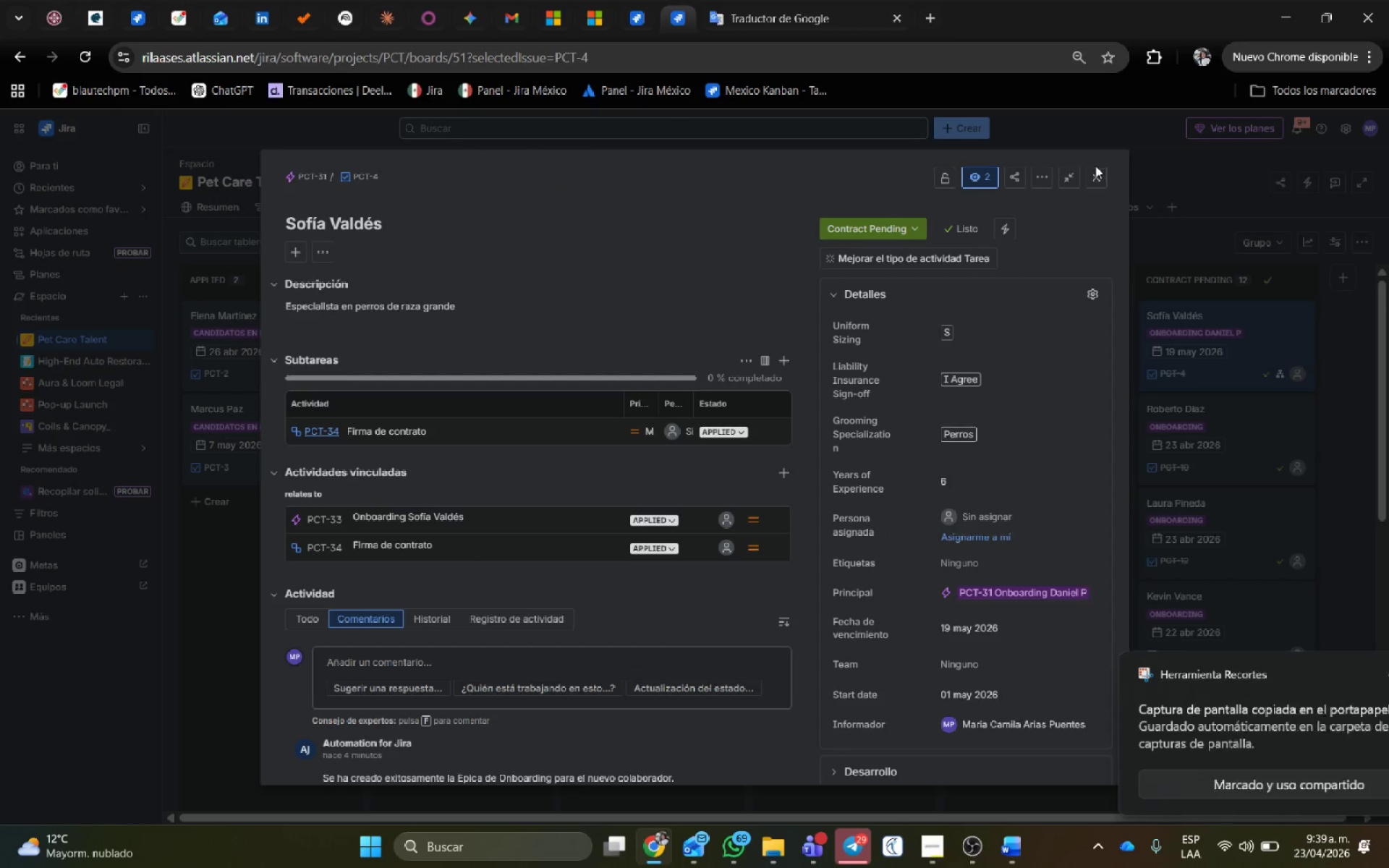 
left_click([1094, 172])
 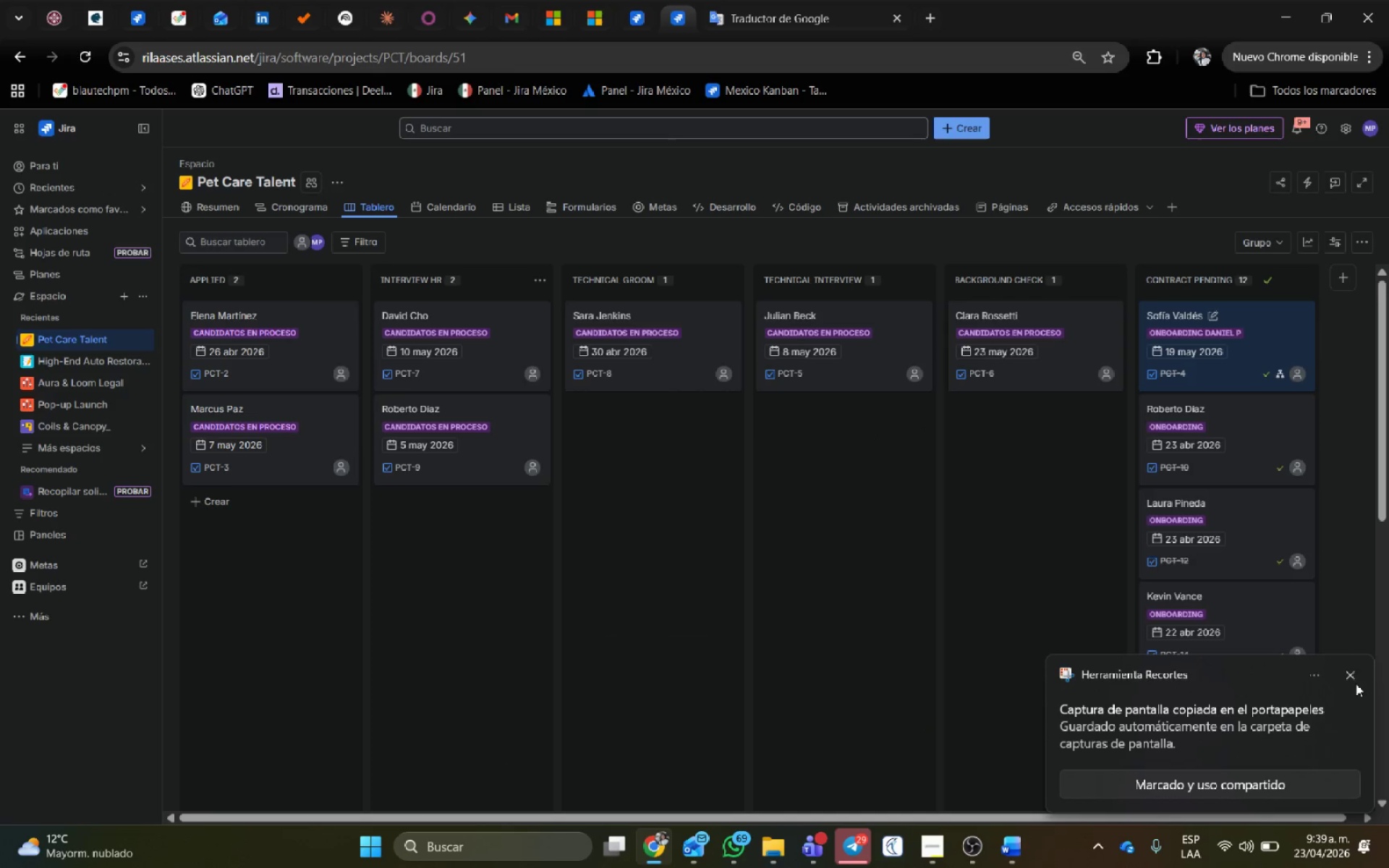 
left_click([1351, 672])
 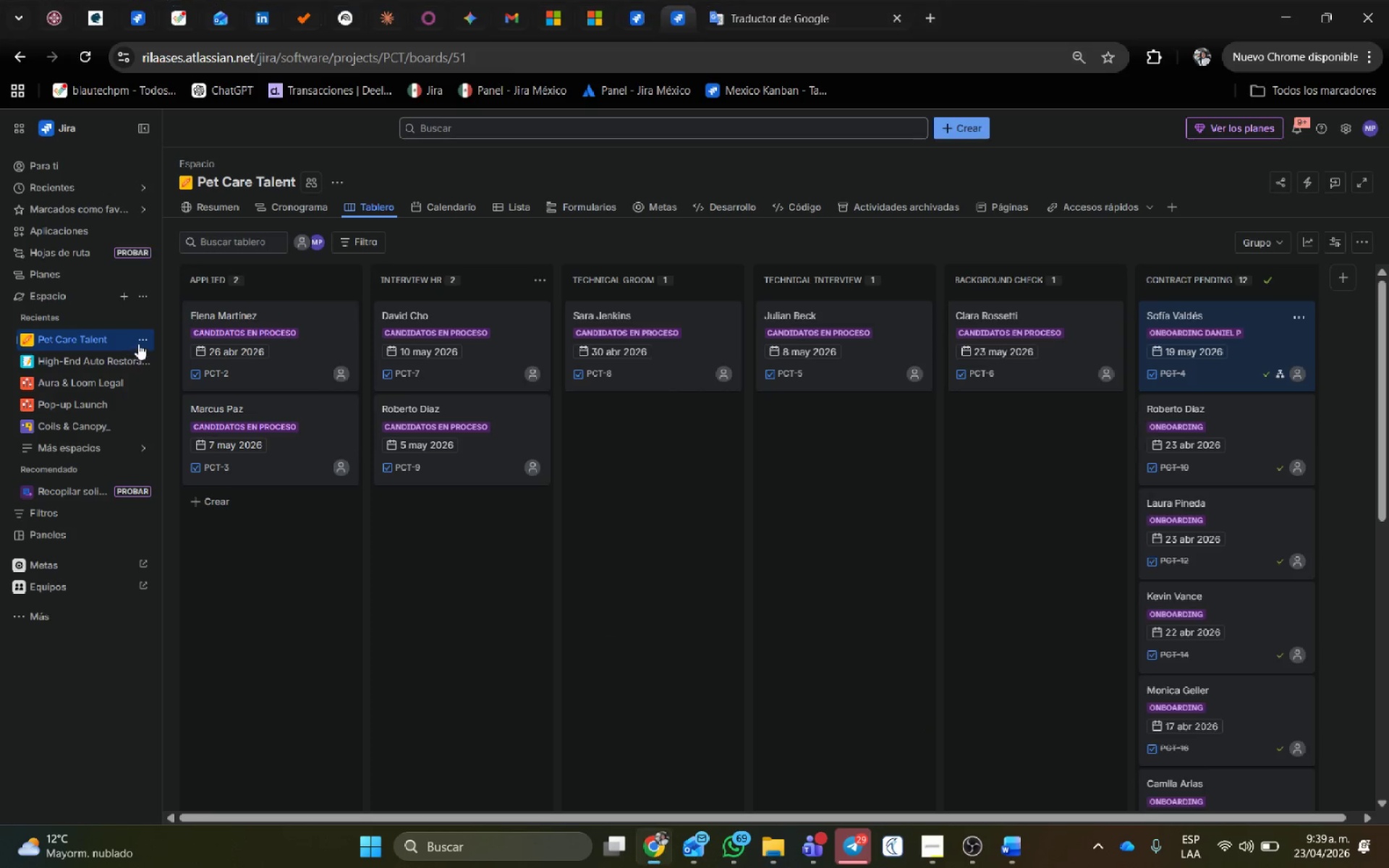 
left_click([144, 339])
 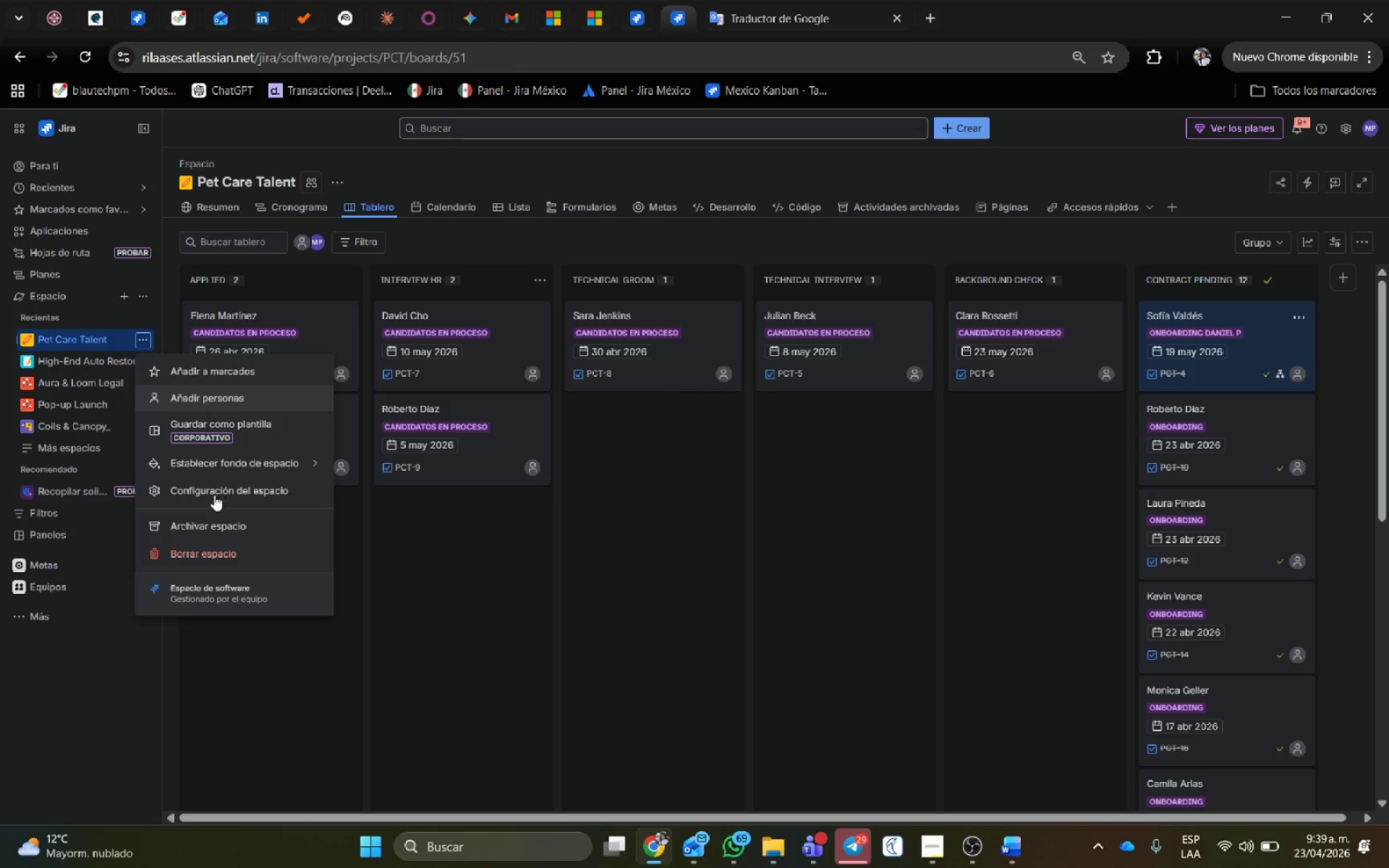 
left_click([214, 495])
 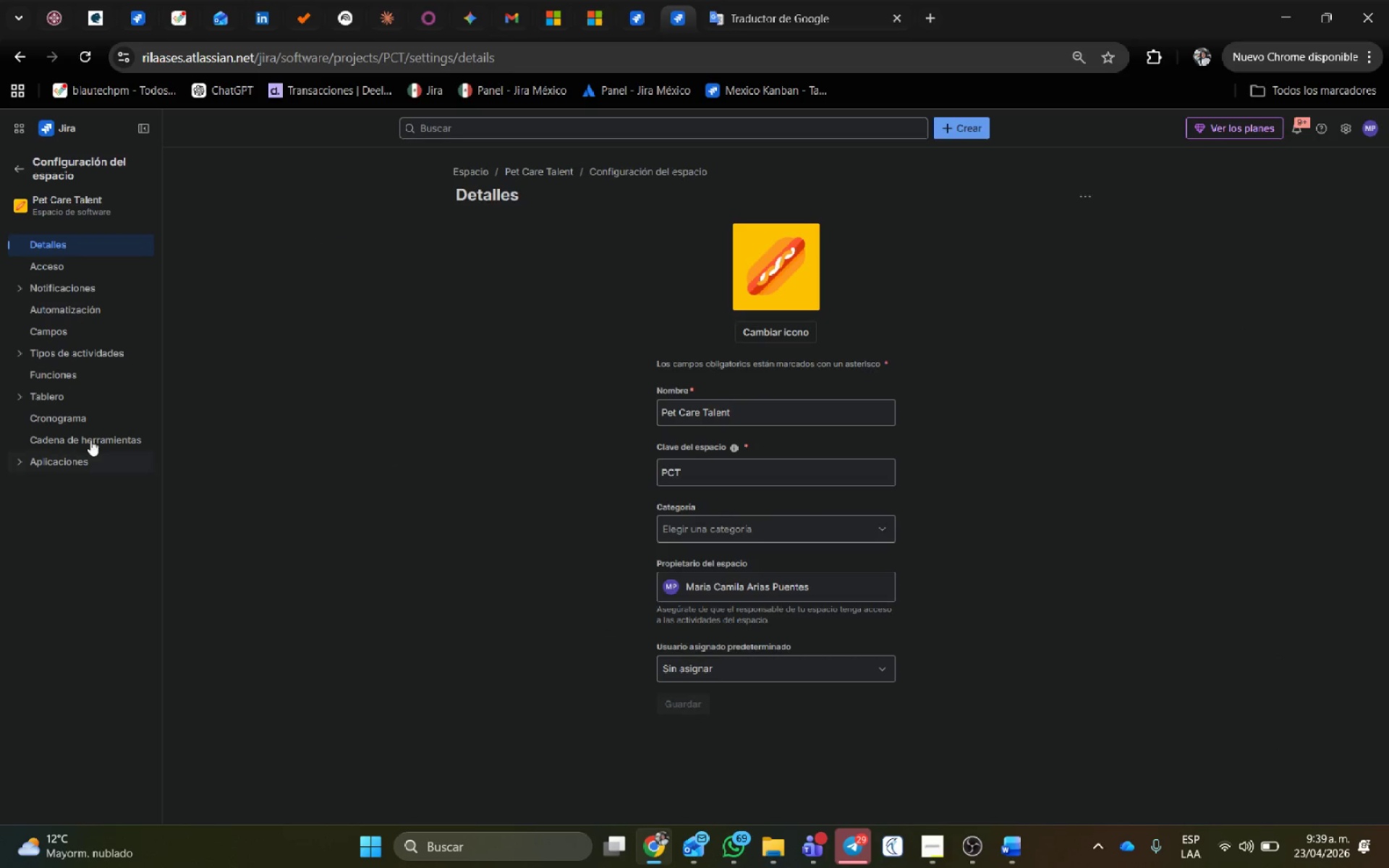 
left_click([94, 310])
 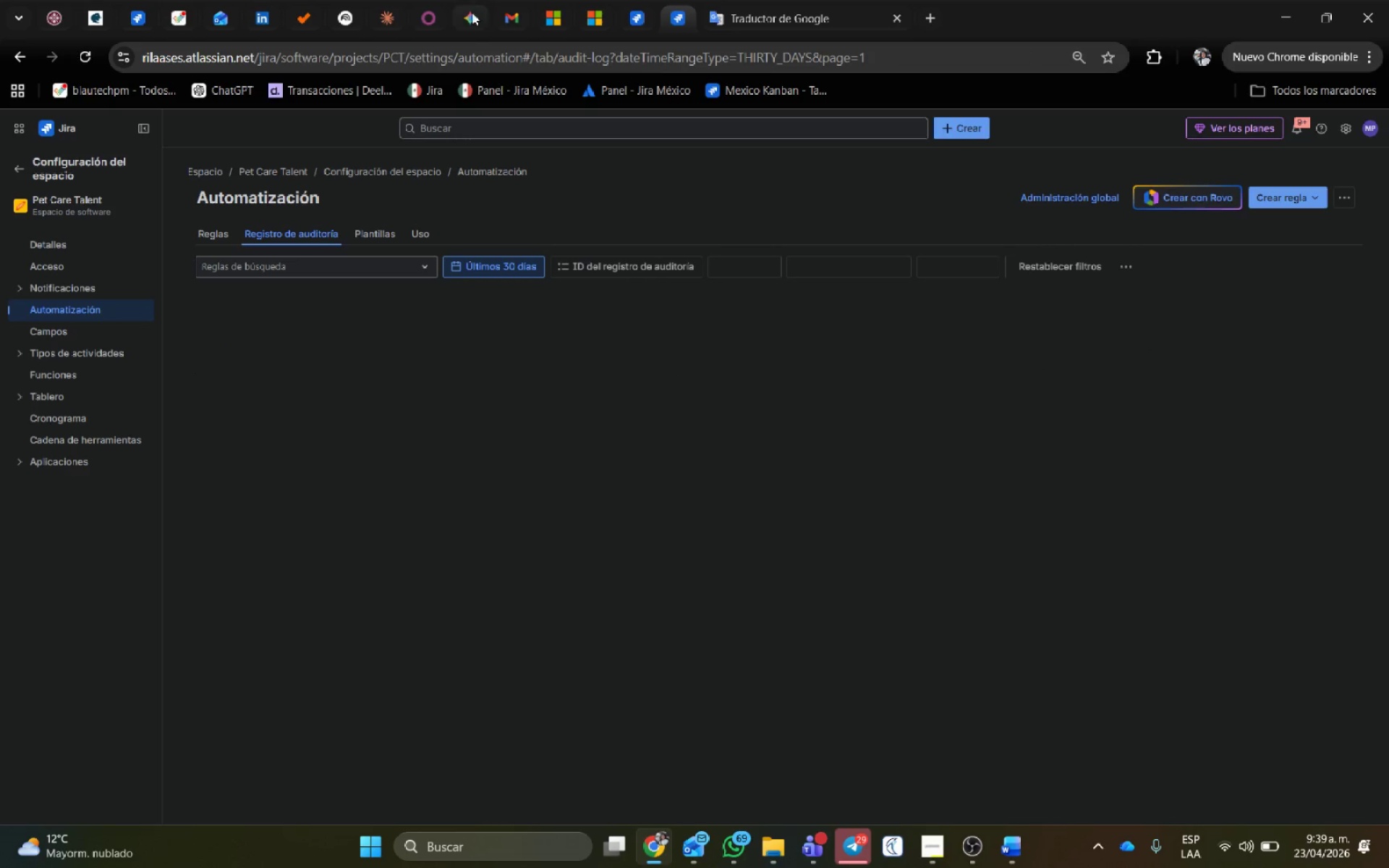 
wait(5.97)
 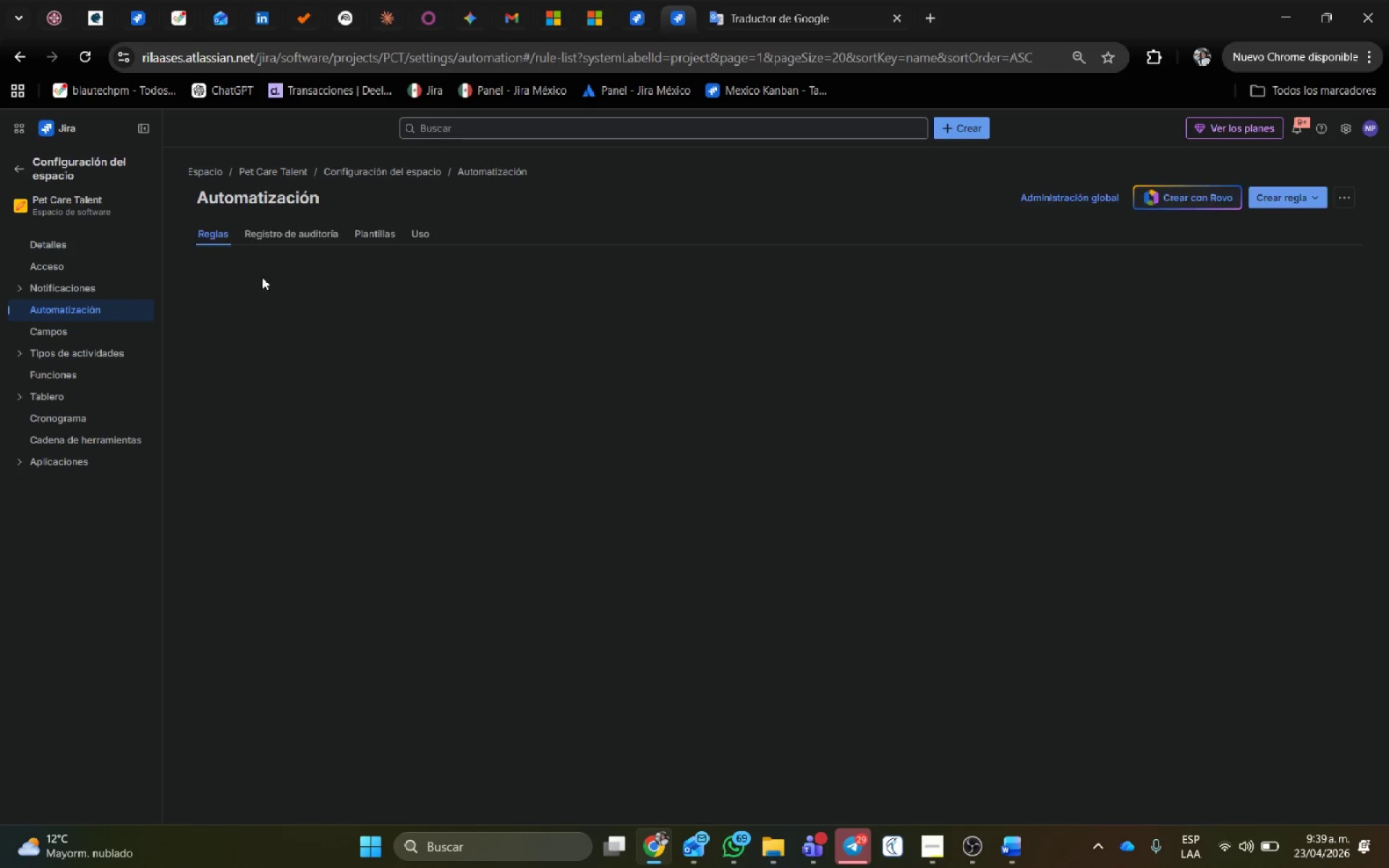 
scroll: coordinate [705, 304], scroll_direction: down, amount: 1.0
 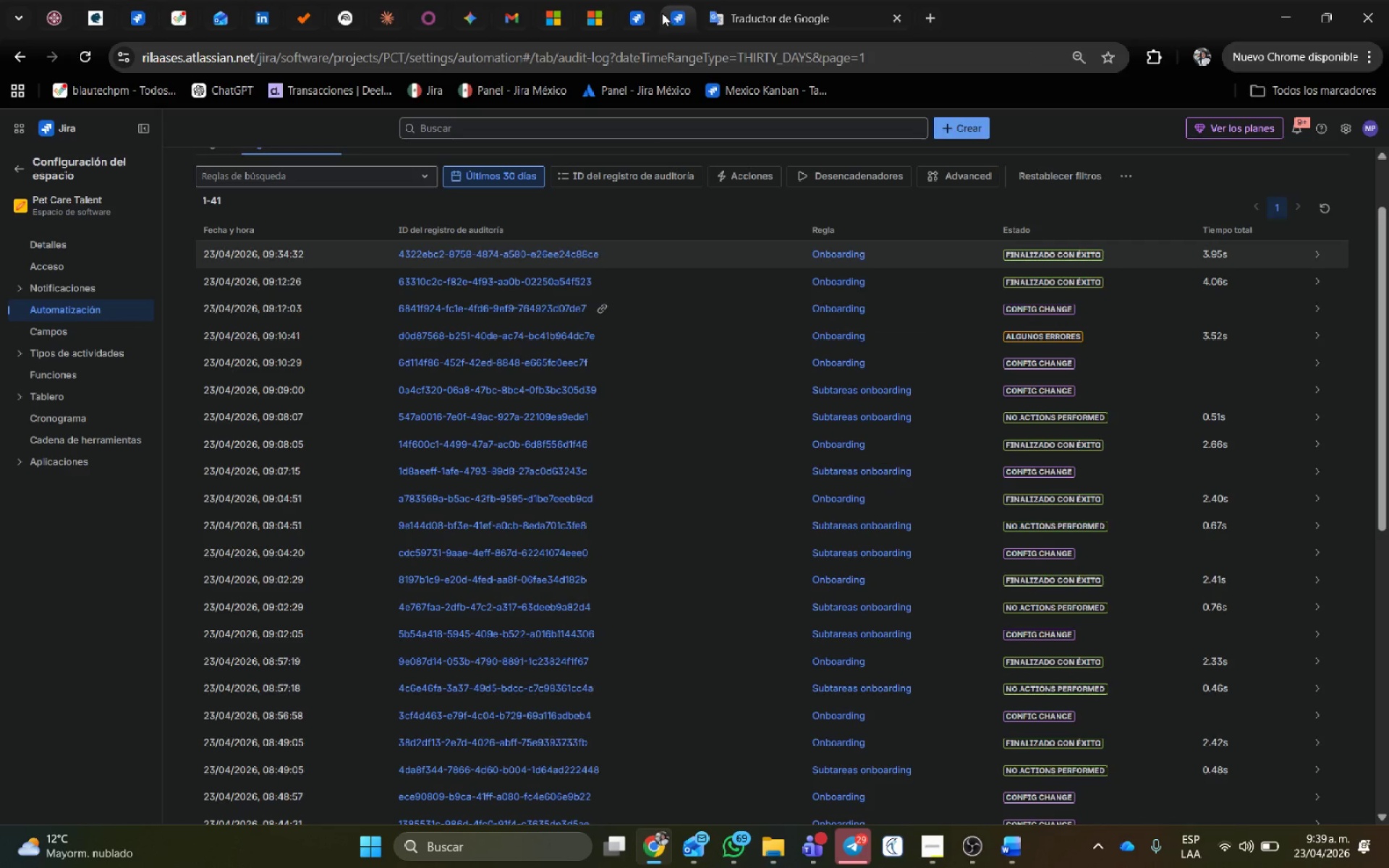 
key(Meta+Shift+S)
 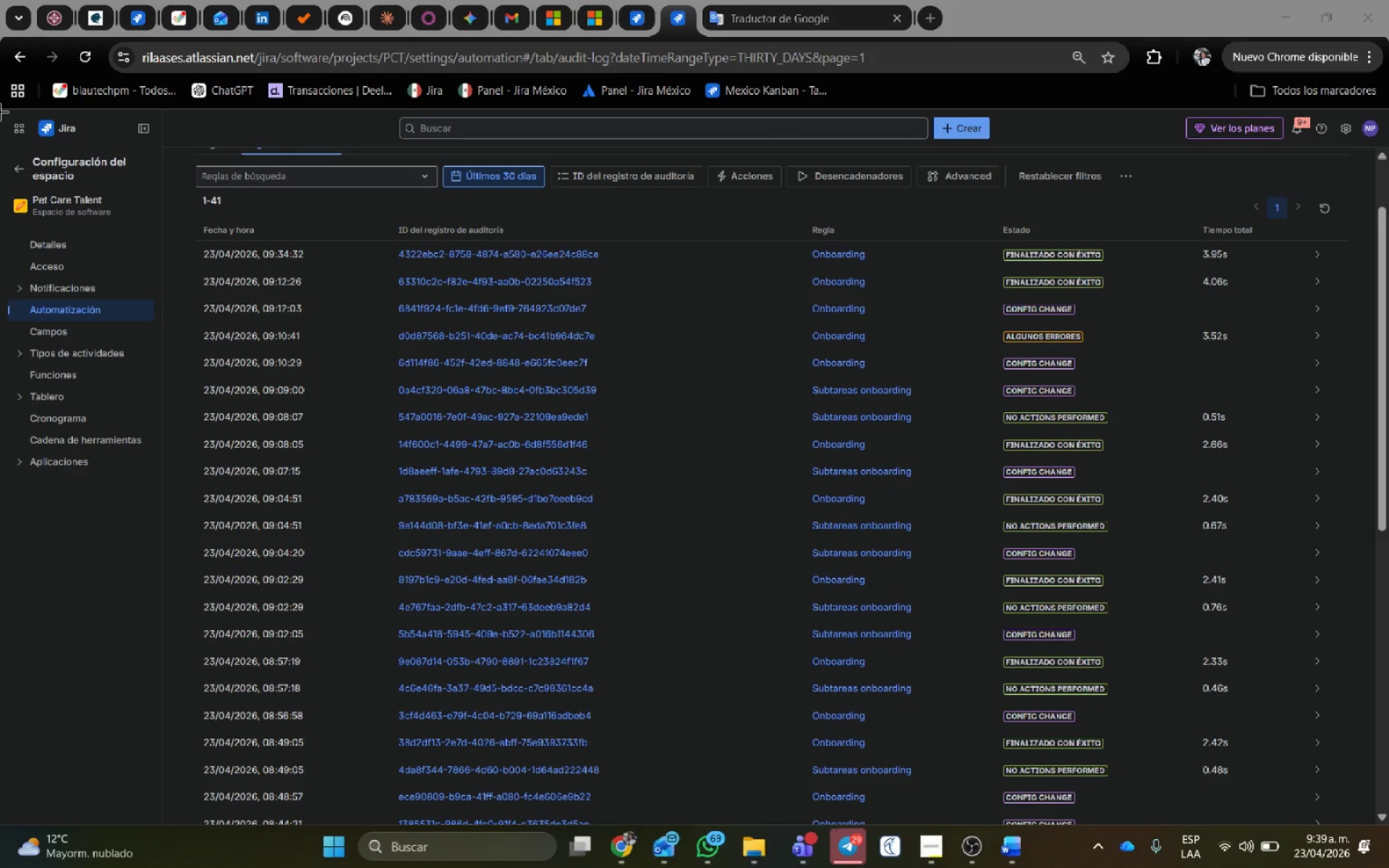 
left_click_drag(start_coordinate=[0, 104], to_coordinate=[1388, 307])
 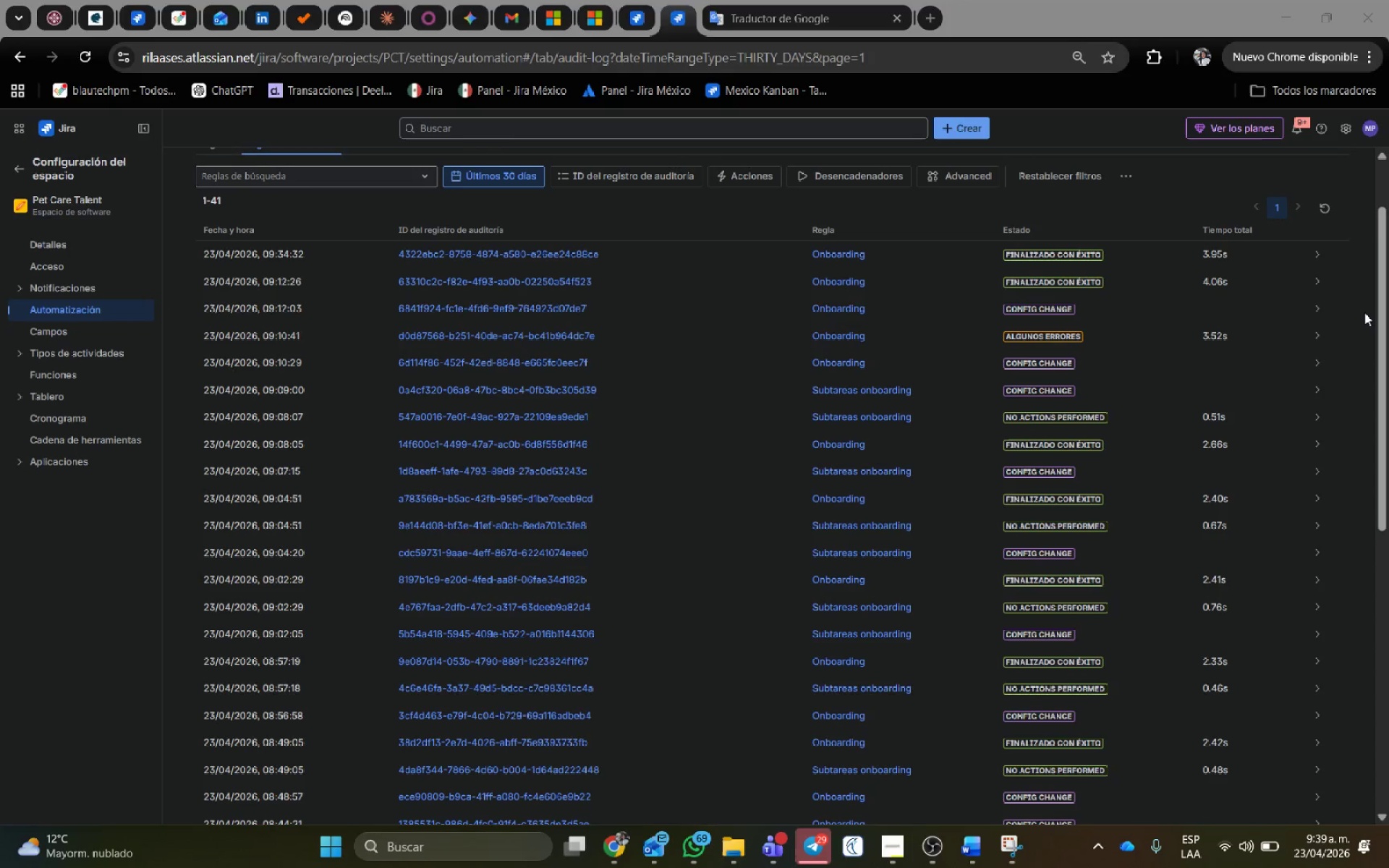 
key(Alt+AltLeft)
 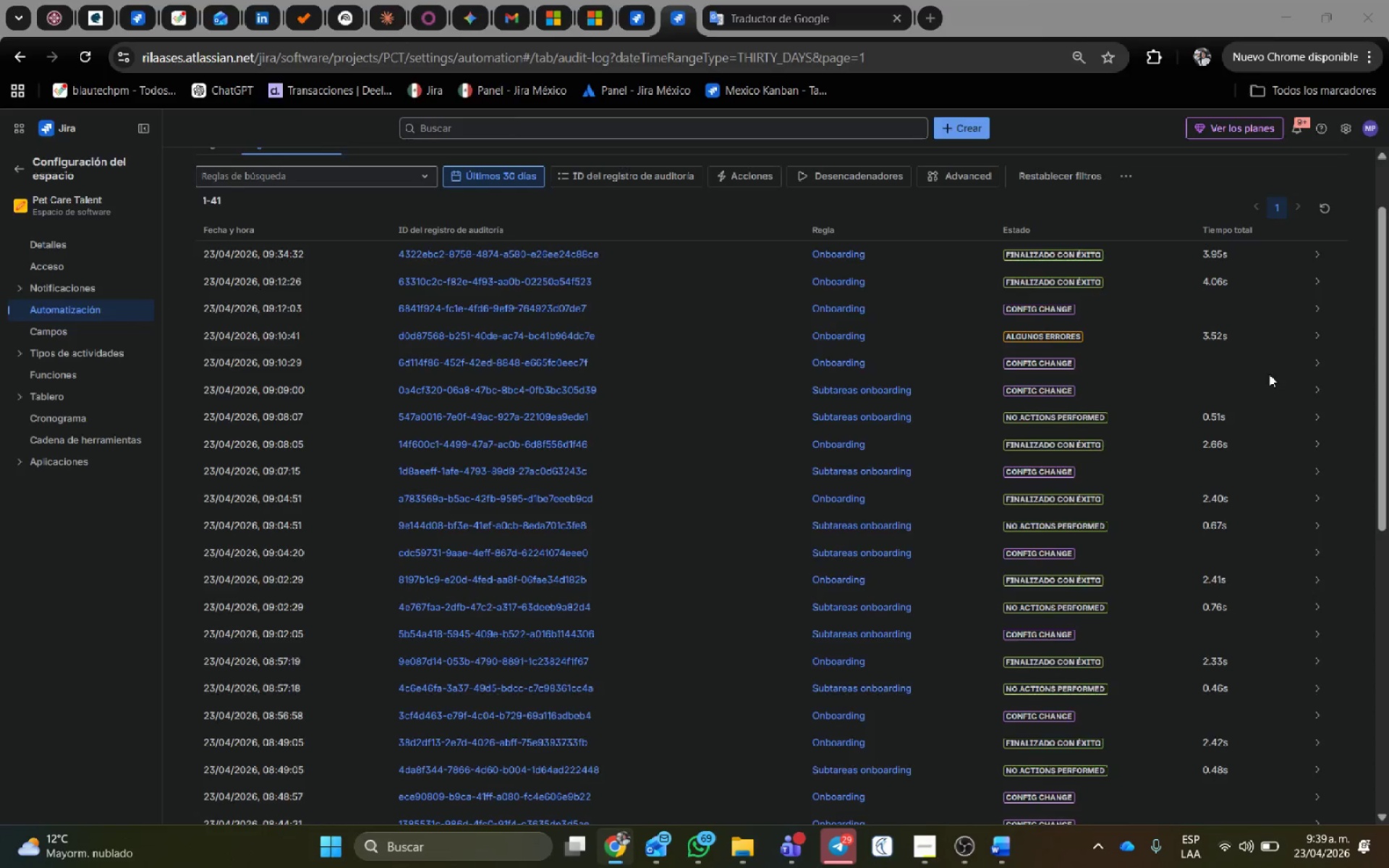 
key(Alt+Tab)
 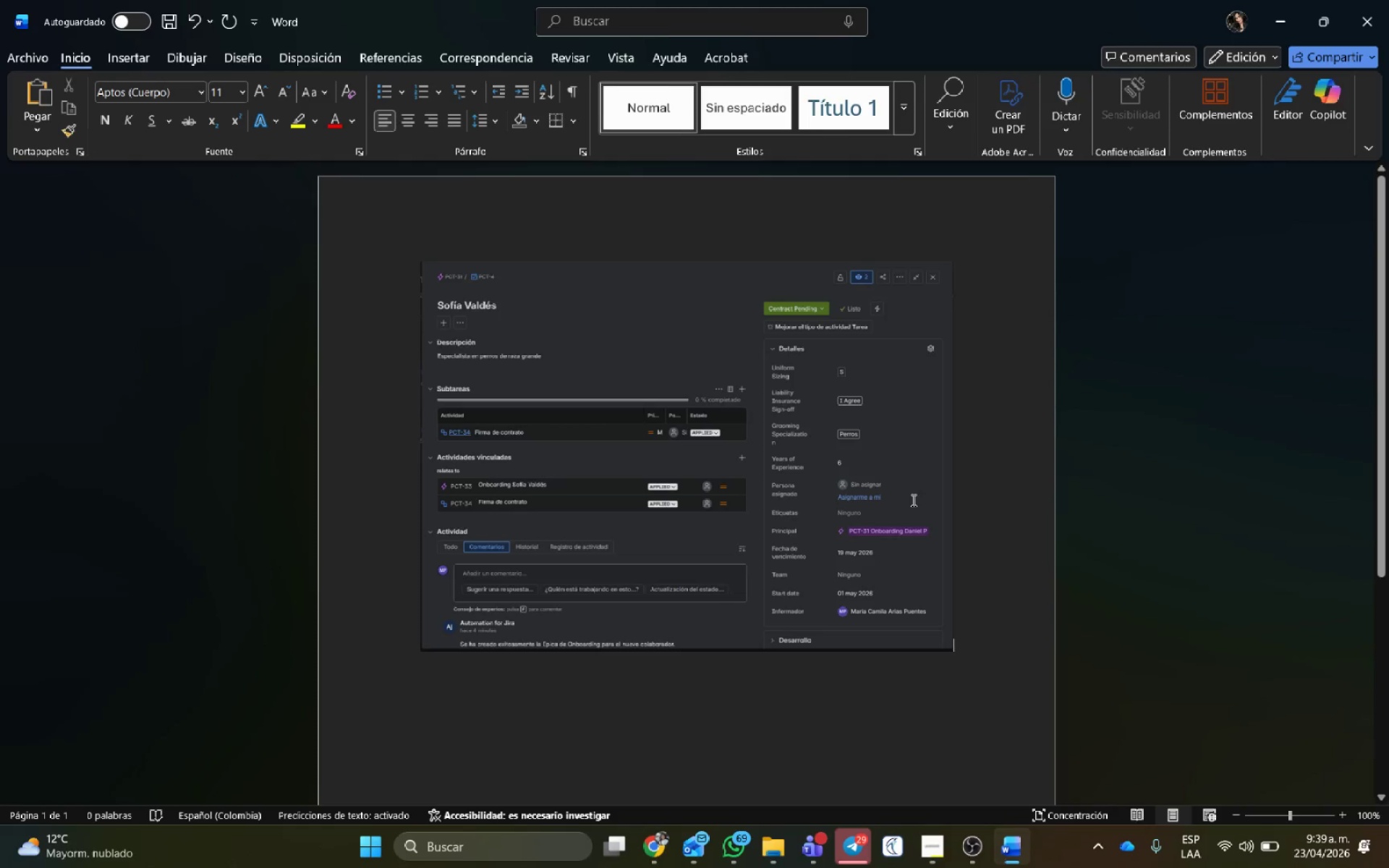 
key(Control+ControlLeft)
 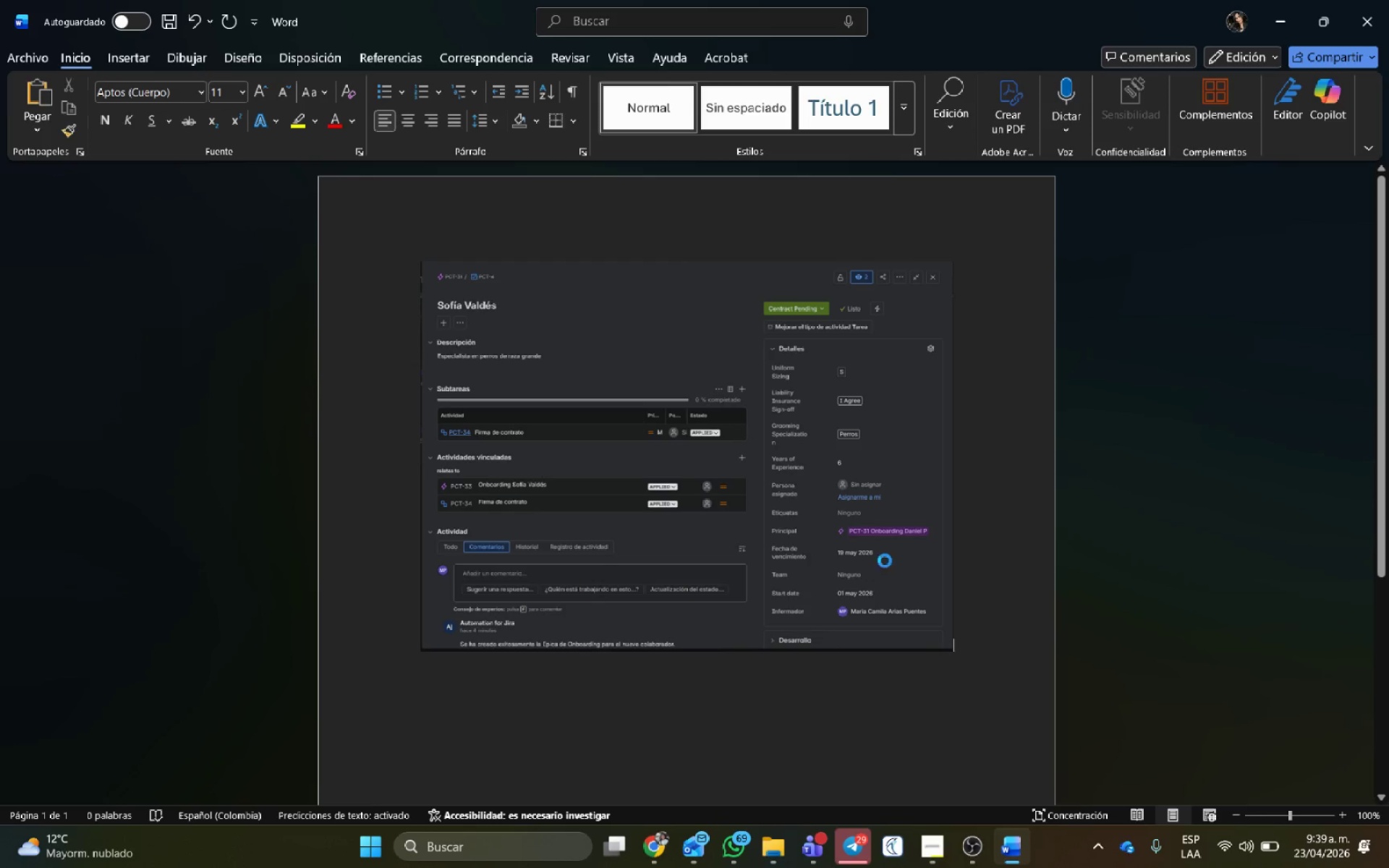 
key(Control+V)
 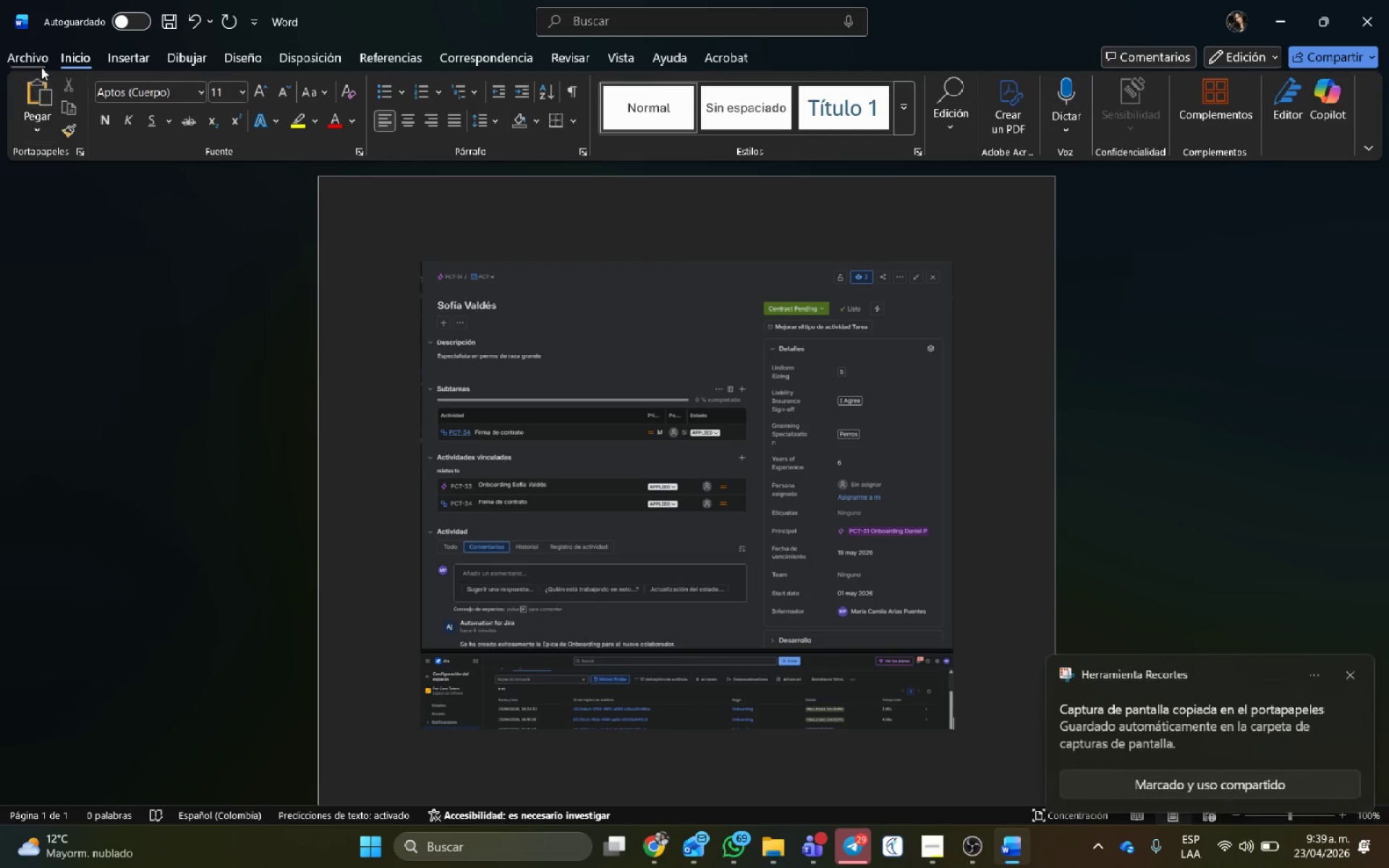 
key(Control+G)
 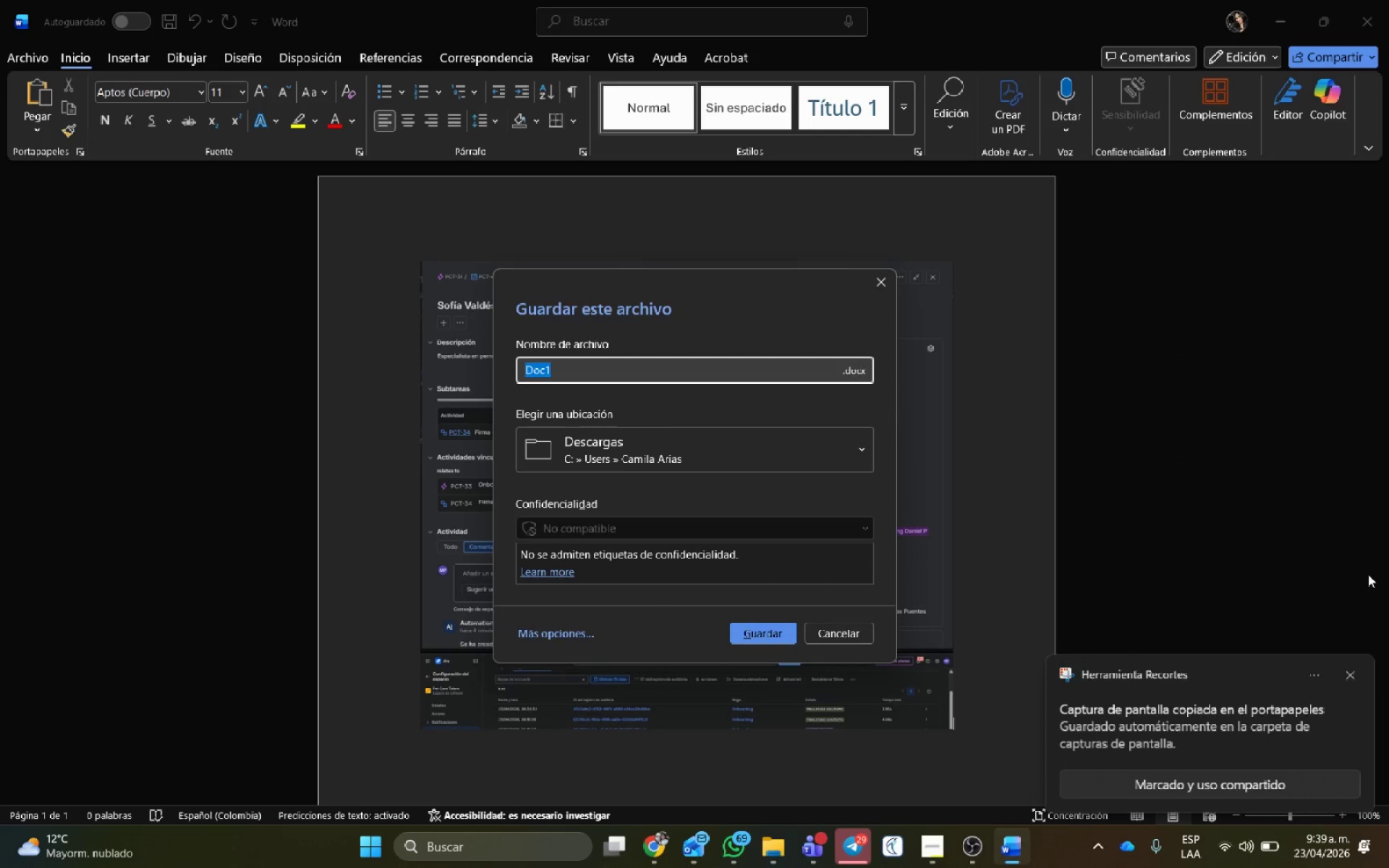 
type(Evidencia Automatizaci;on)
 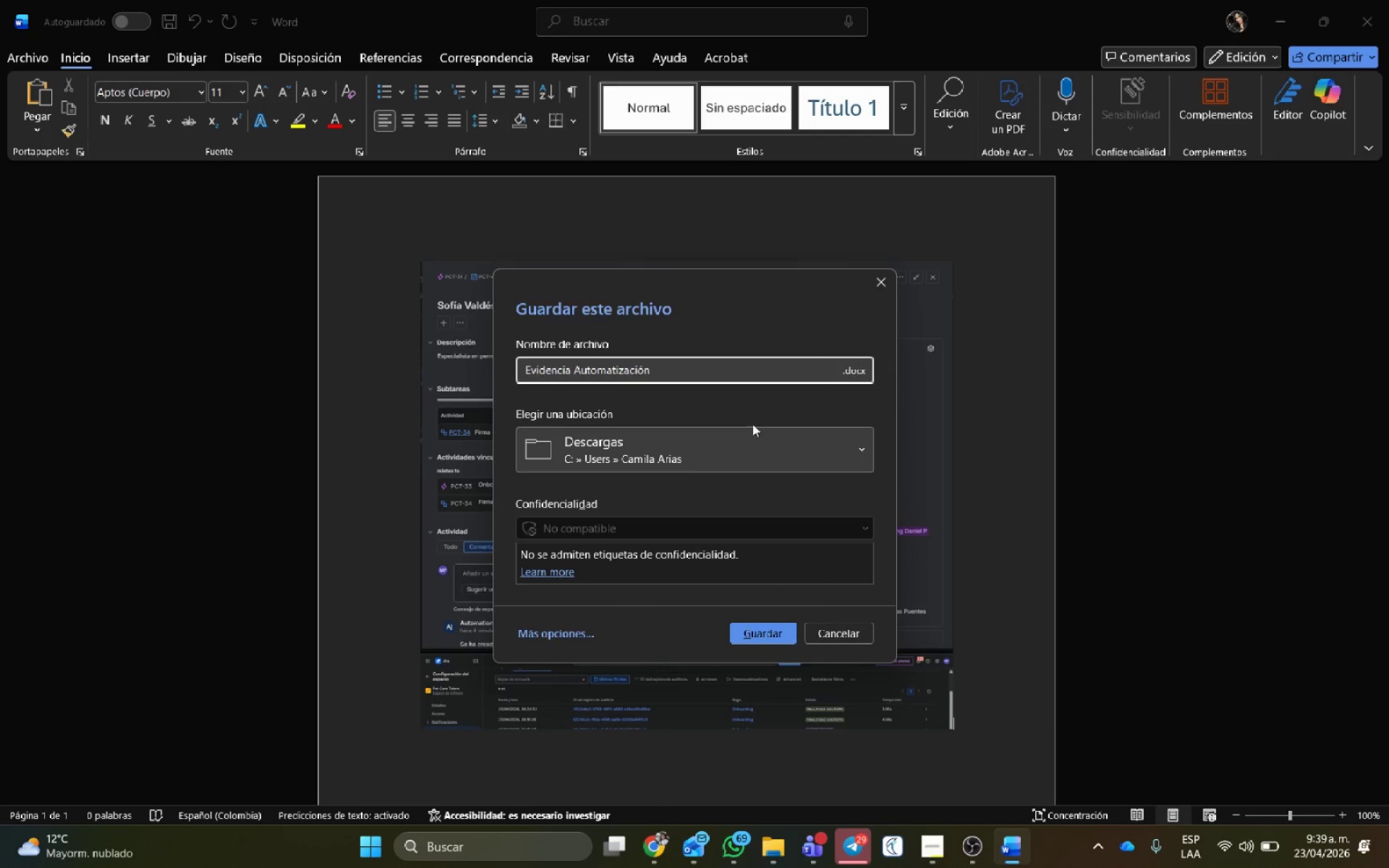 
left_click([854, 373])
 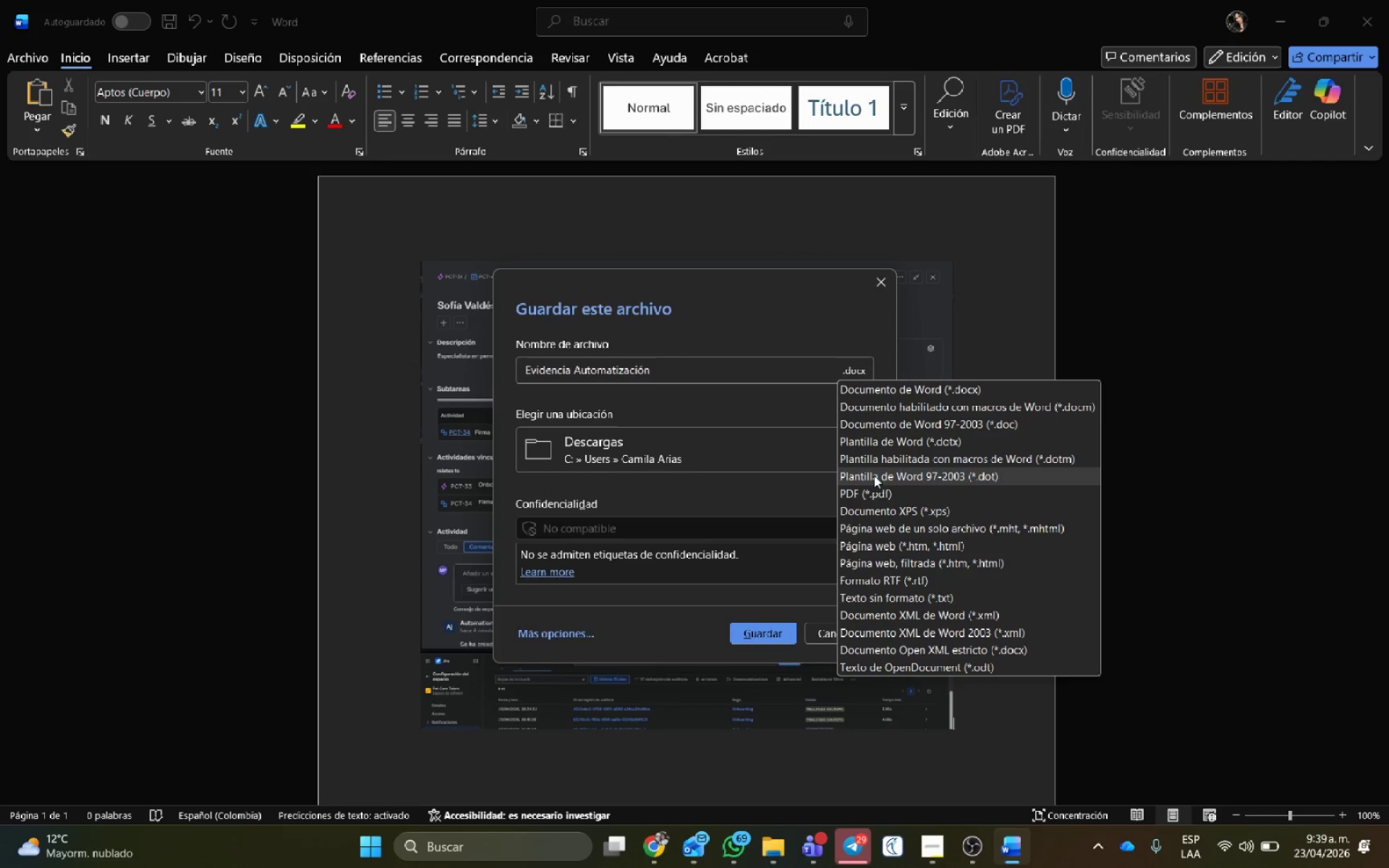 
left_click([862, 493])
 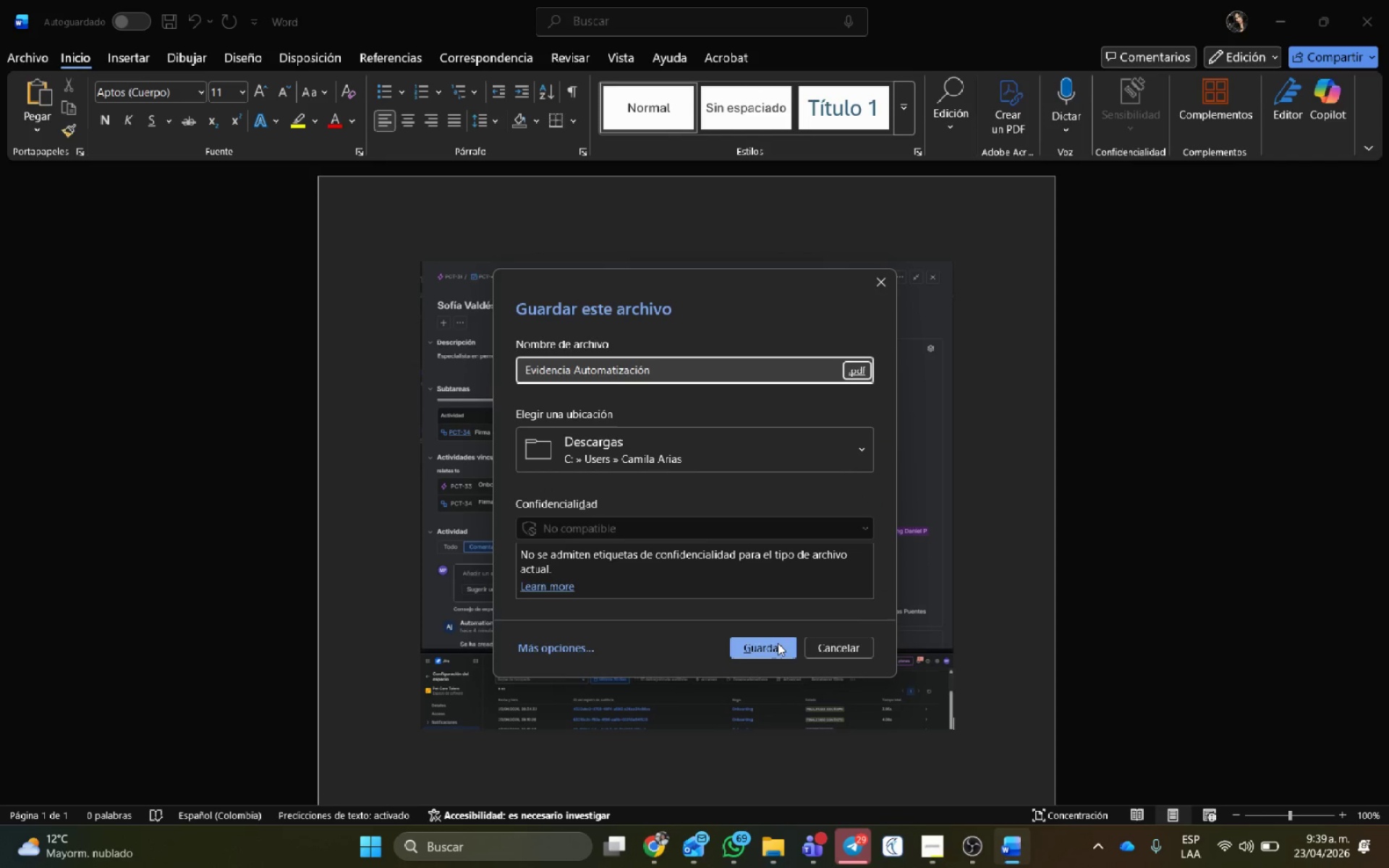 
left_click([778, 644])
 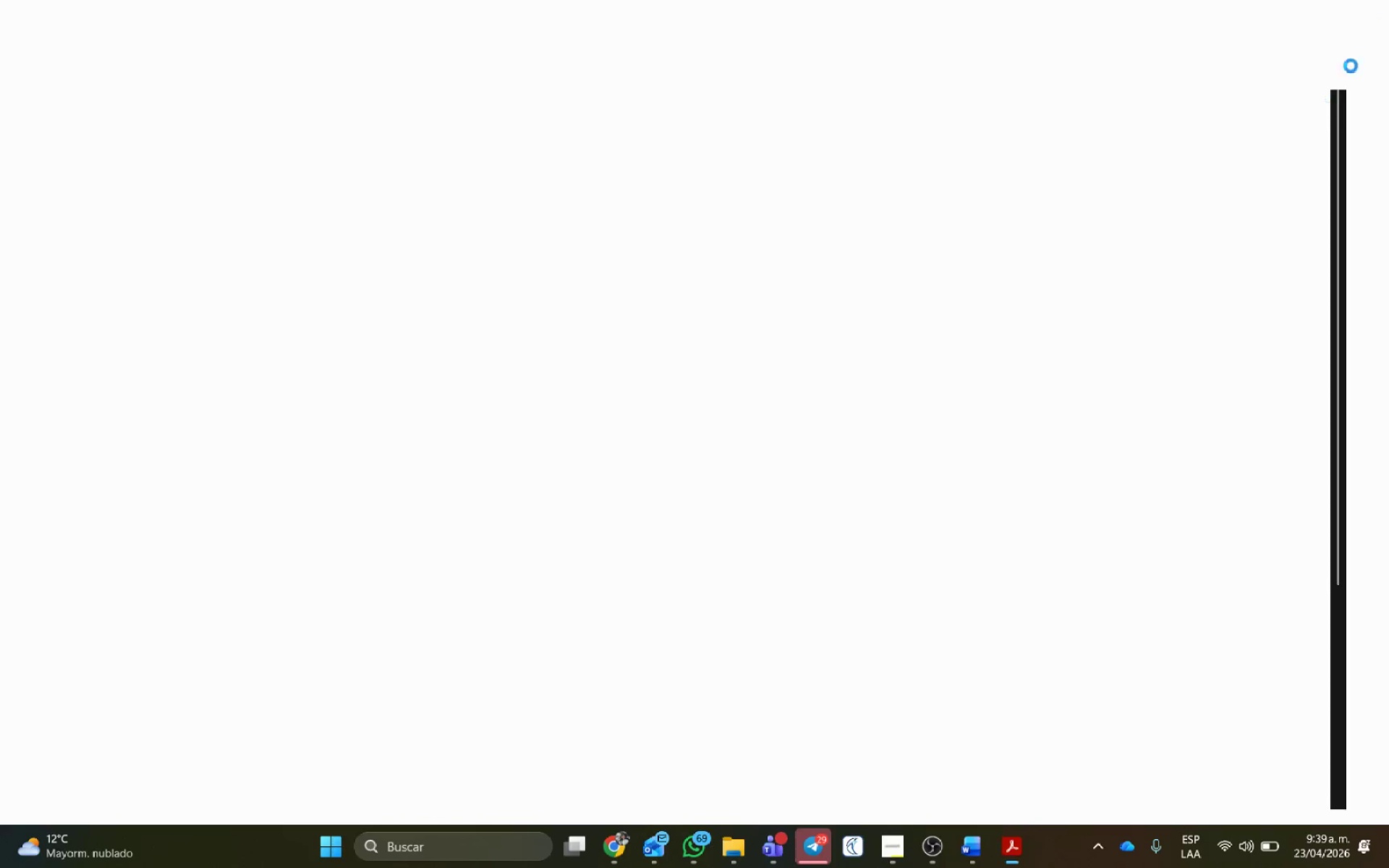 
left_click([1368, 20])
 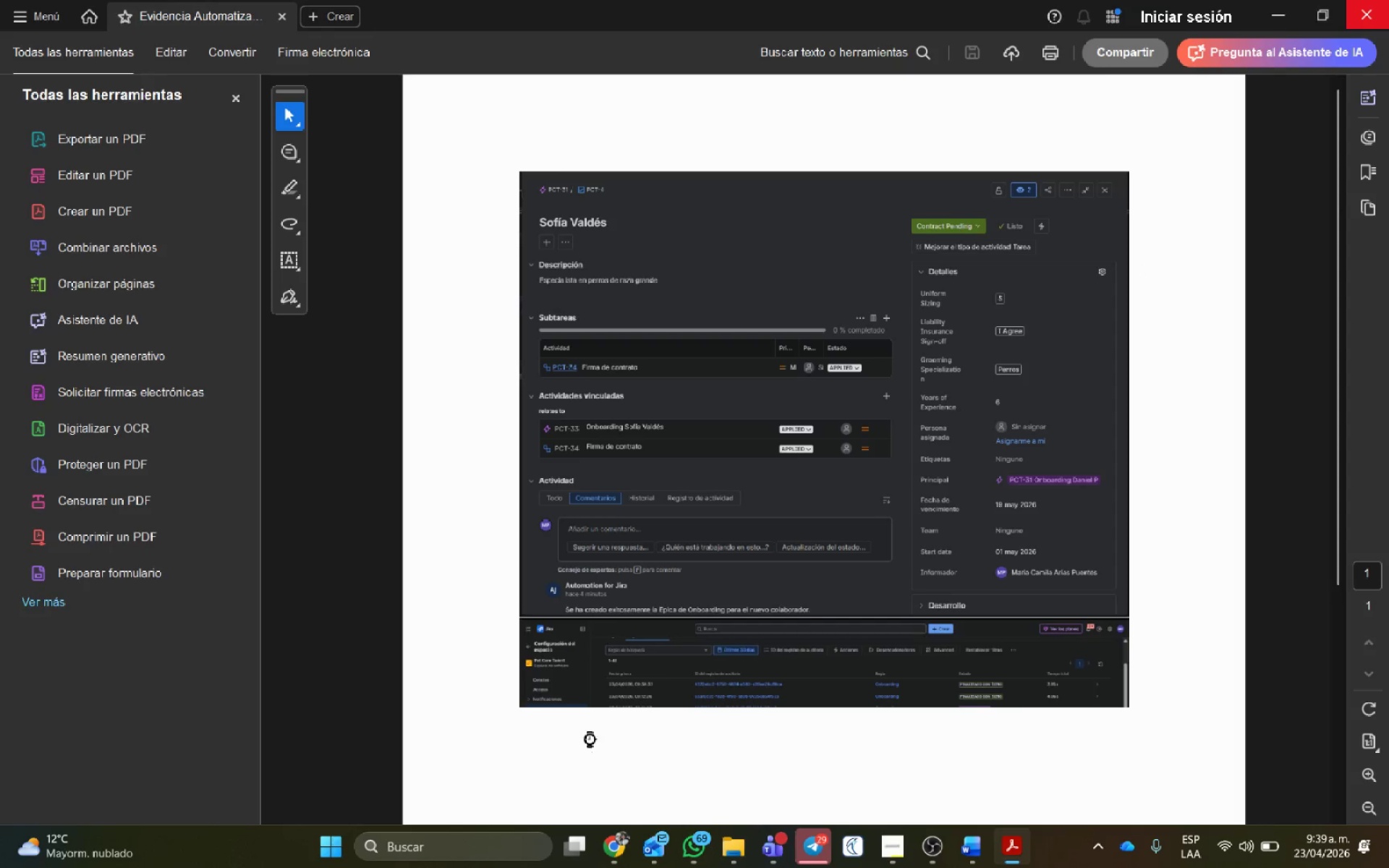 
key(Alt+Tab)
 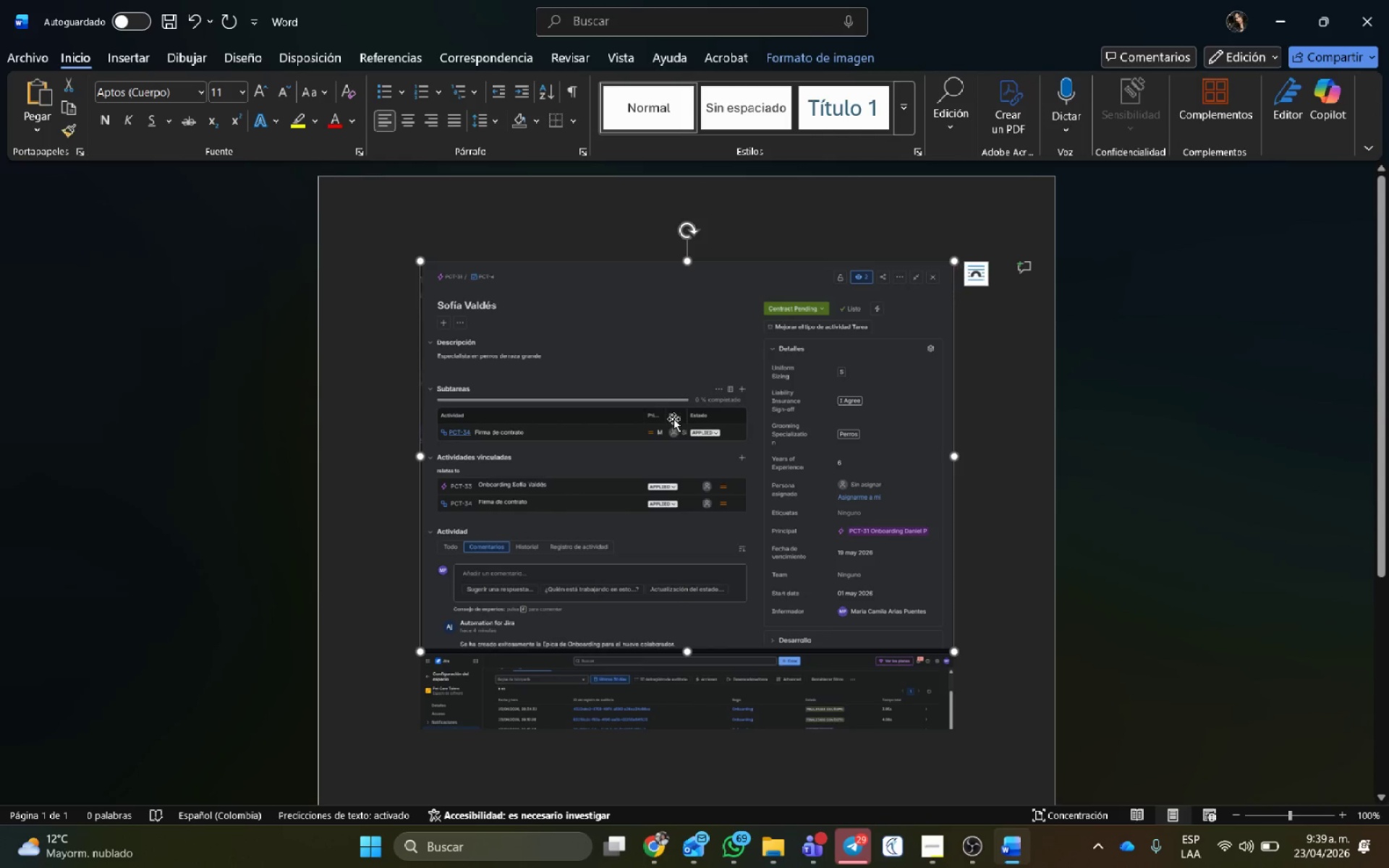 
key(Delete)
 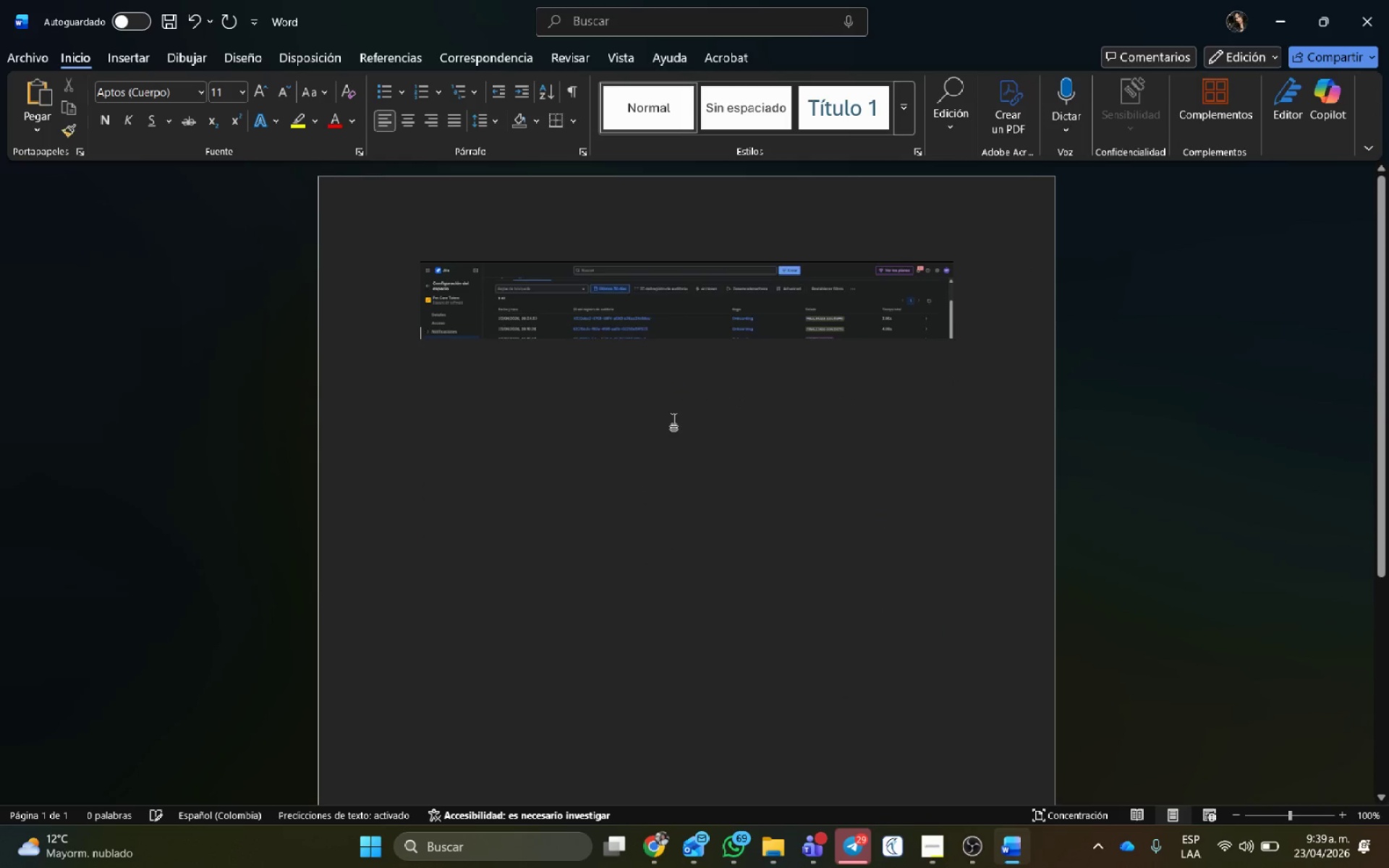 
key(Delete)
 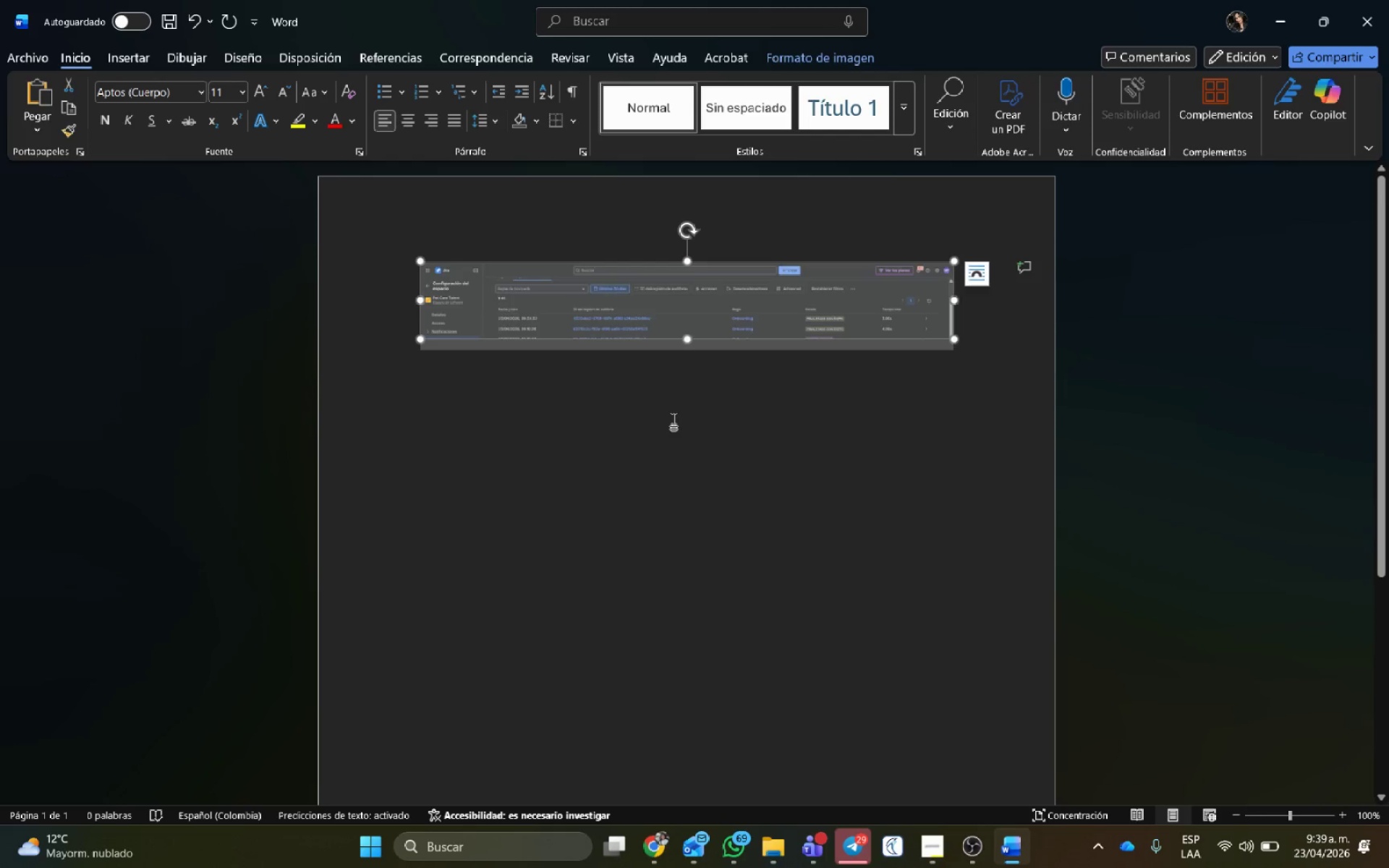 
key(Delete)
 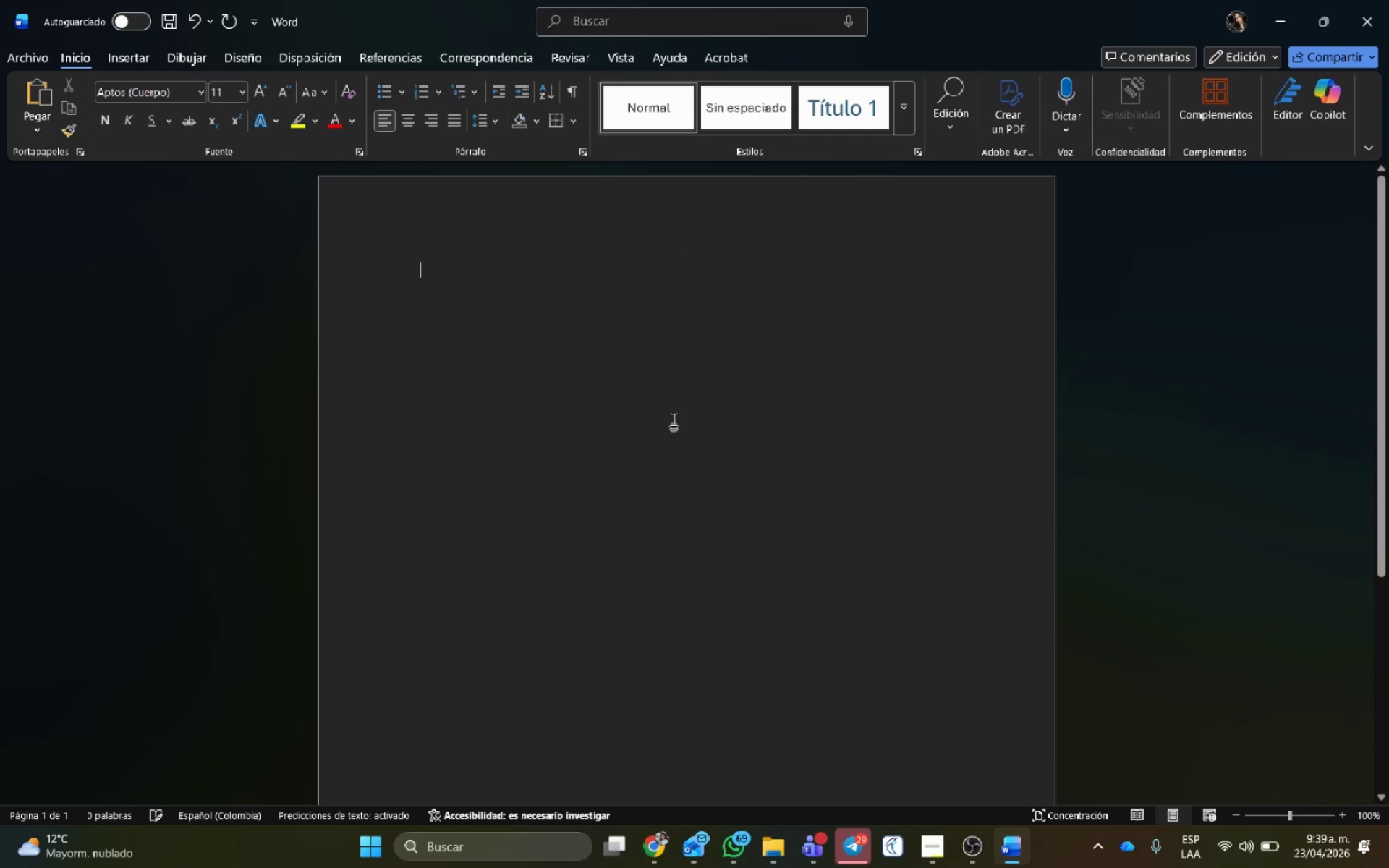 
key(Alt+Tab)
 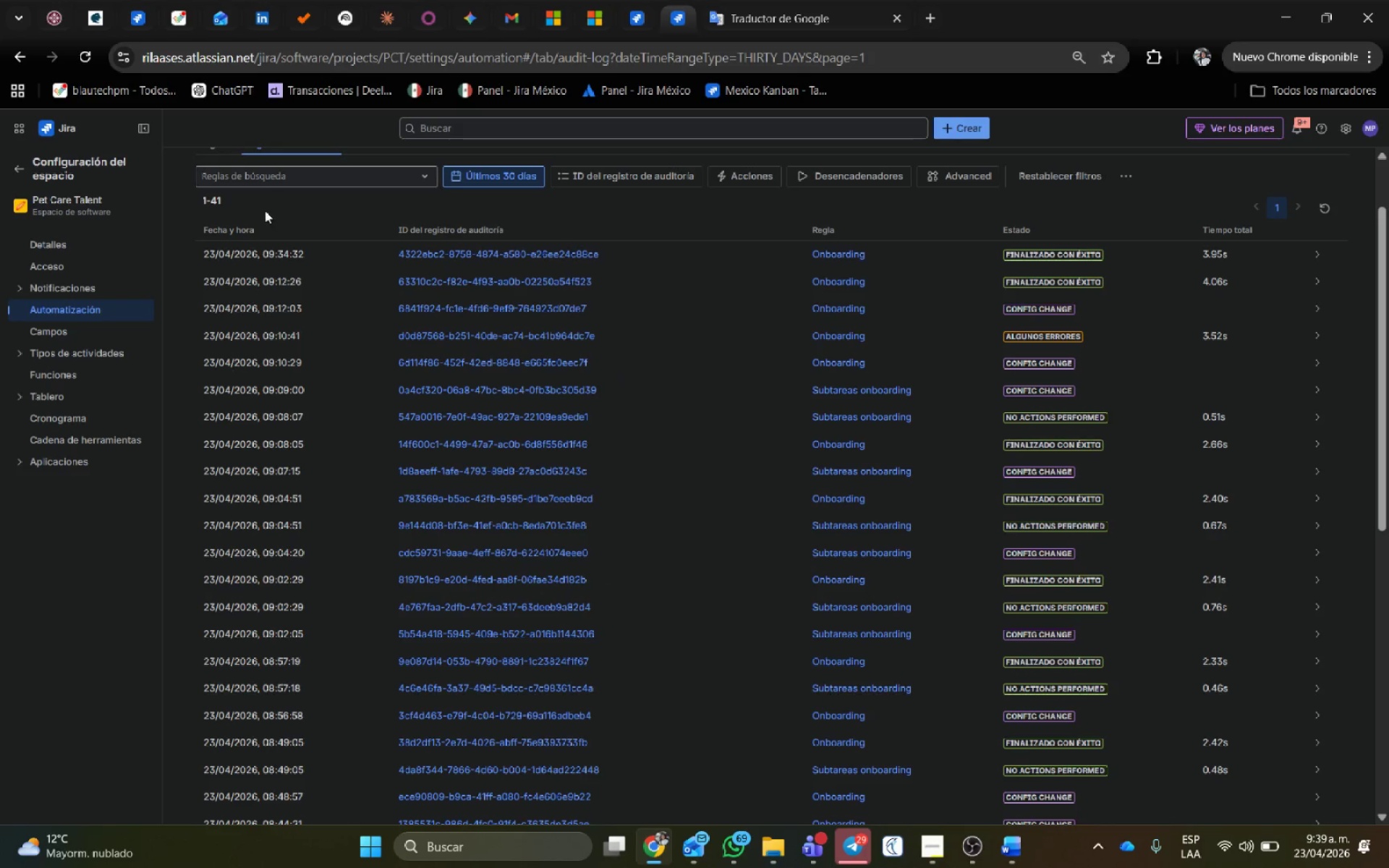 
scroll: coordinate [353, 342], scroll_direction: up, amount: 3.0
 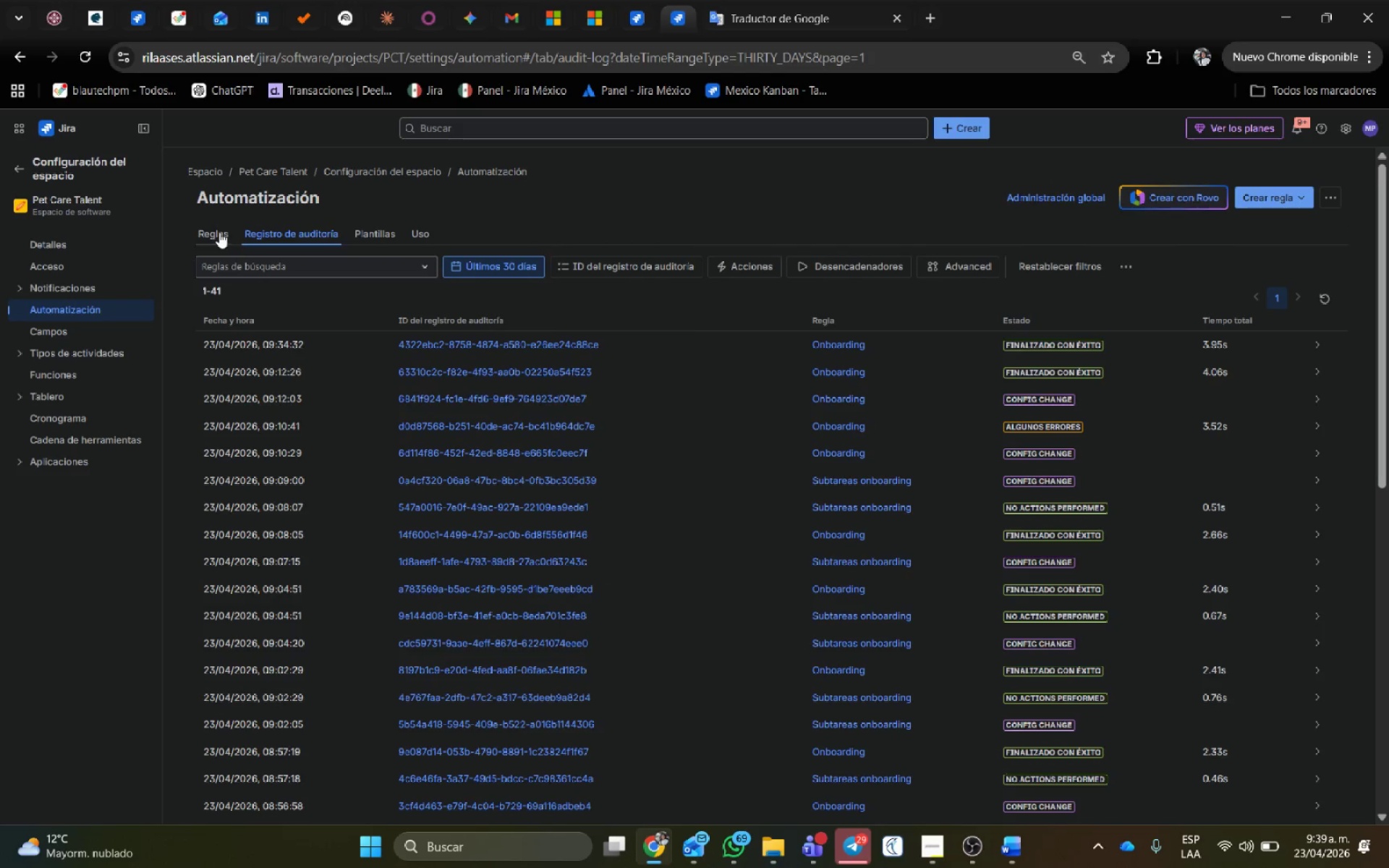 
left_click([219, 232])
 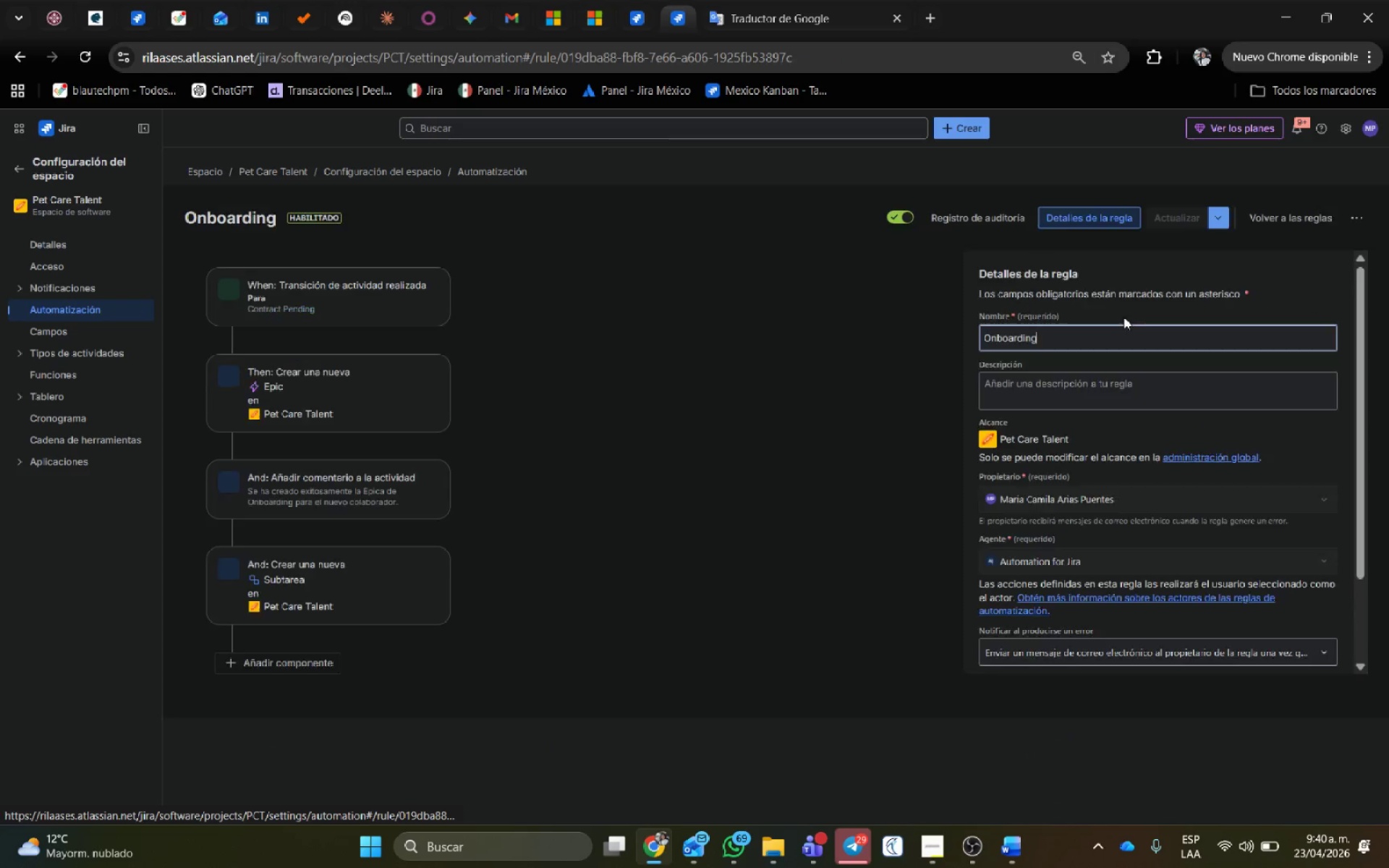 
key(Meta+Shift+S)
 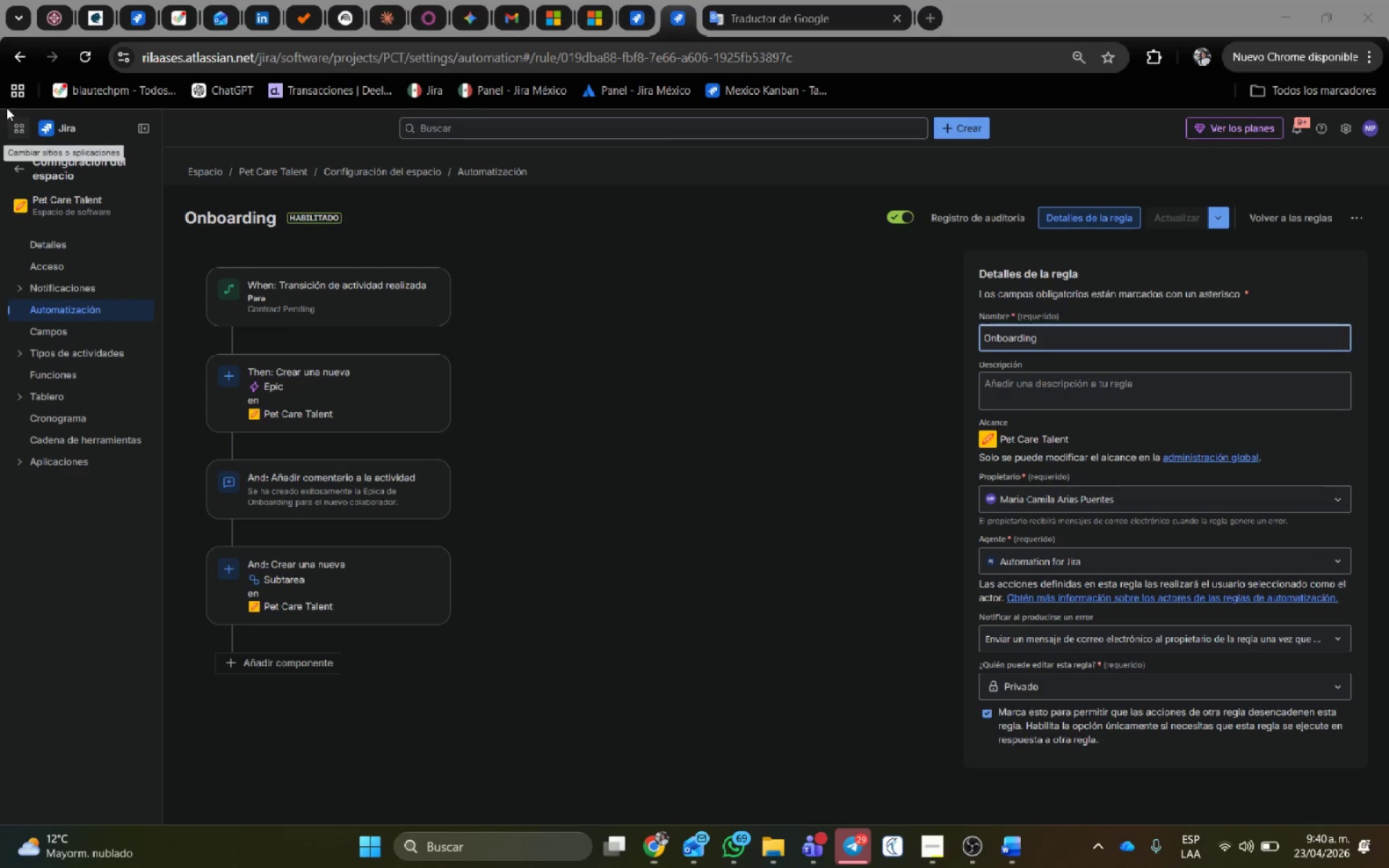 
left_click_drag(start_coordinate=[0, 105], to_coordinate=[1388, 819])
 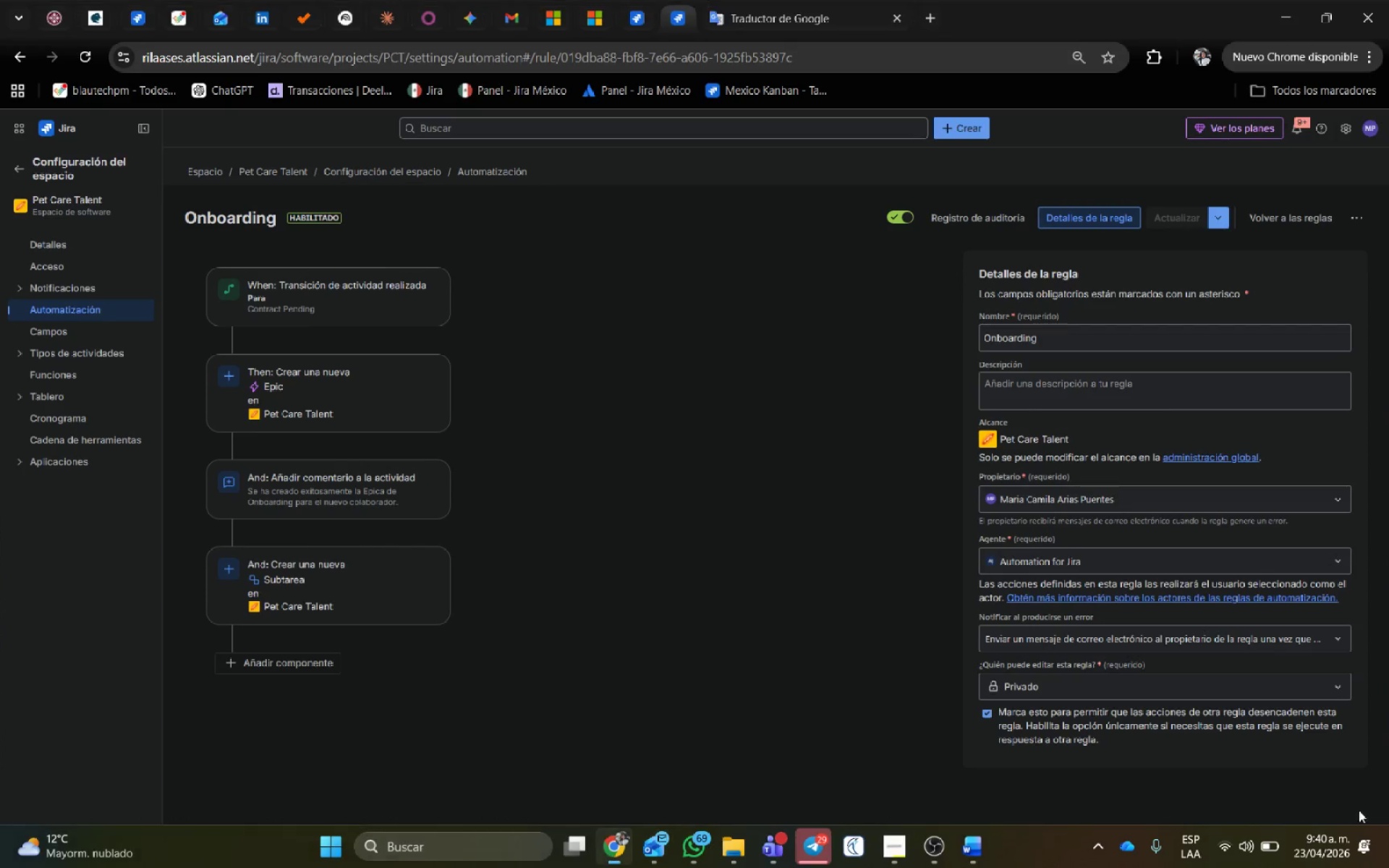 
key(Alt+AltLeft)
 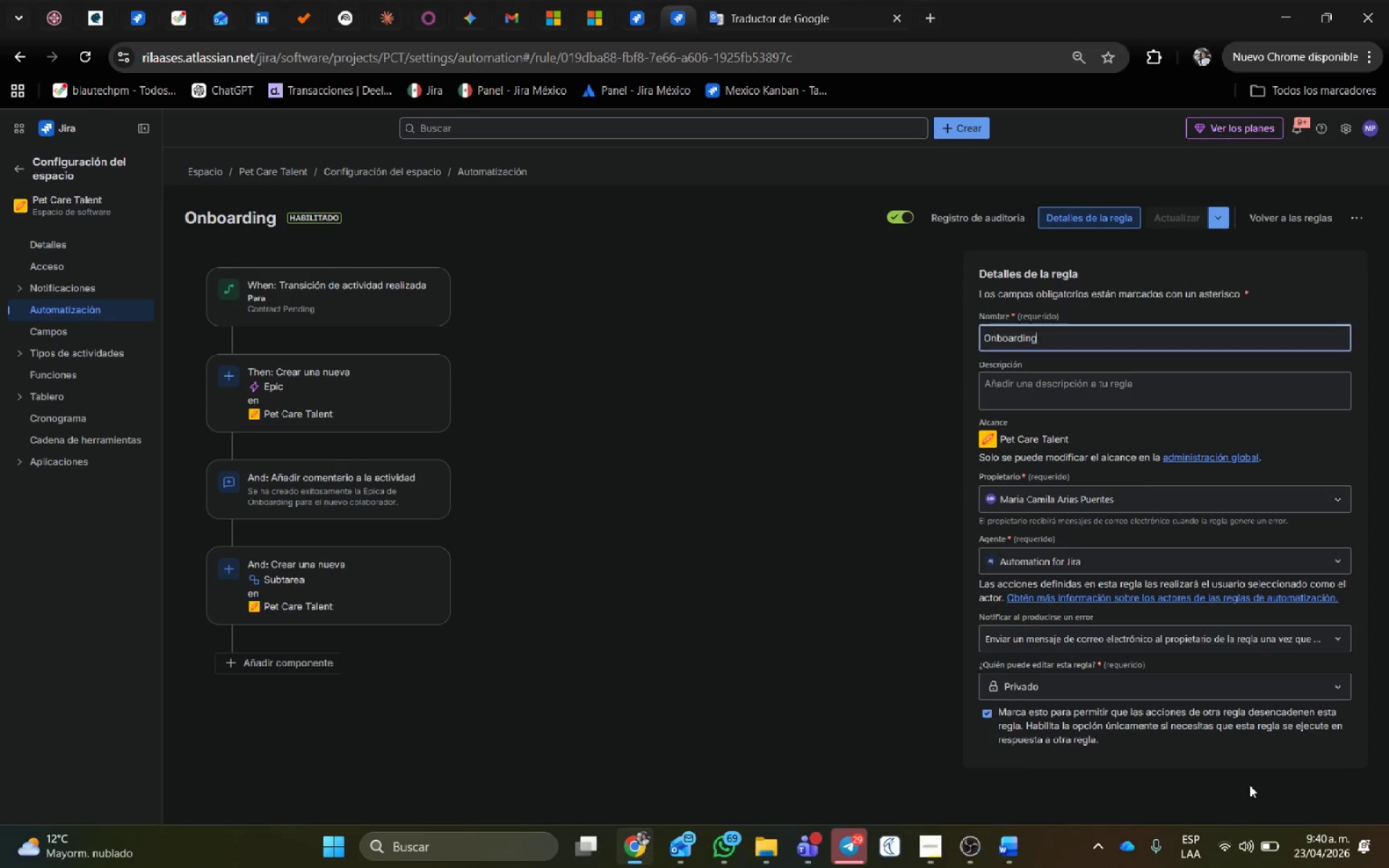 
key(Alt+Tab)
 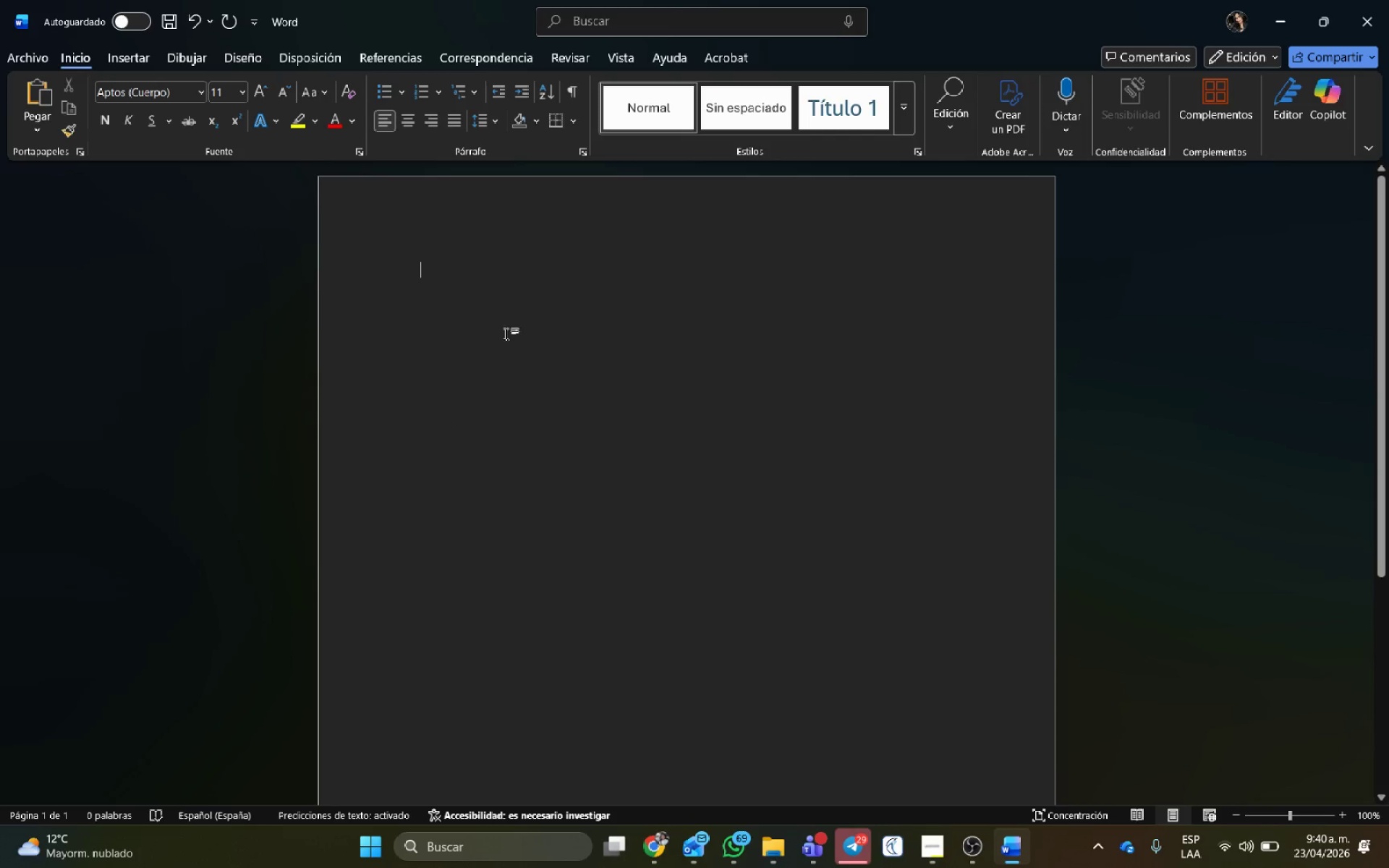 
key(Control+V)
 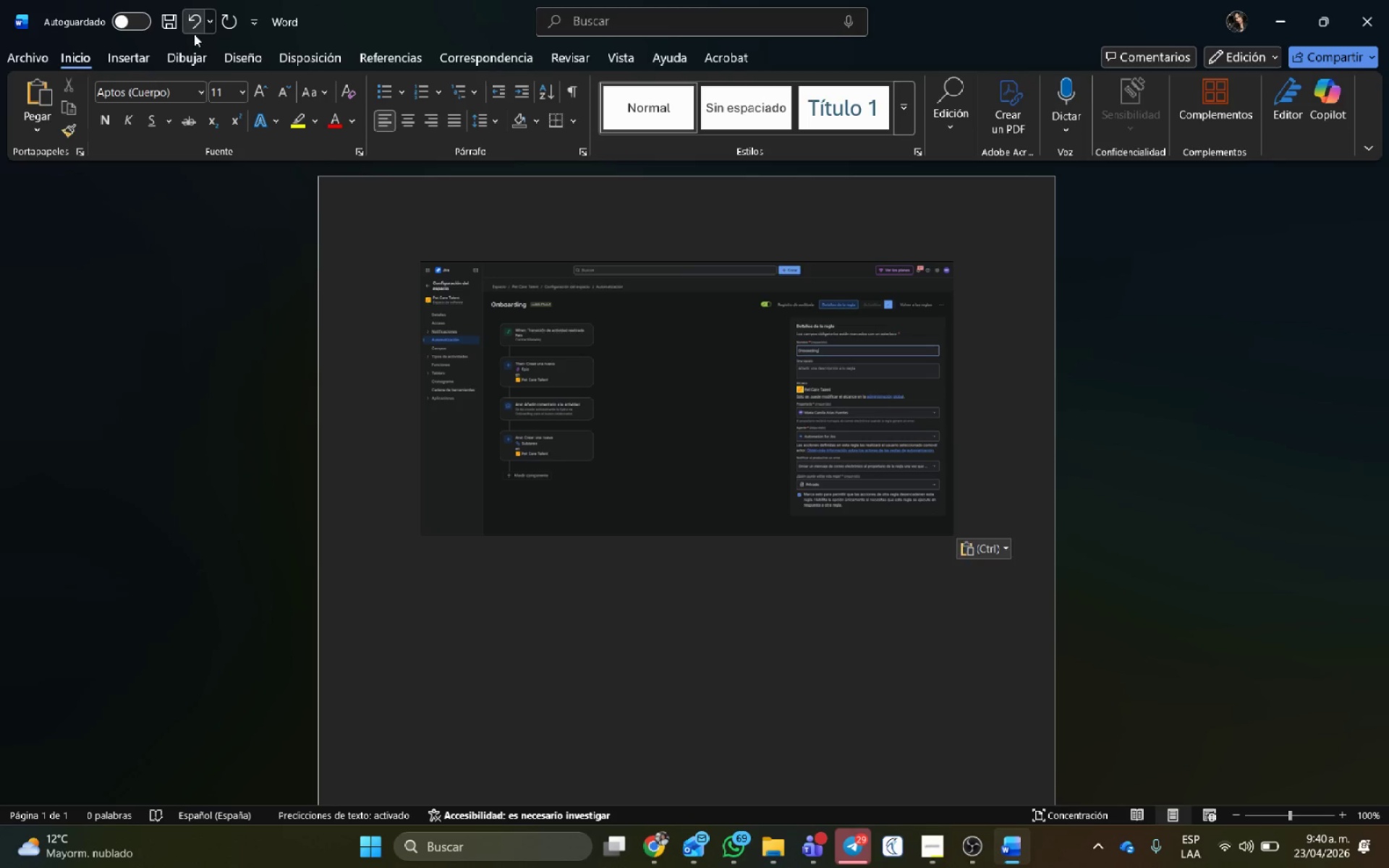 
key(Control+G)
 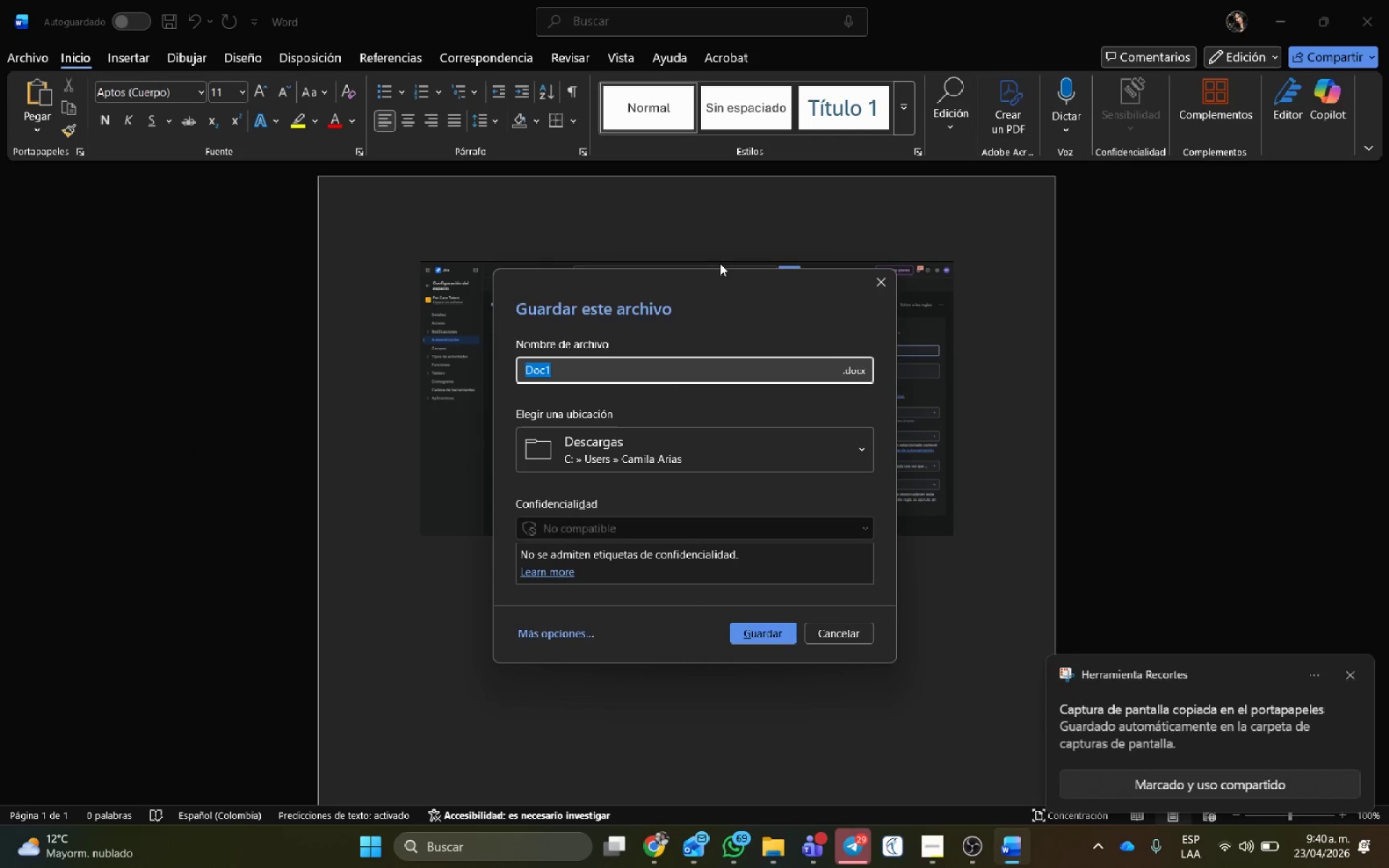 
type(Au)
key(Backspace)
key(Backspace)
type(Configuraci;on Automatizaci;on)
 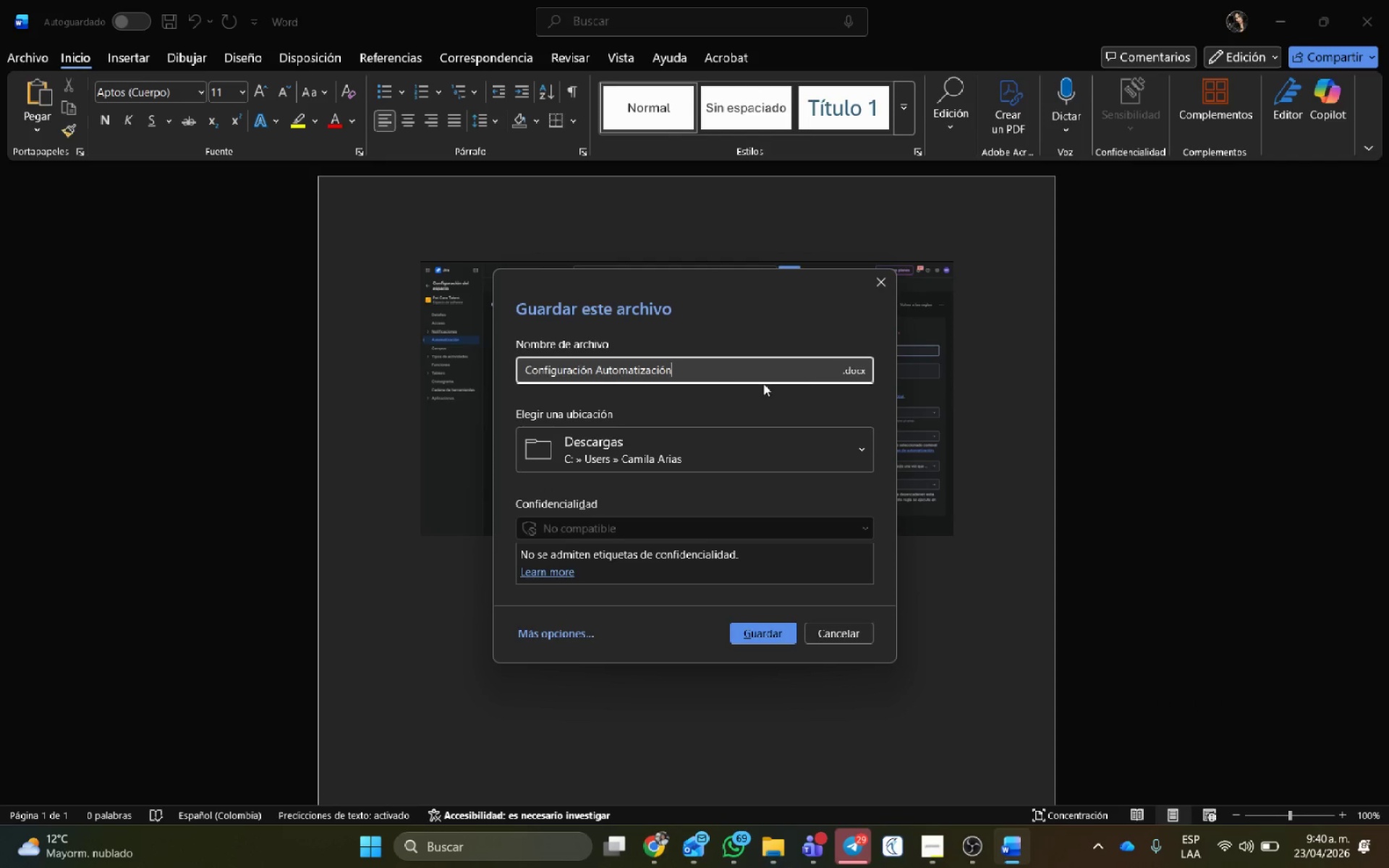 
left_click([854, 373])
 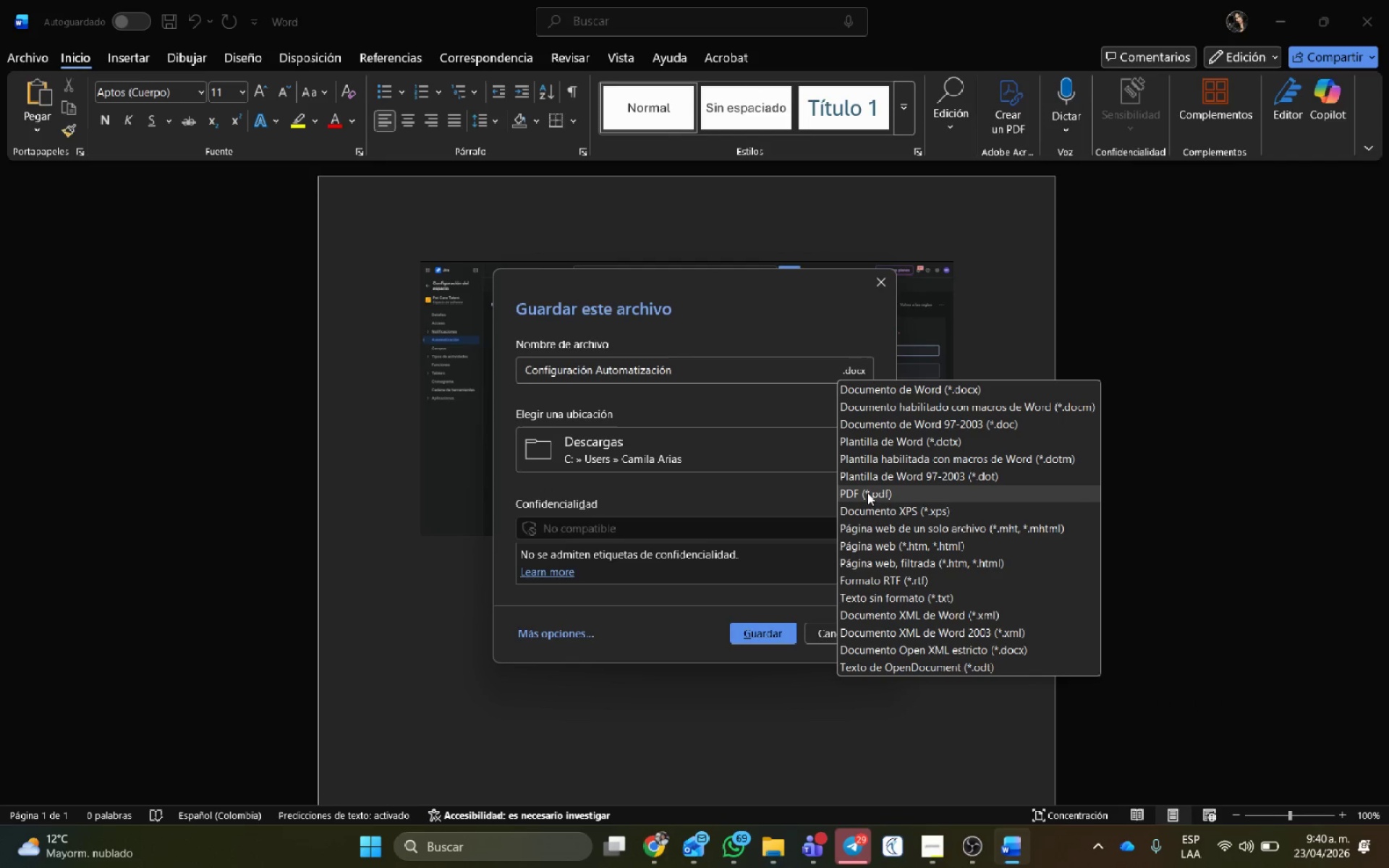 
left_click([865, 490])
 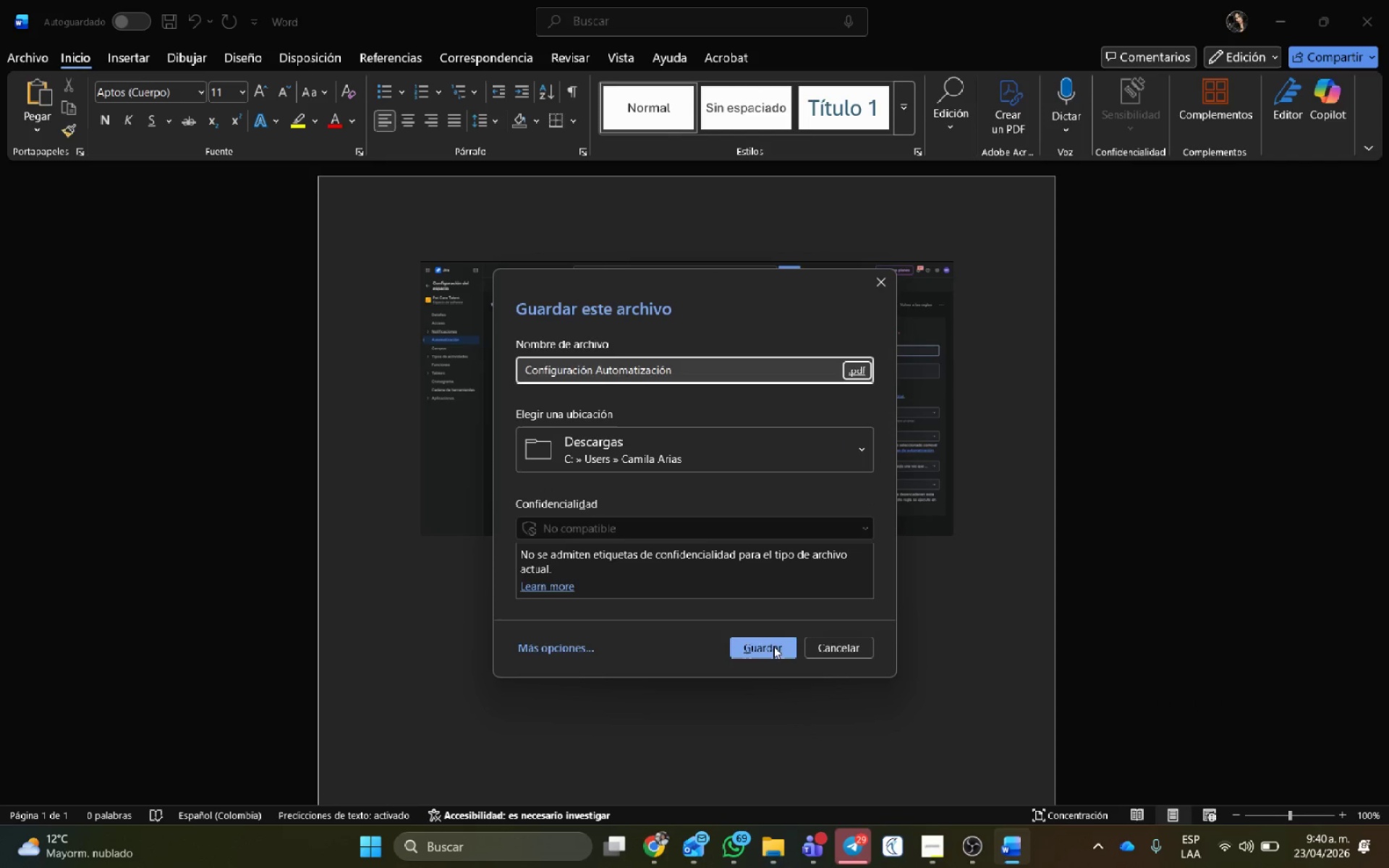 
left_click([770, 647])
 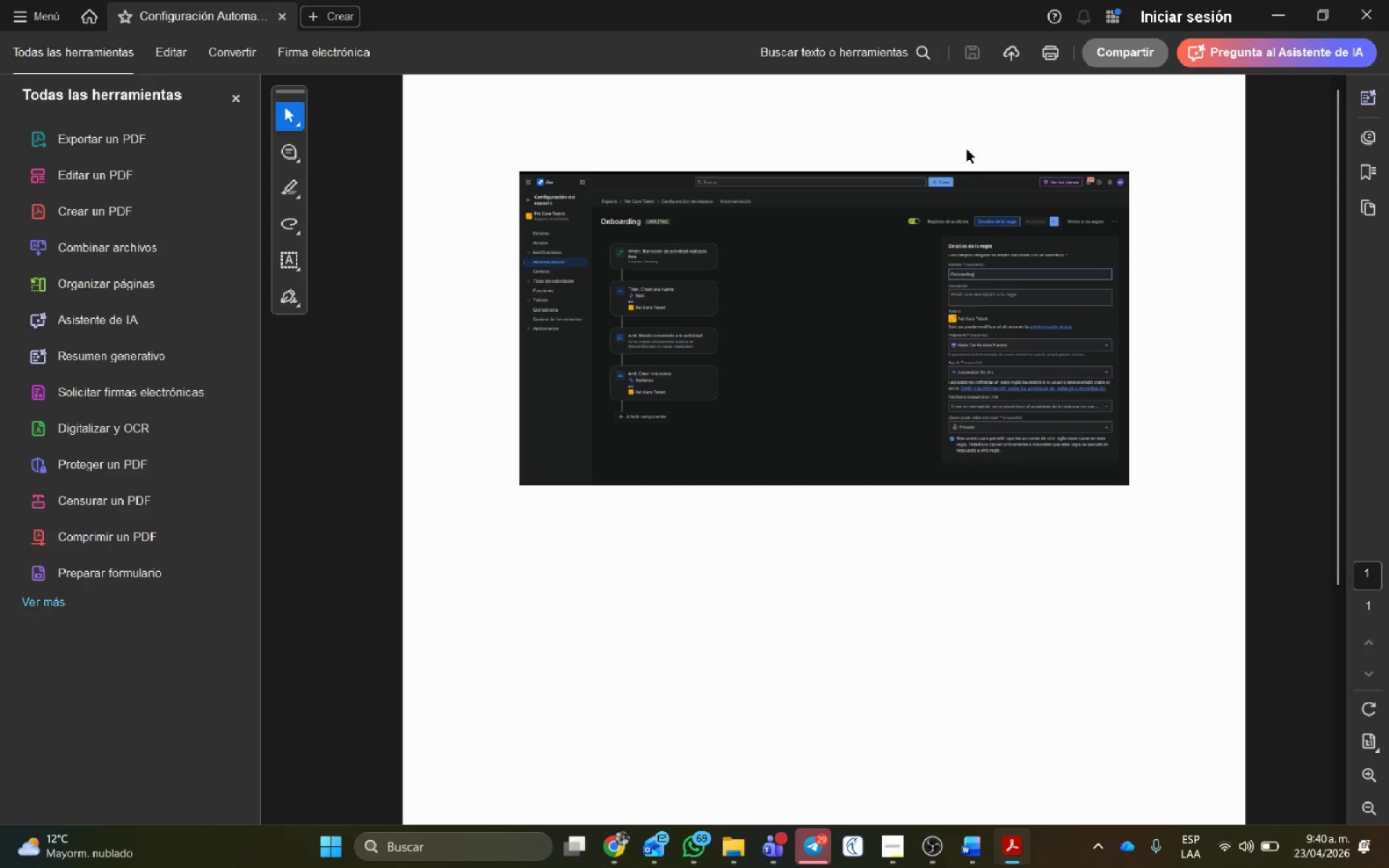 
wait(5.45)
 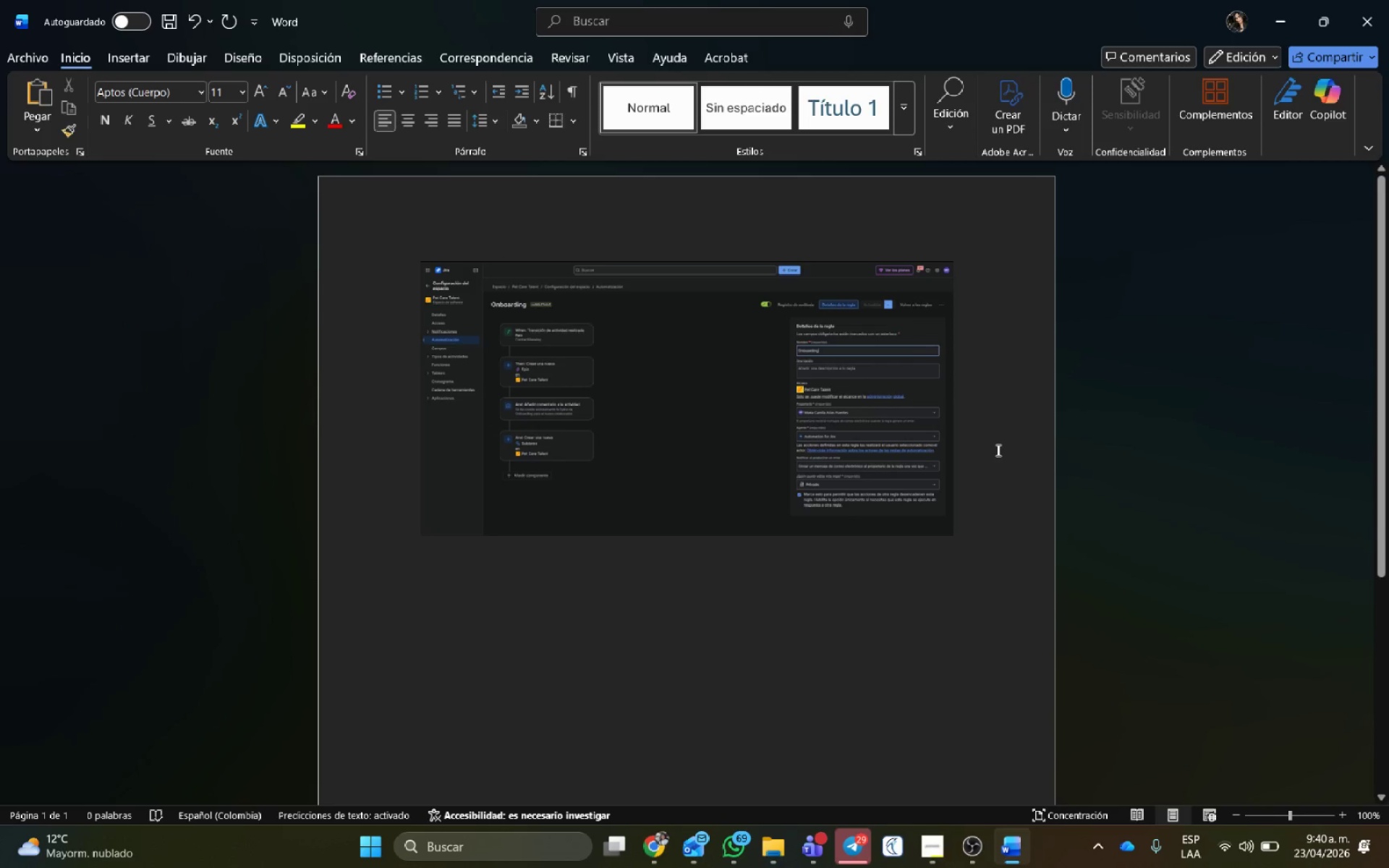 
left_click([1356, 15])
 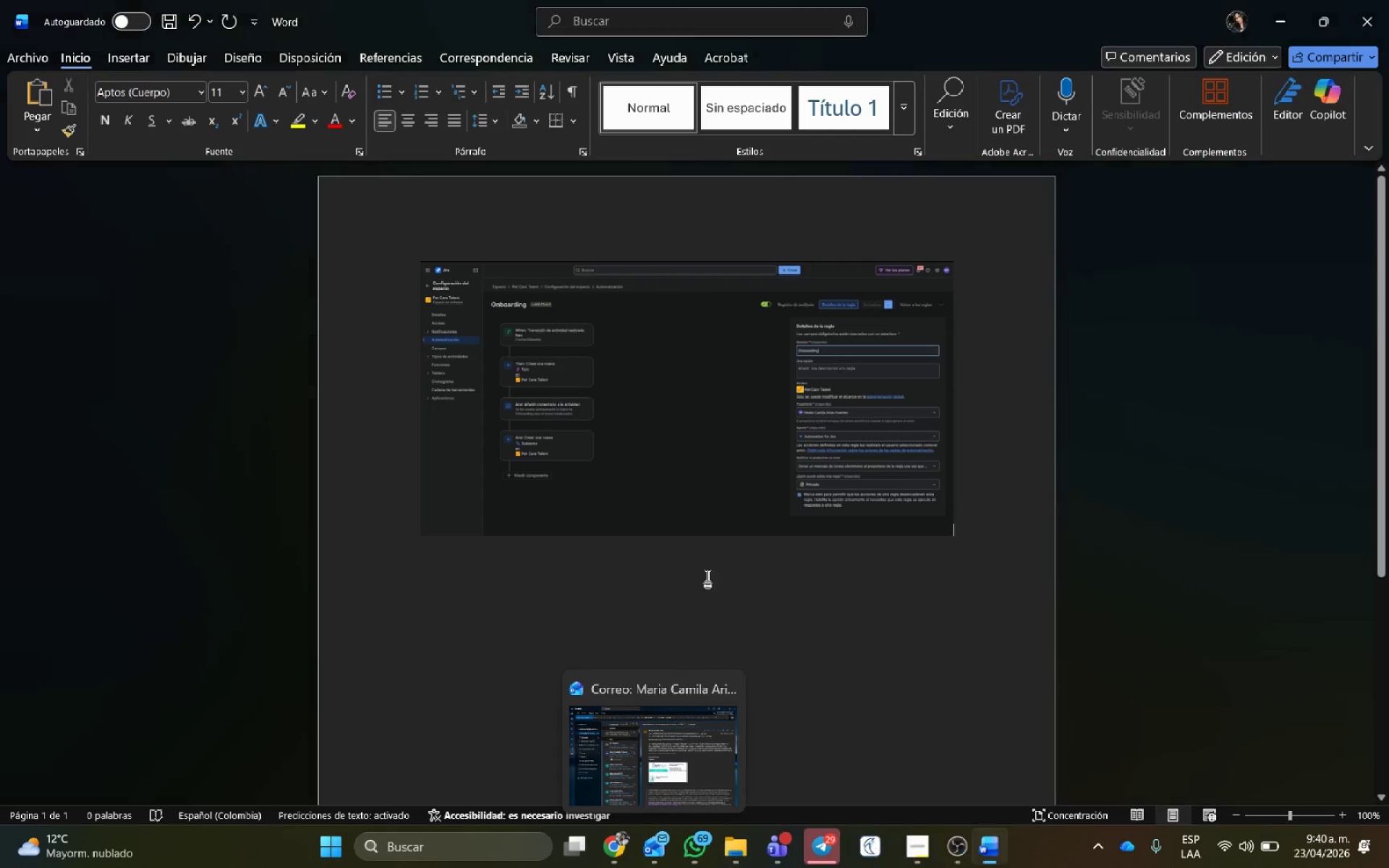 
left_click([679, 438])
 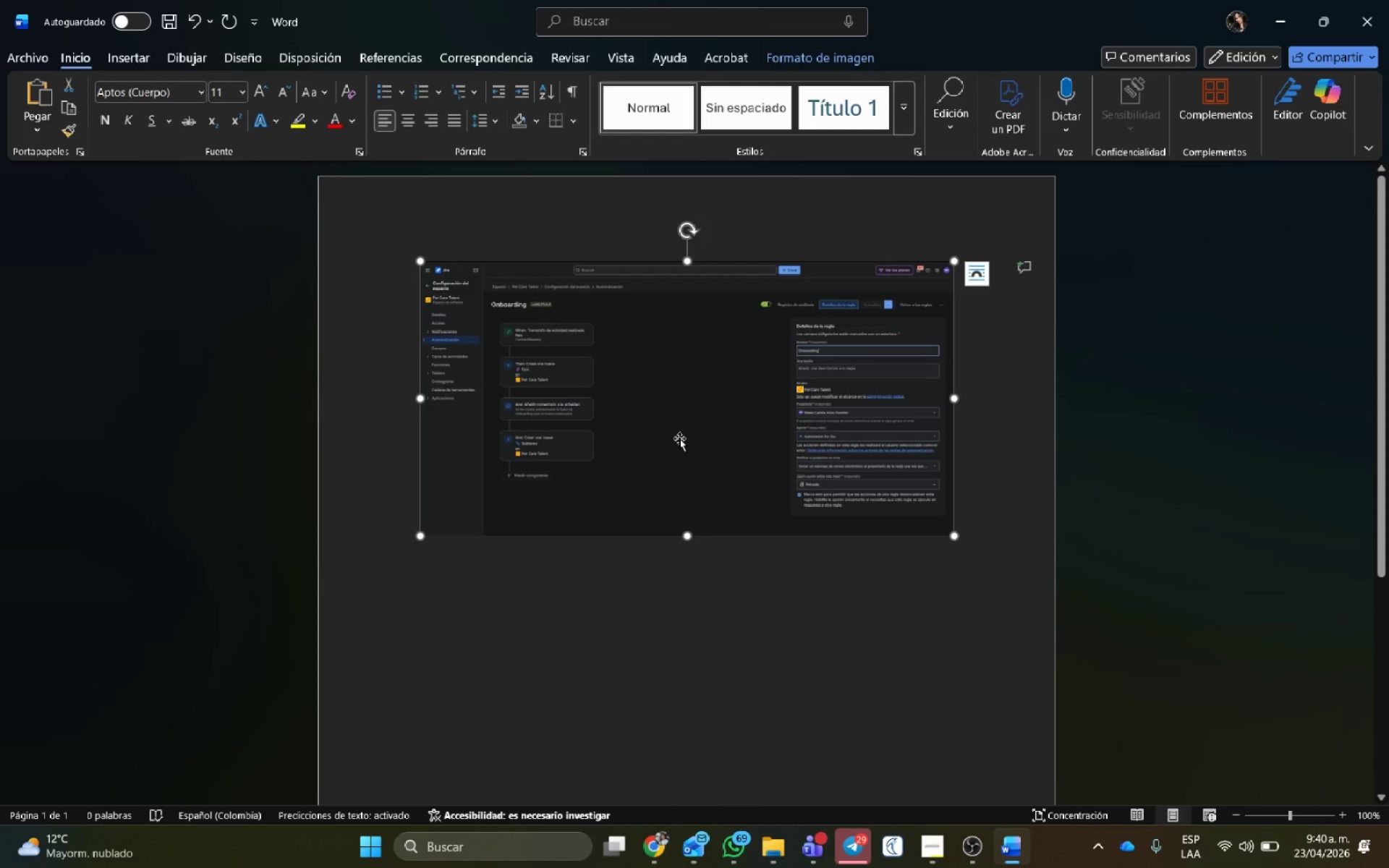 
key(Delete)
 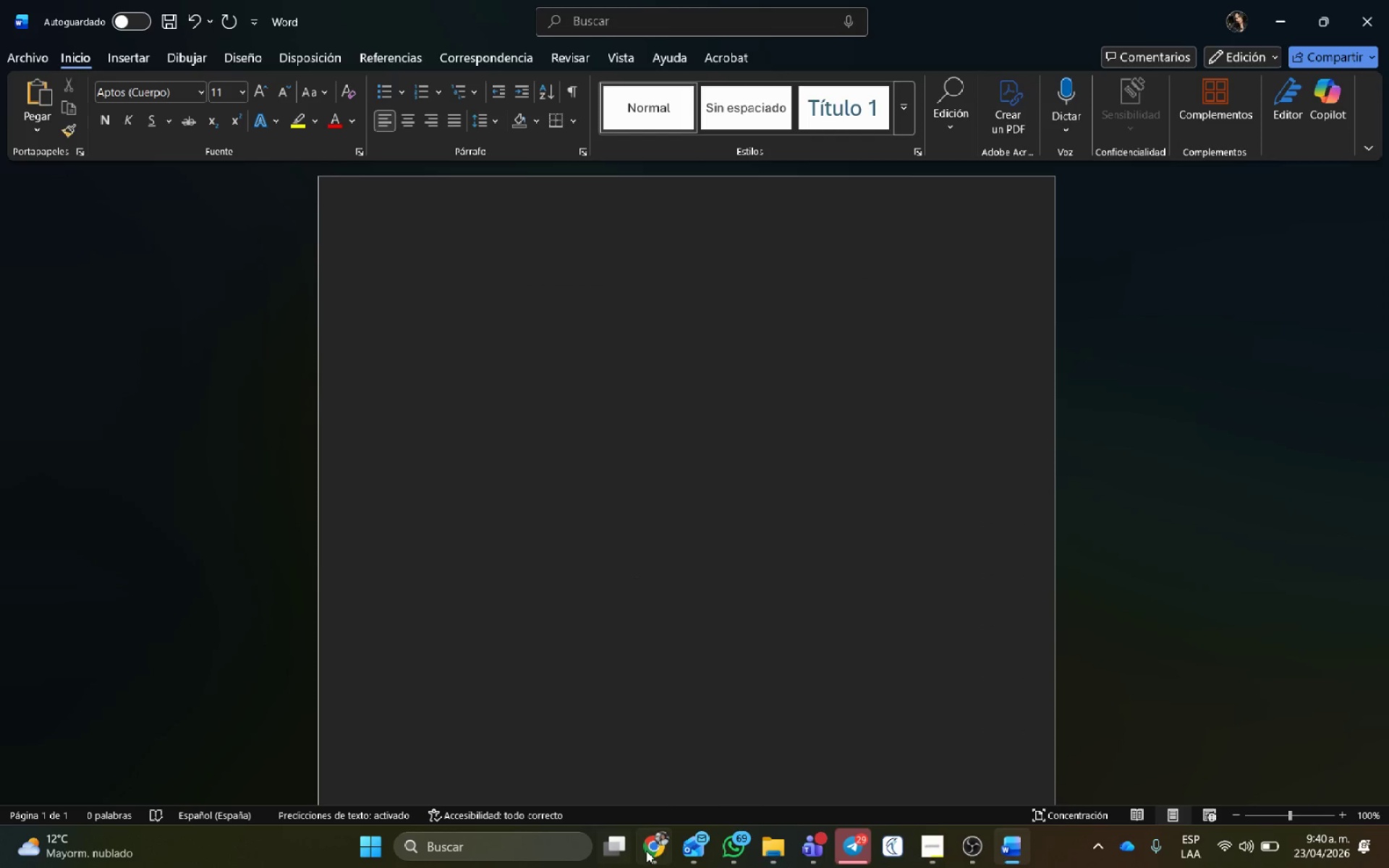 
left_click([646, 851])
 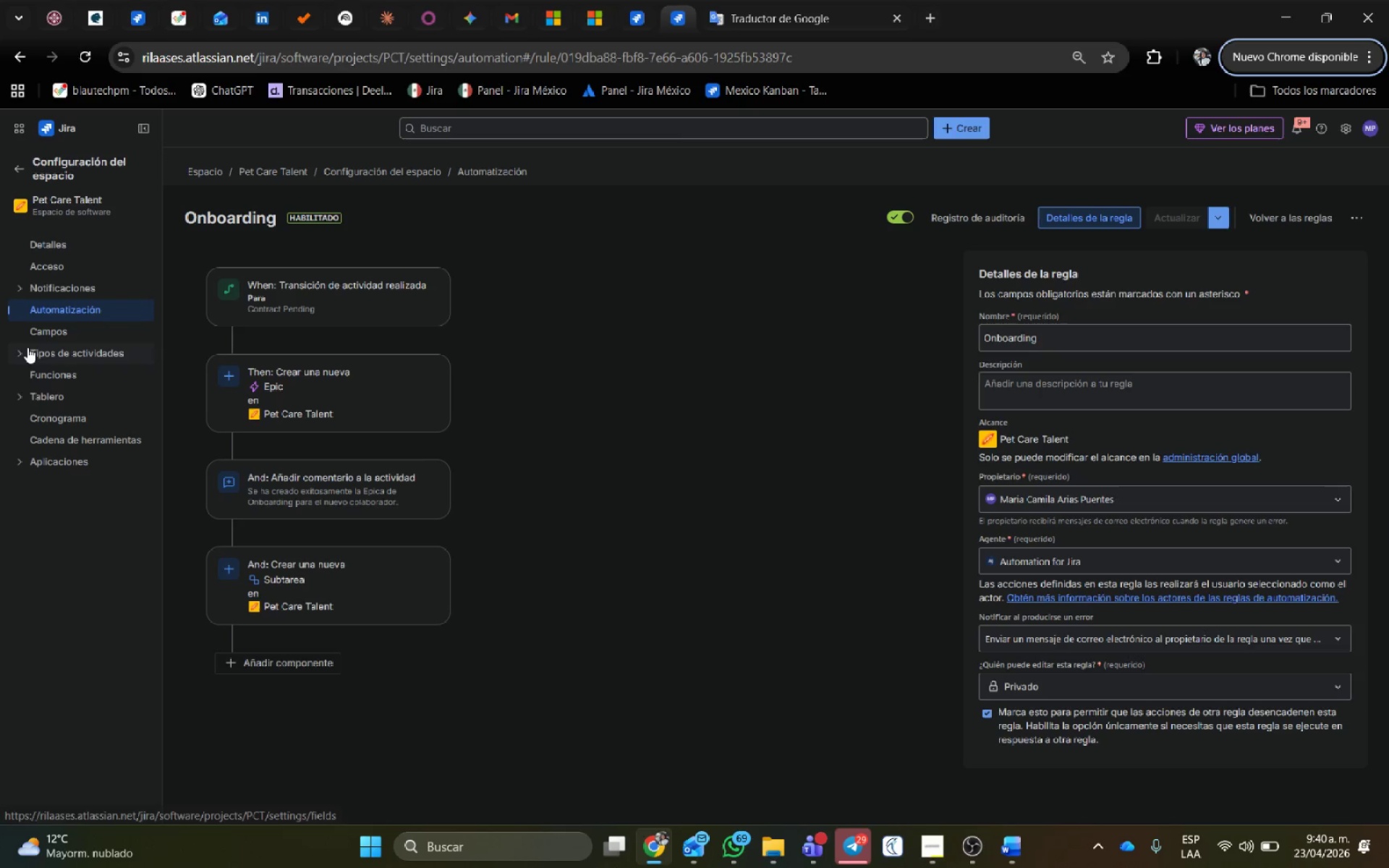 
left_click([23, 393])
 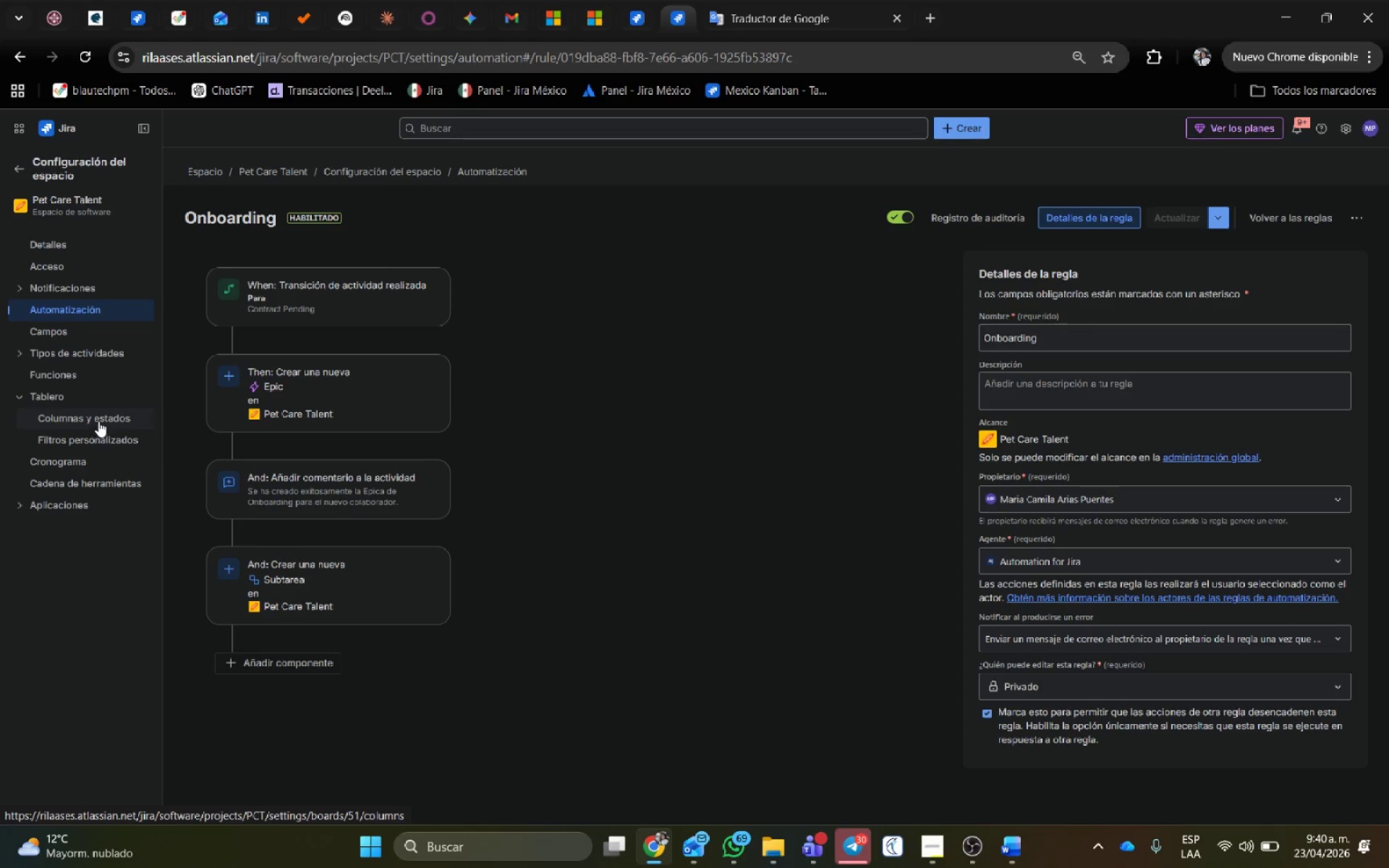 
left_click([98, 419])
 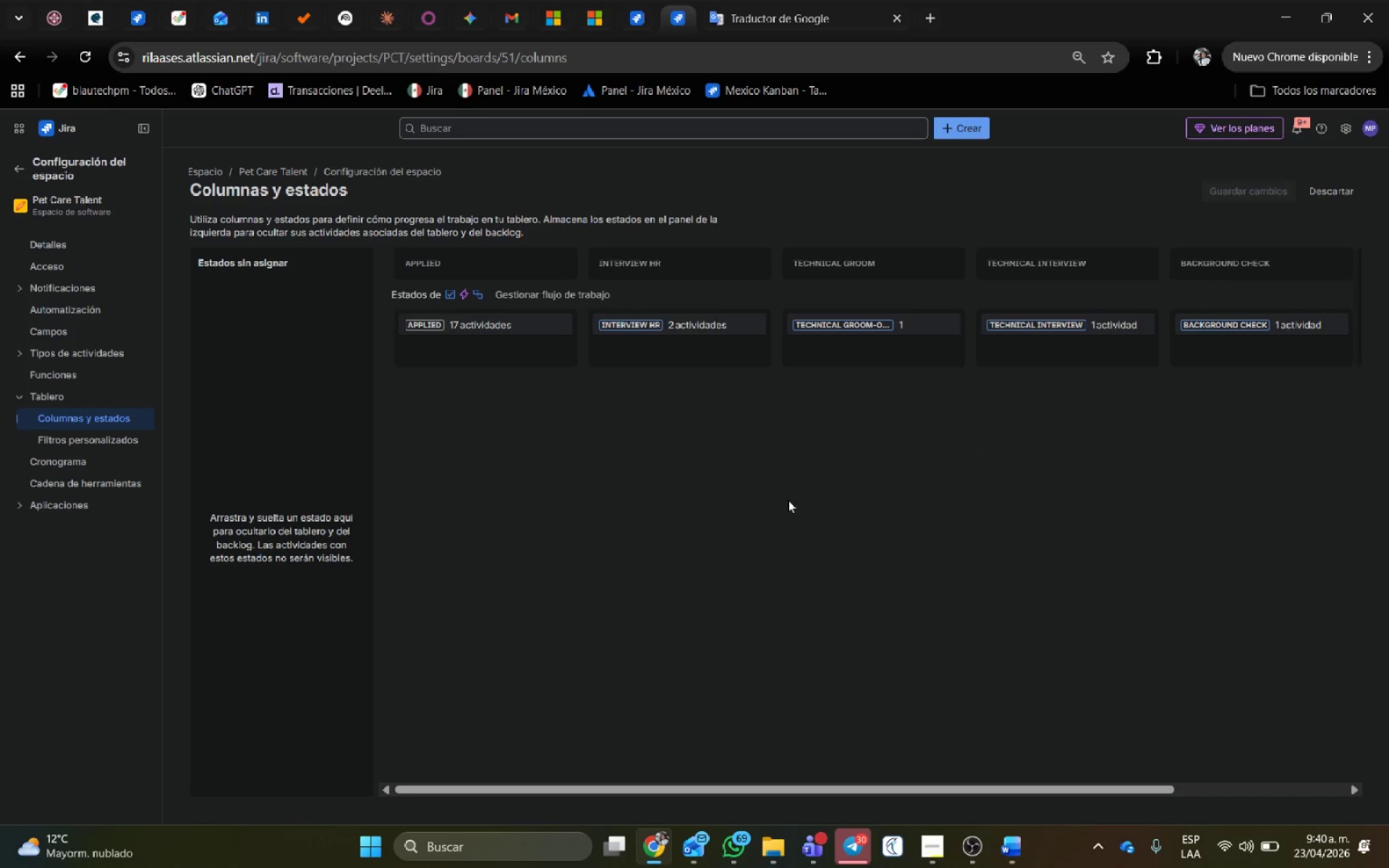 
left_click([580, 298])
 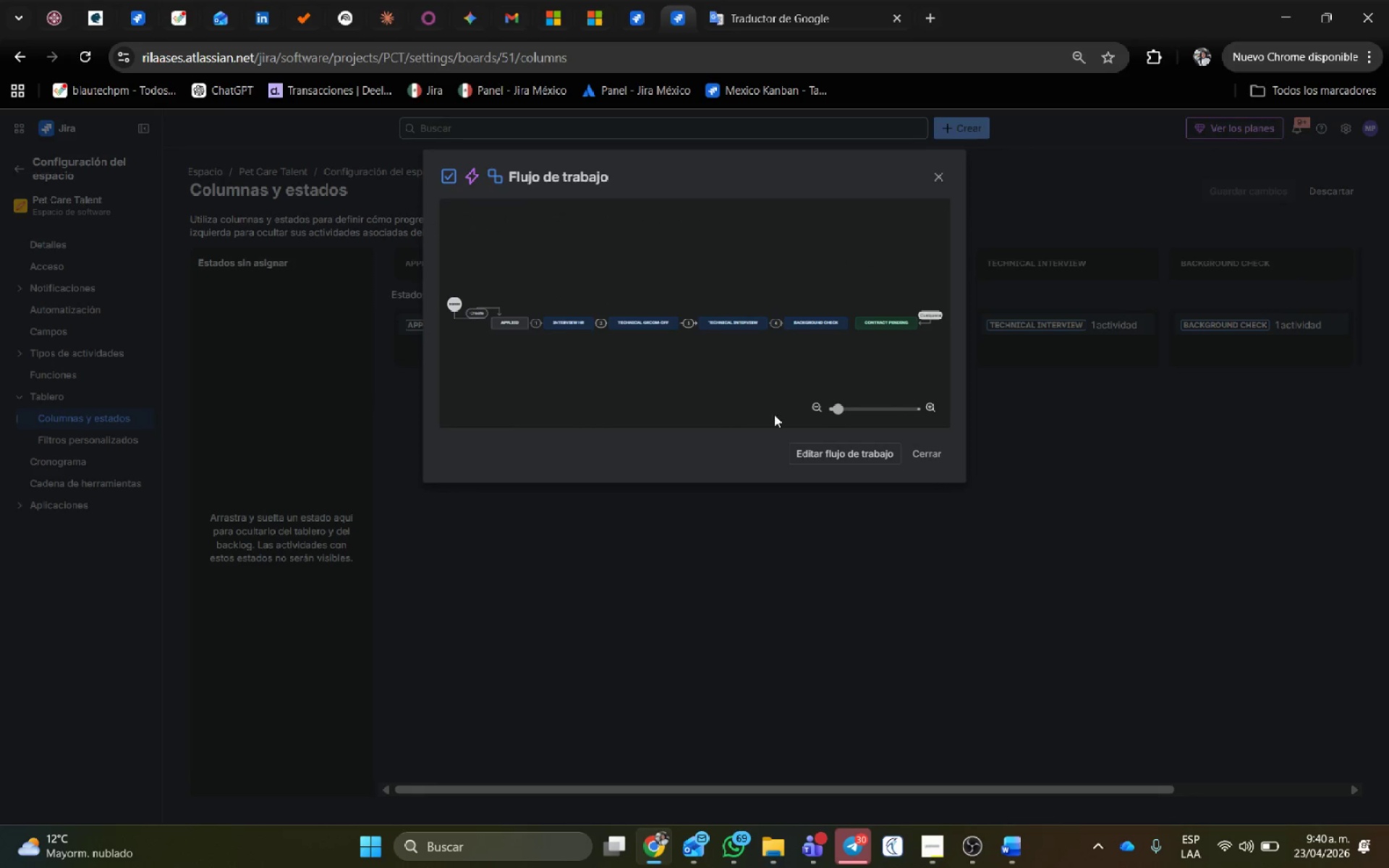 
left_click([875, 459])
 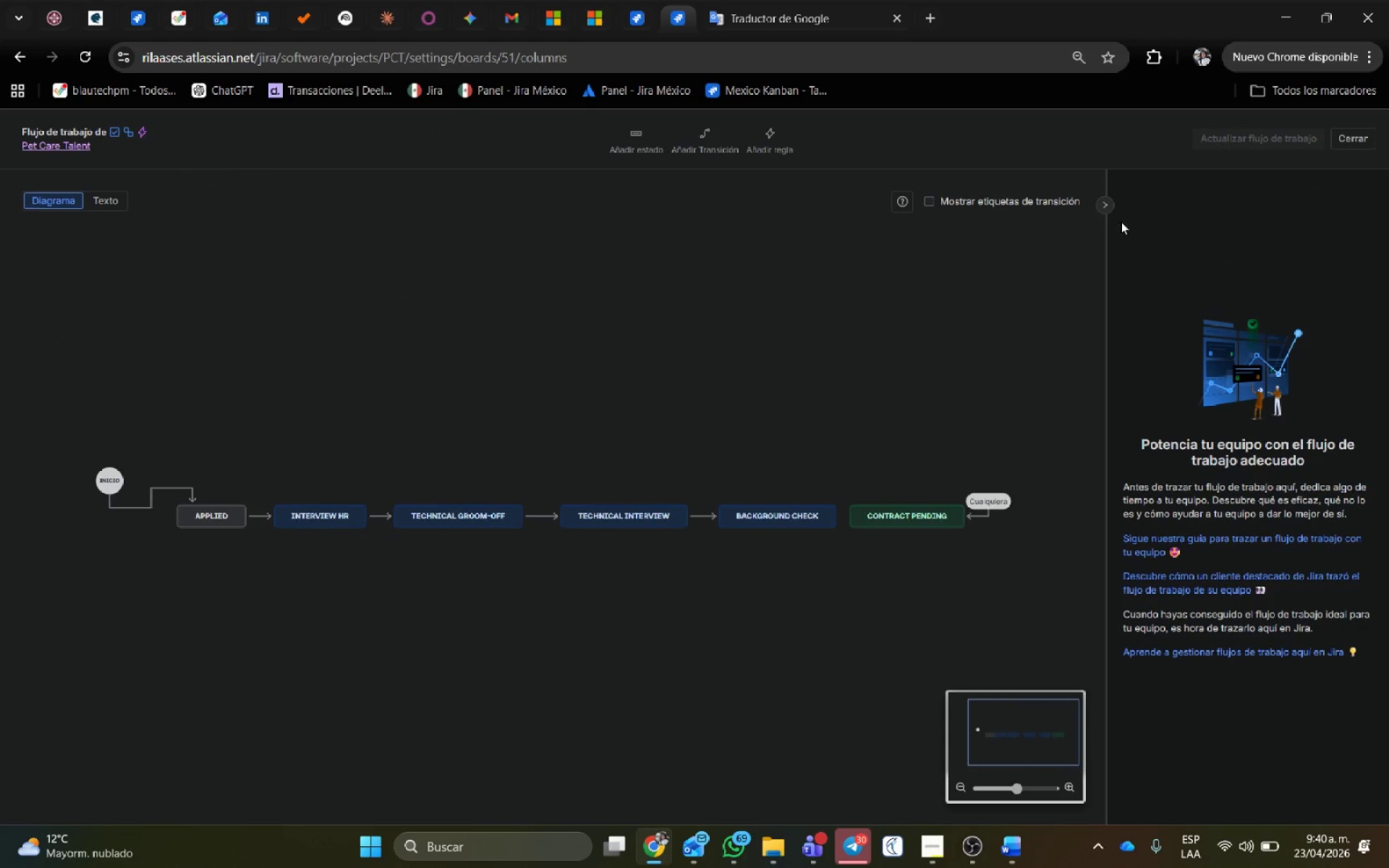 
left_click([1110, 214])
 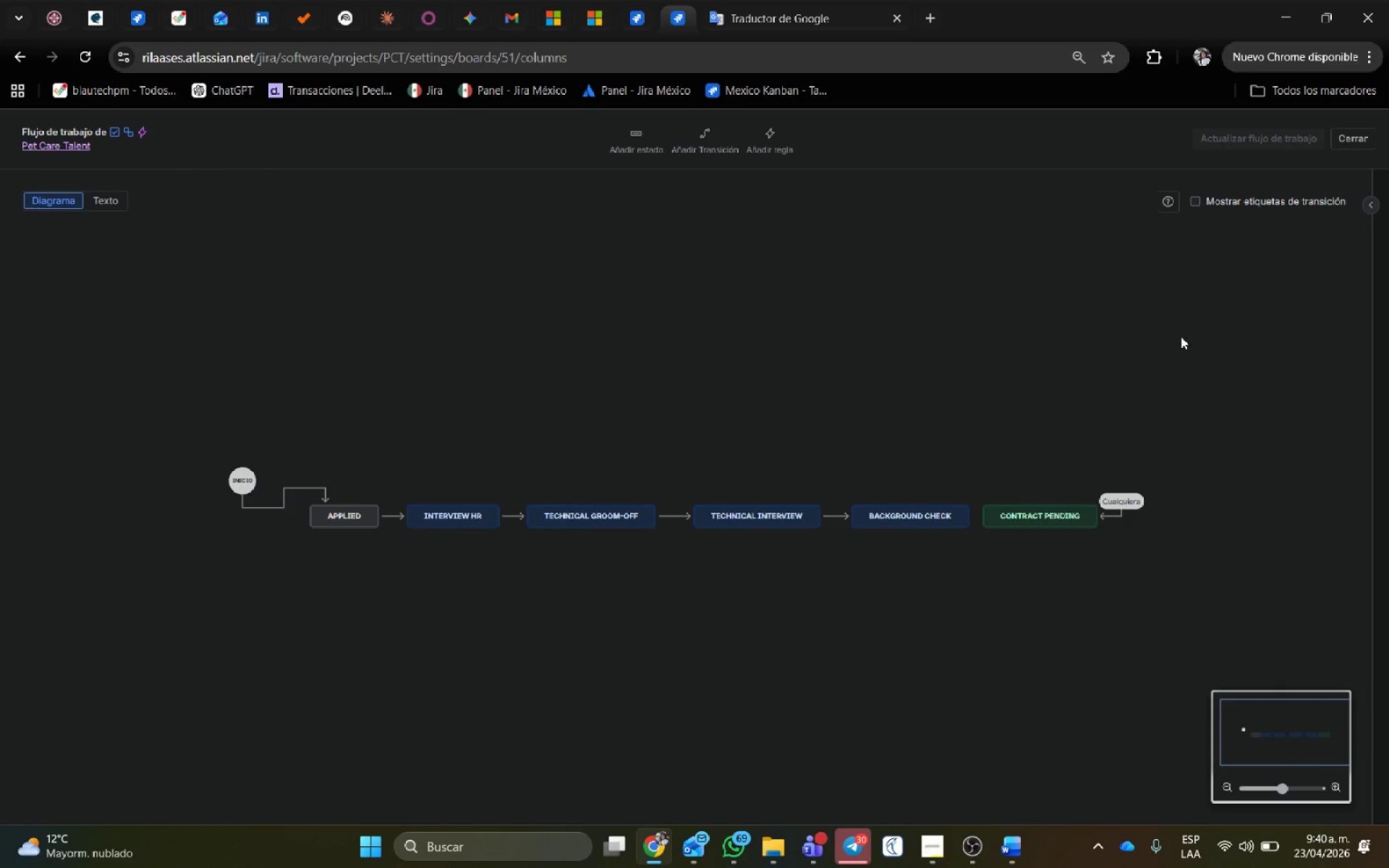 
hold_key(key=ControlLeft, duration=1.01)
scroll: coordinate [1183, 340], scroll_direction: up, amount: 4.0
 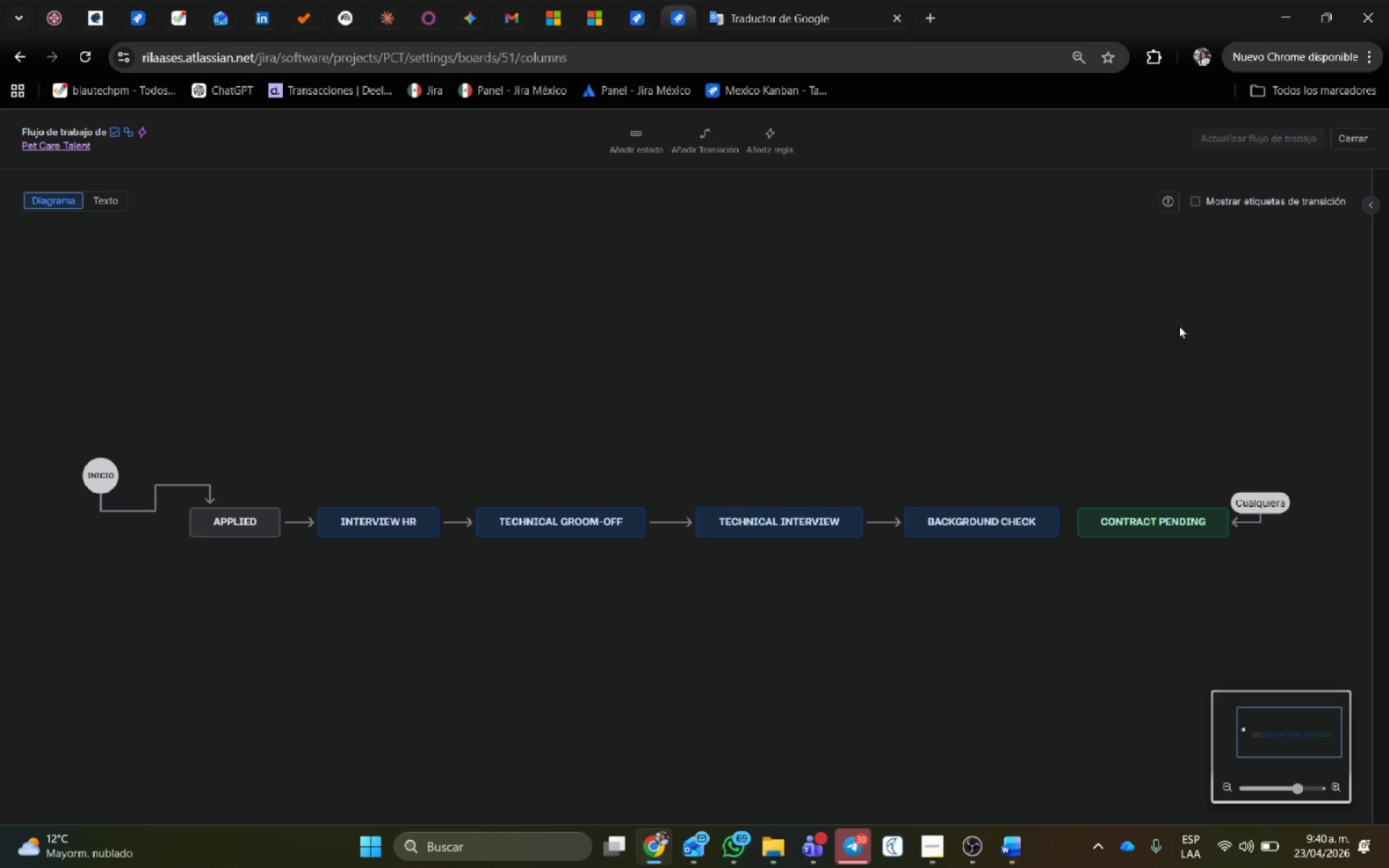 
key(Meta+Shift+S)
 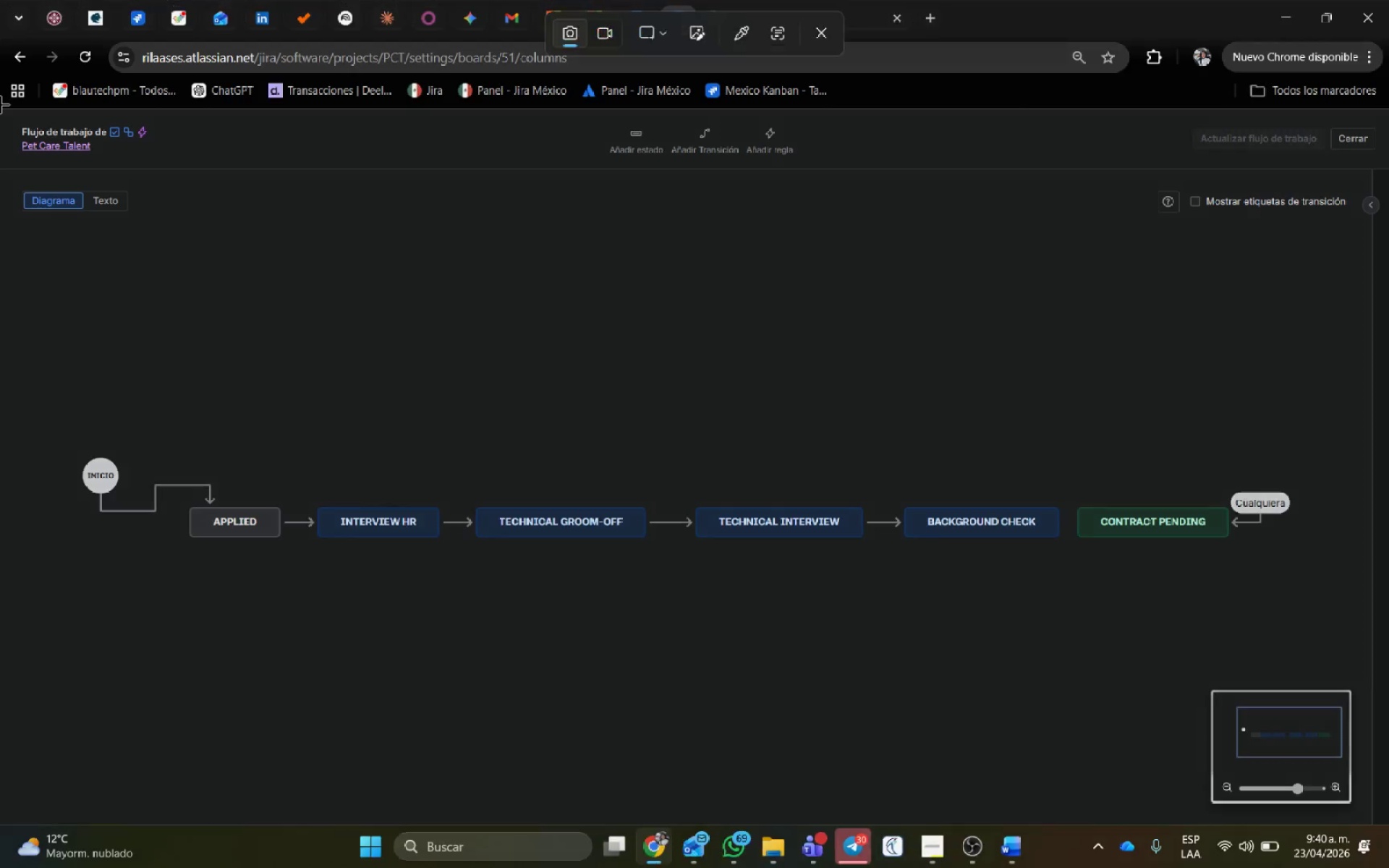 
left_click_drag(start_coordinate=[0, 107], to_coordinate=[1388, 668])
 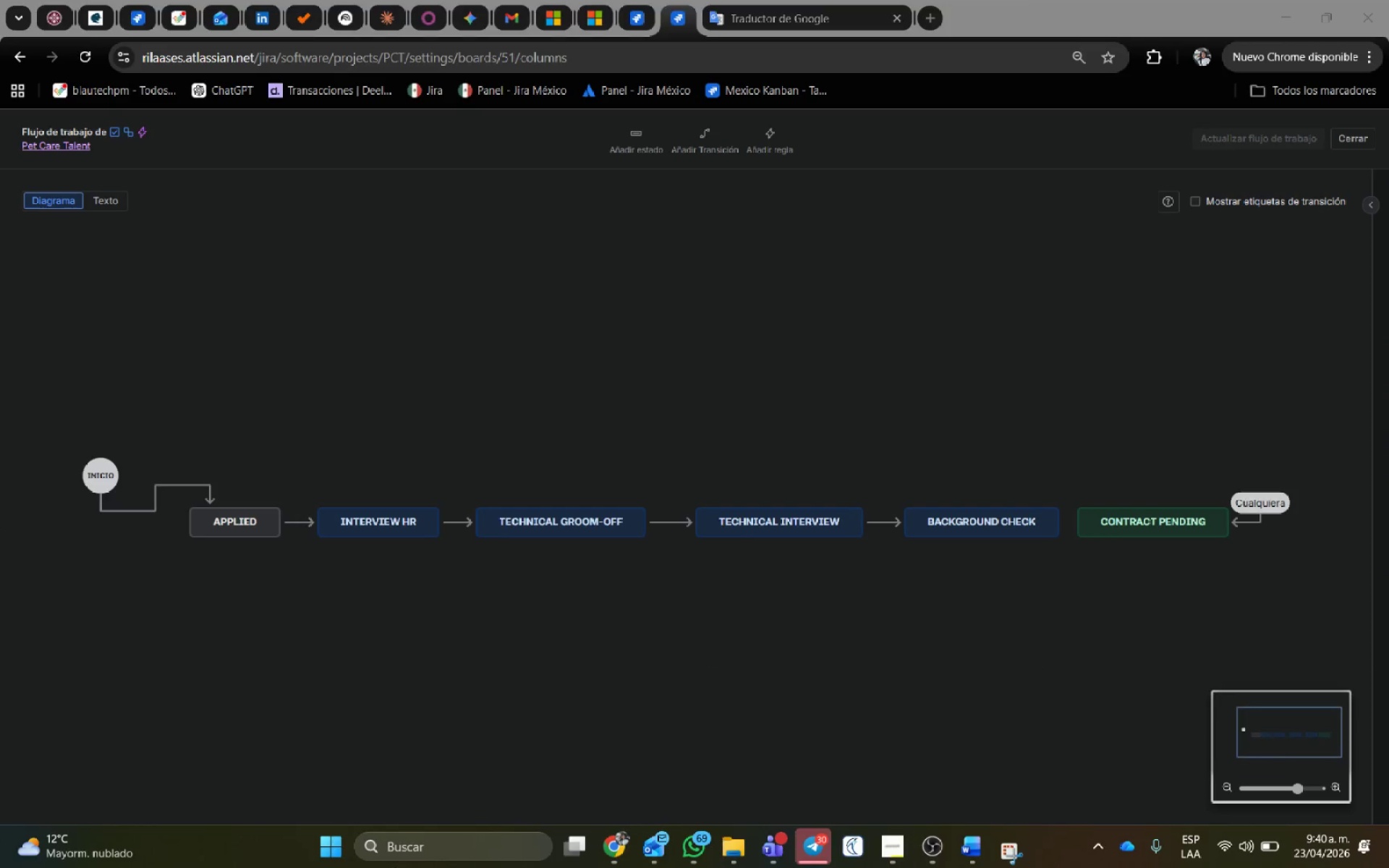 
key(Alt+AltLeft)
 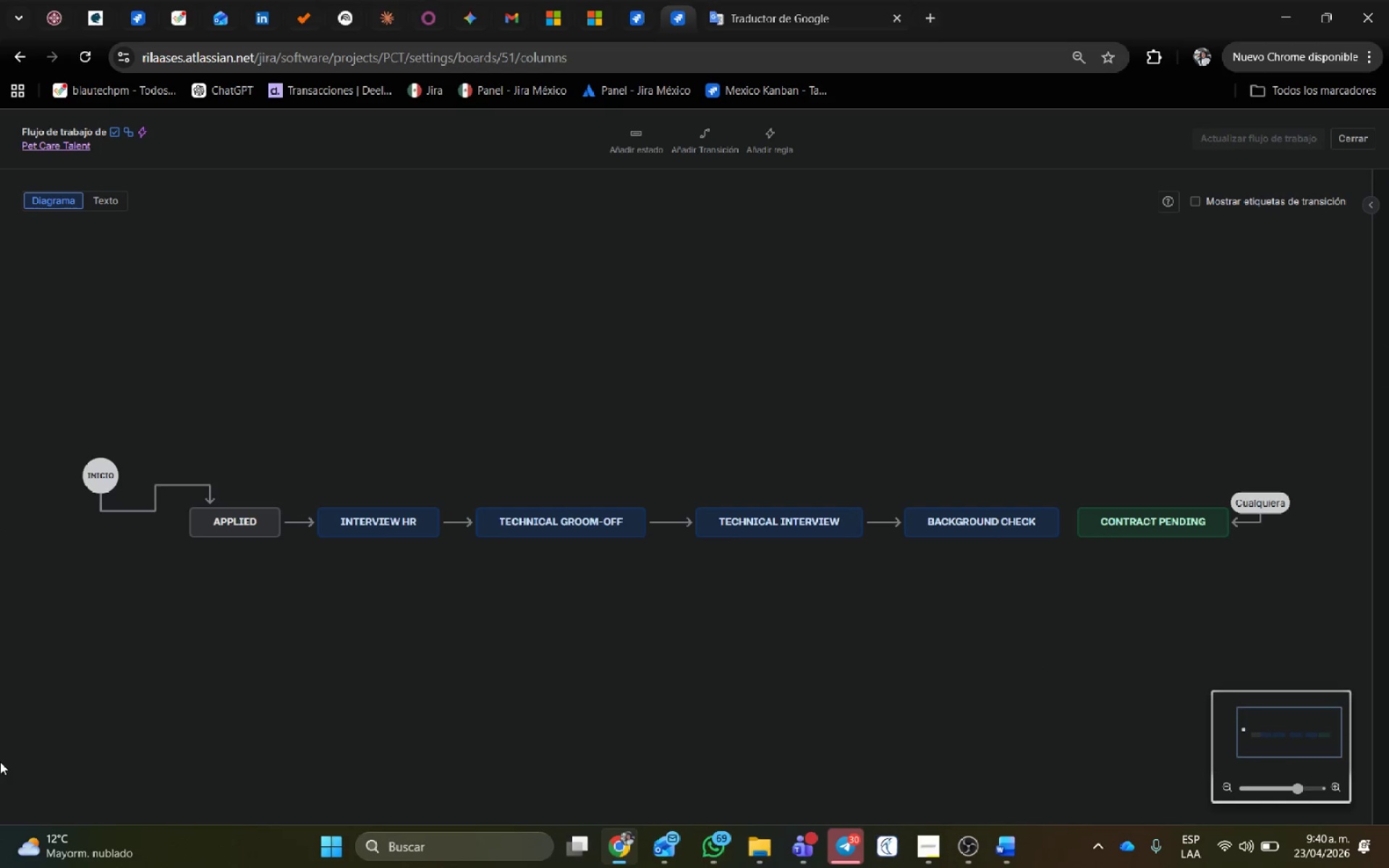 
key(Alt+Tab)
 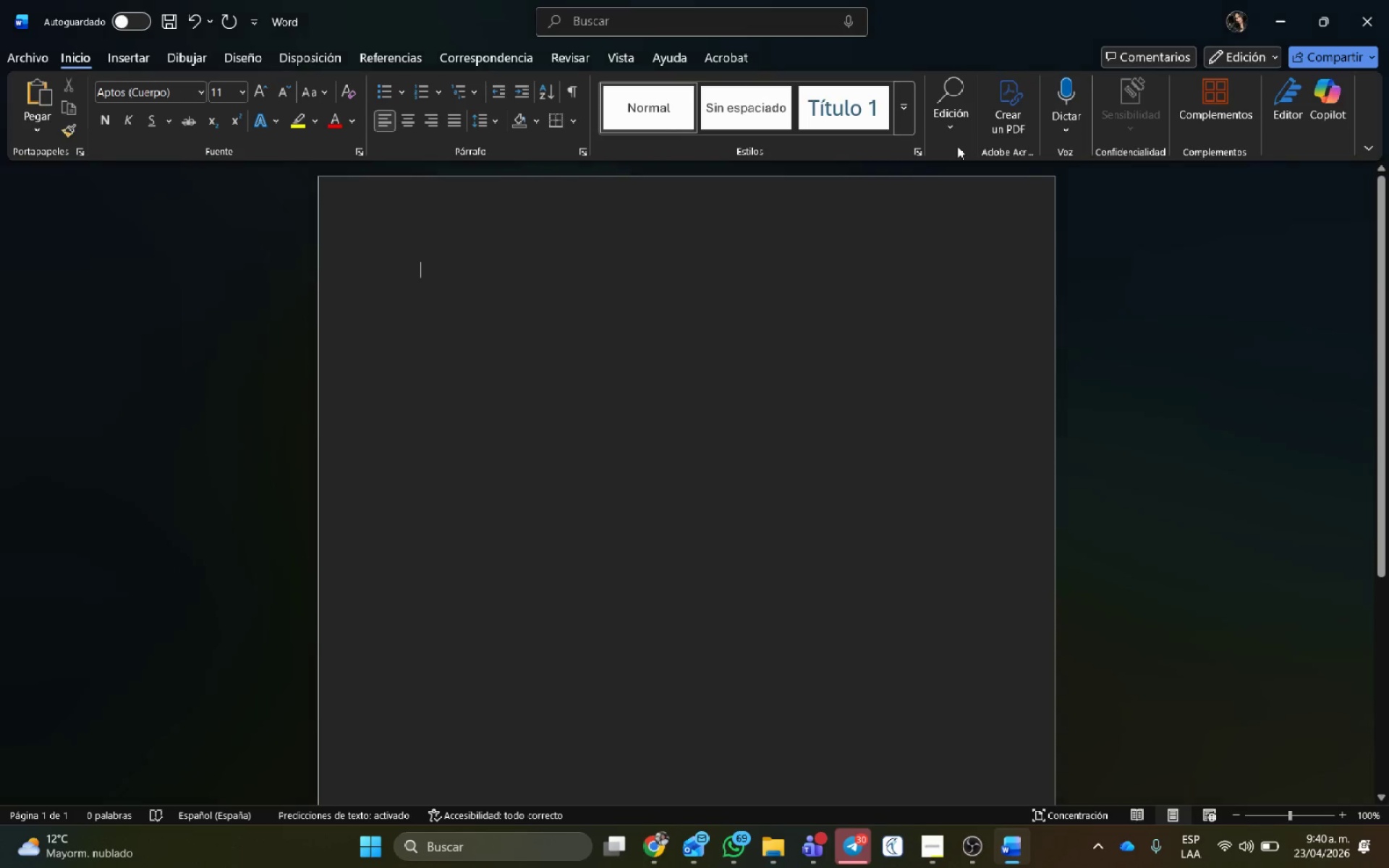 
key(Control+V)
 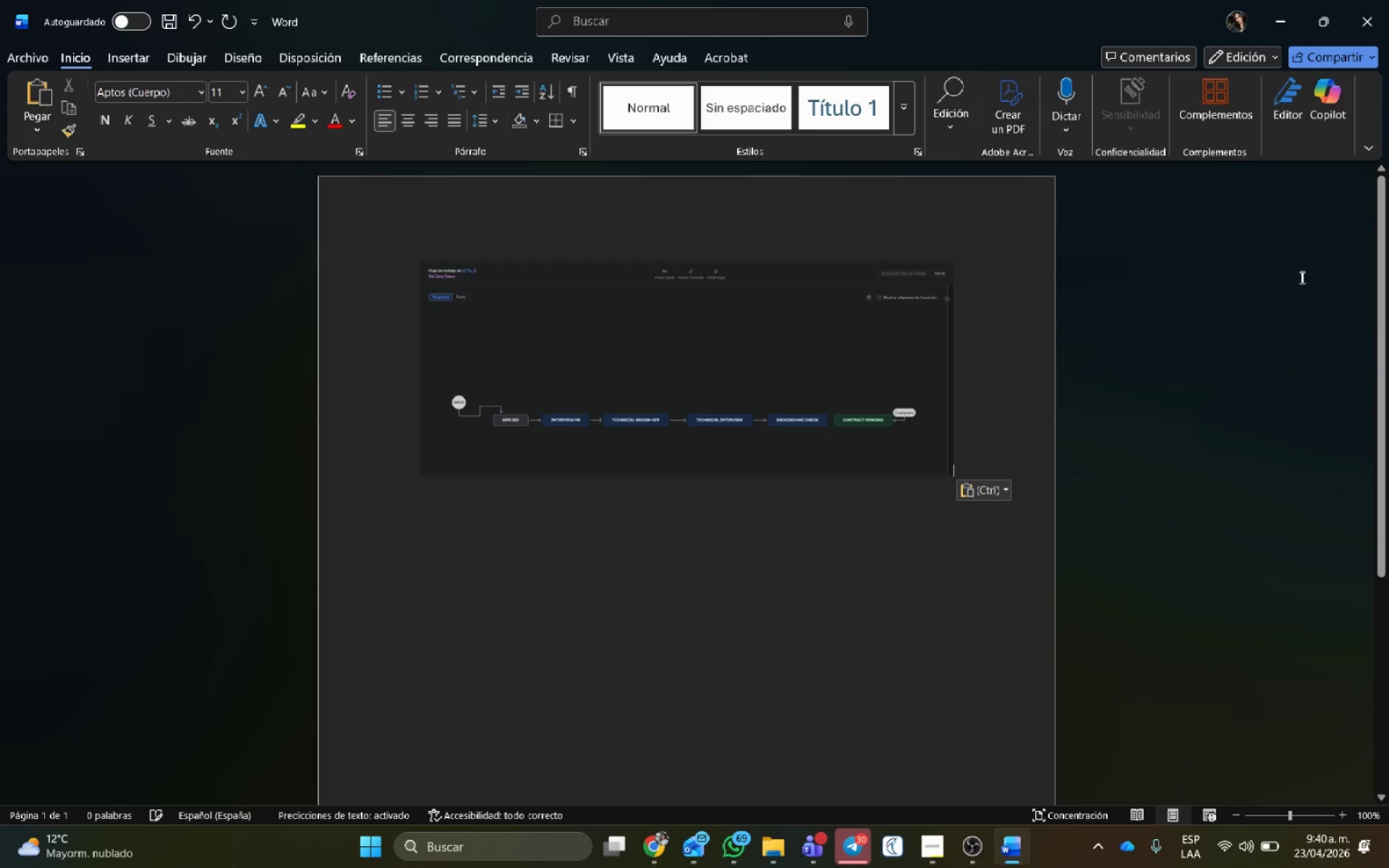 
key(Control+G)
 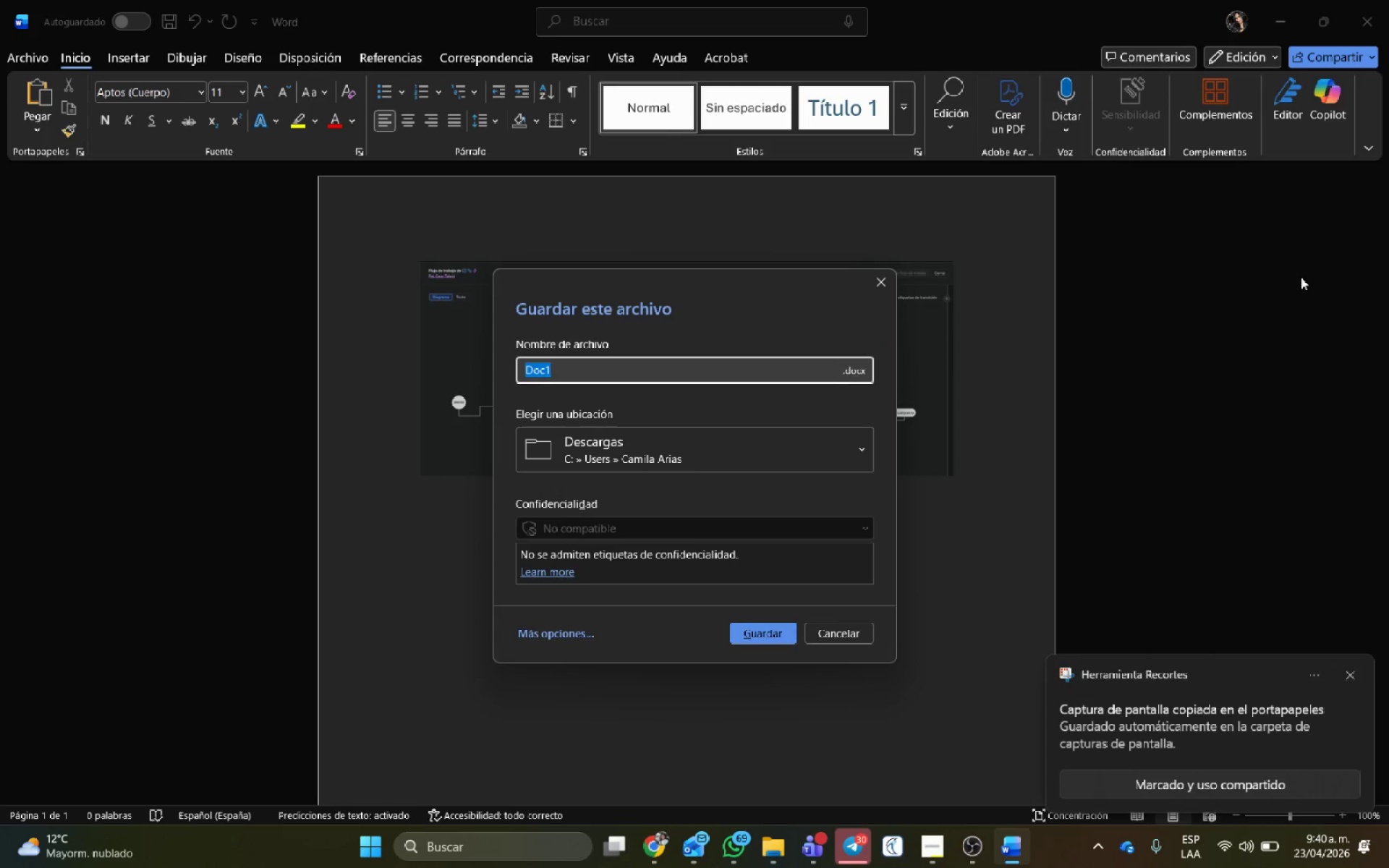 
type(Flujo de trabajo pet)
 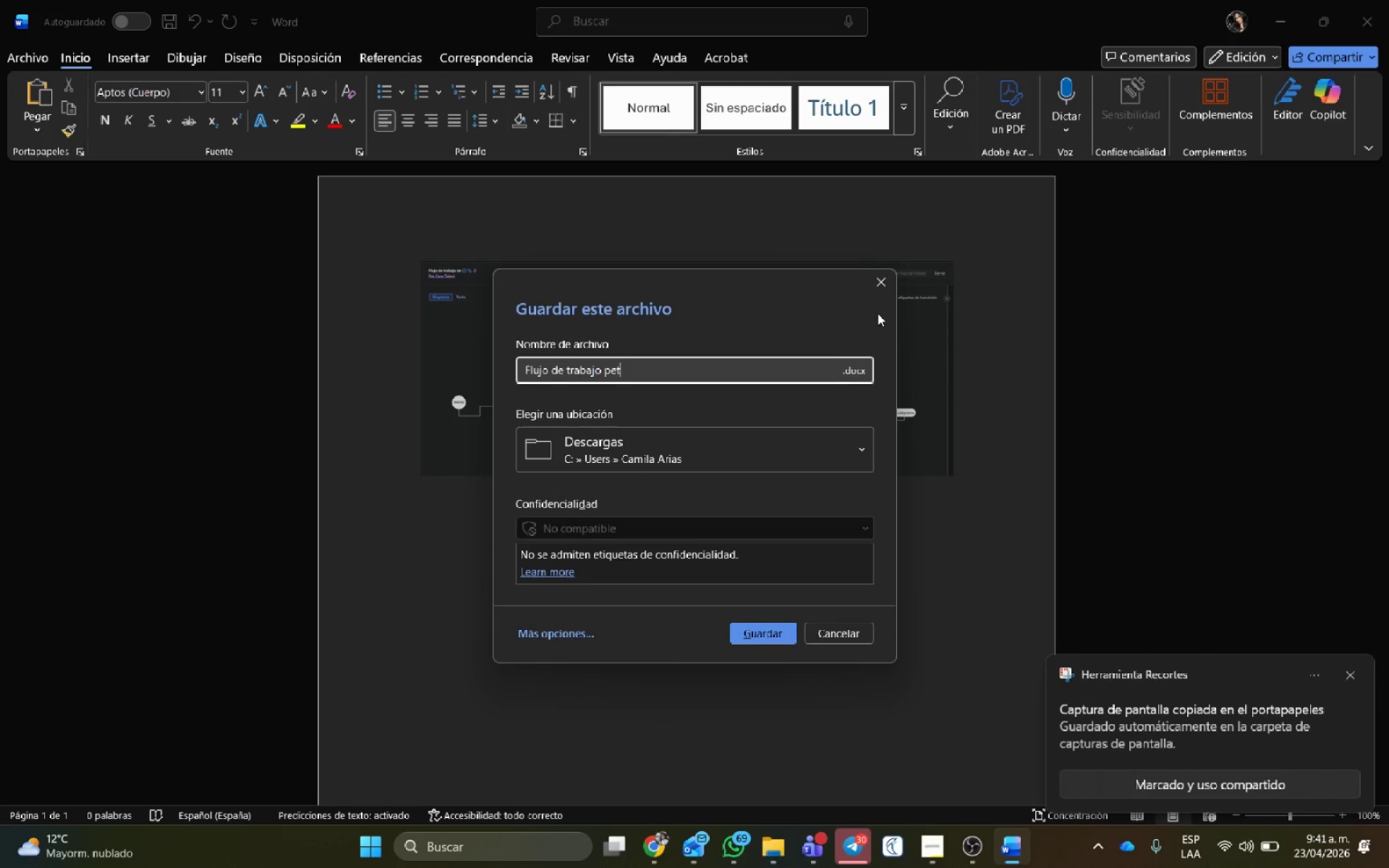 
left_click([858, 372])
 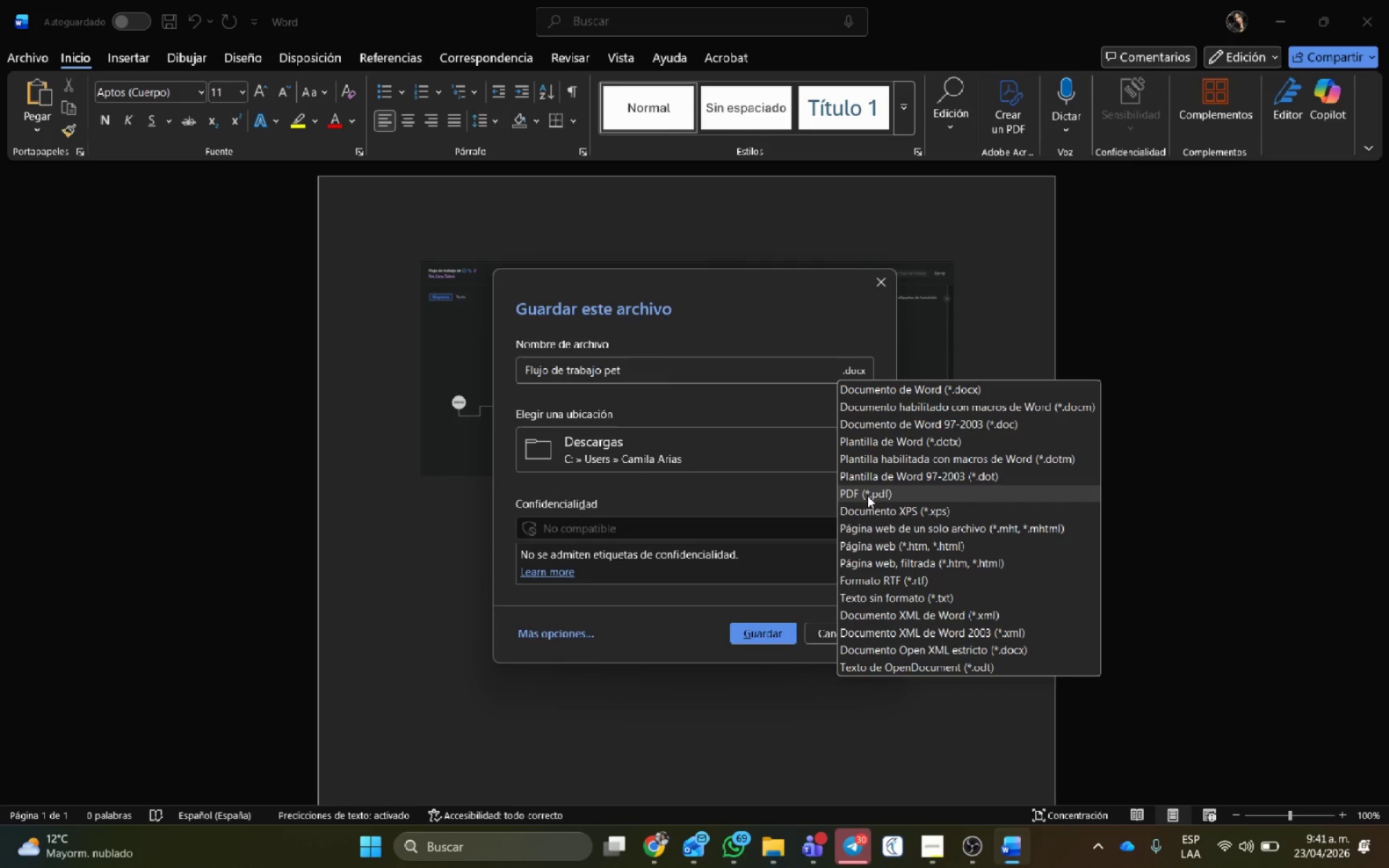 
left_click([867, 495])
 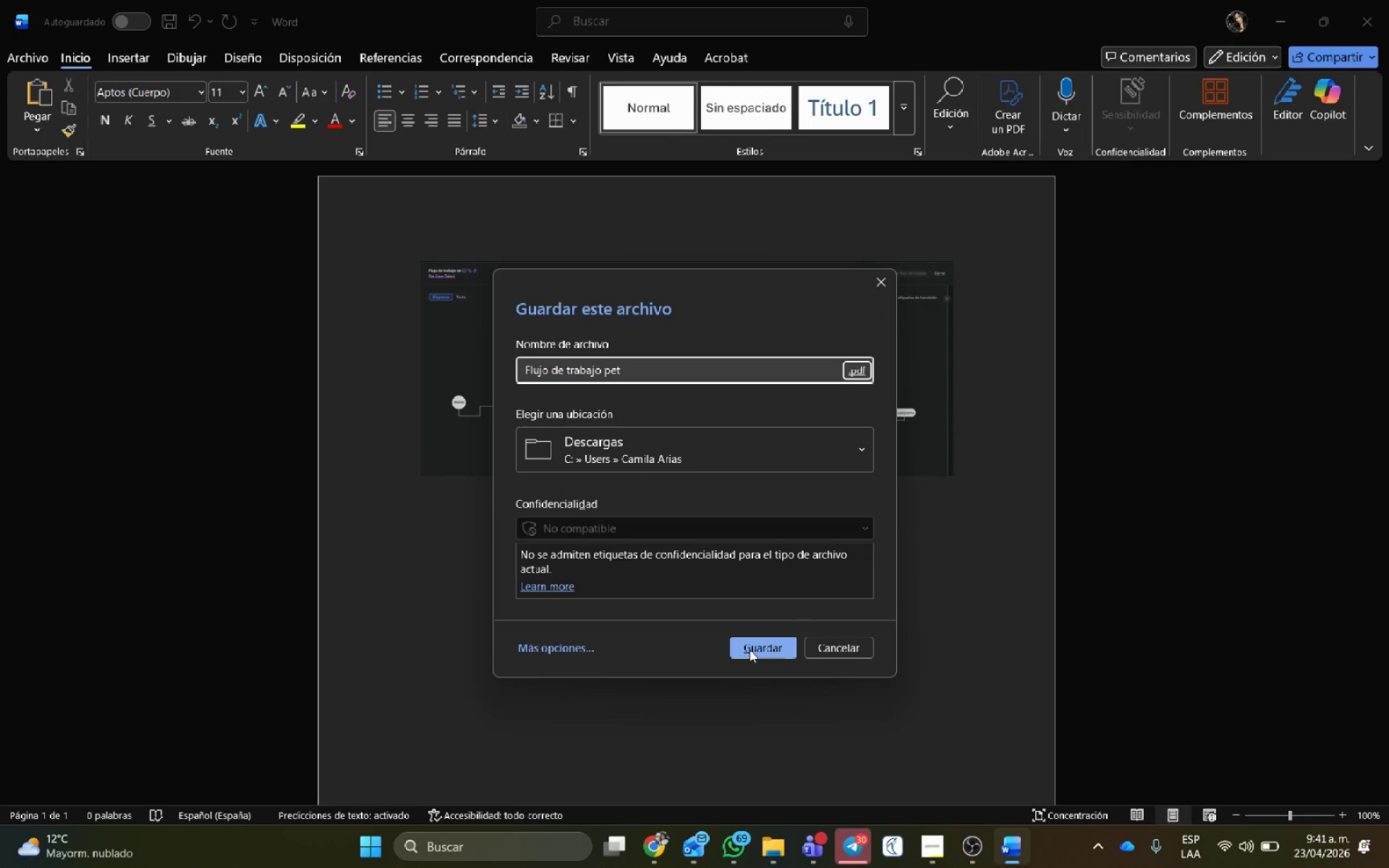 
left_click([749, 650])
 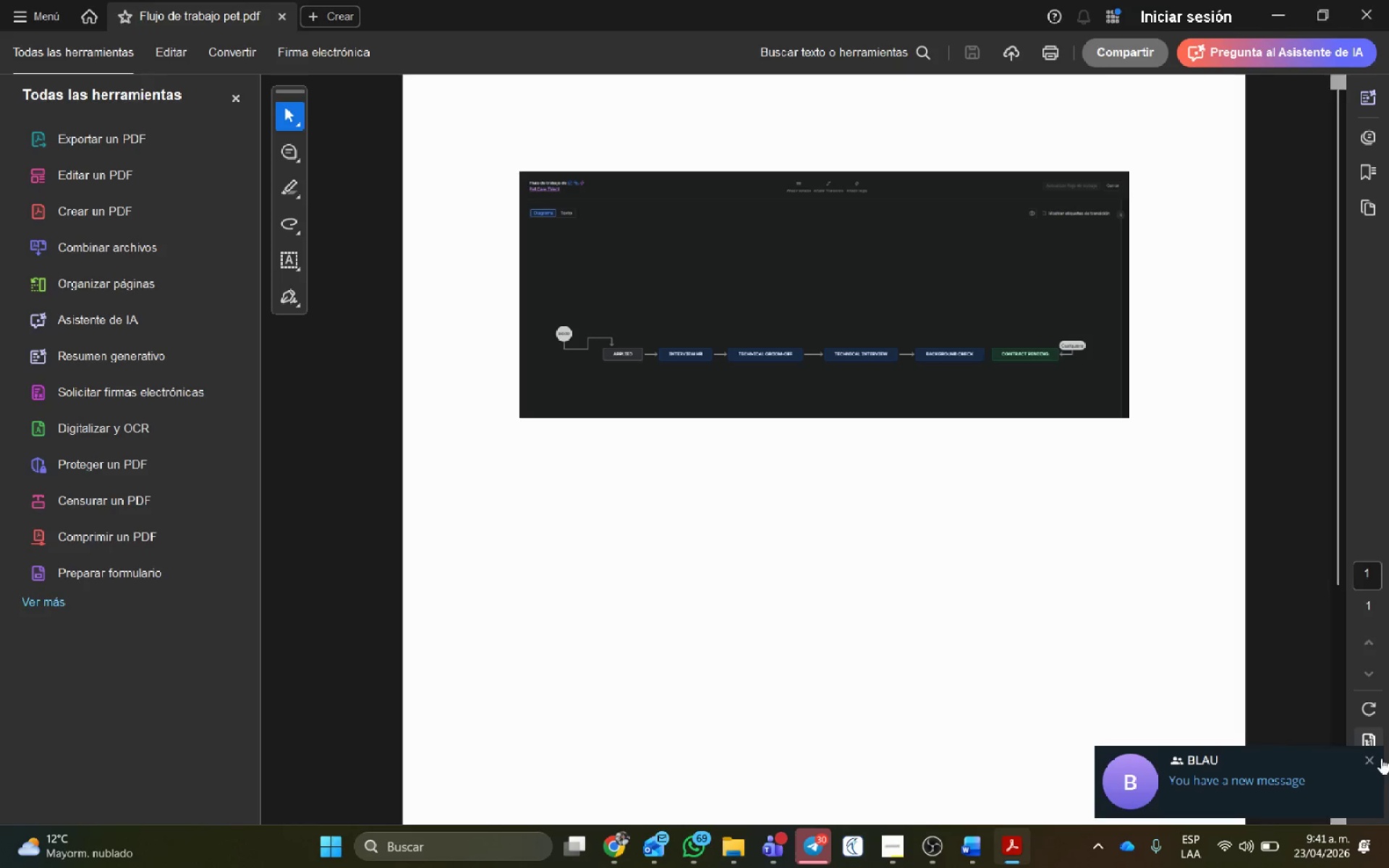 
wait(5.77)
 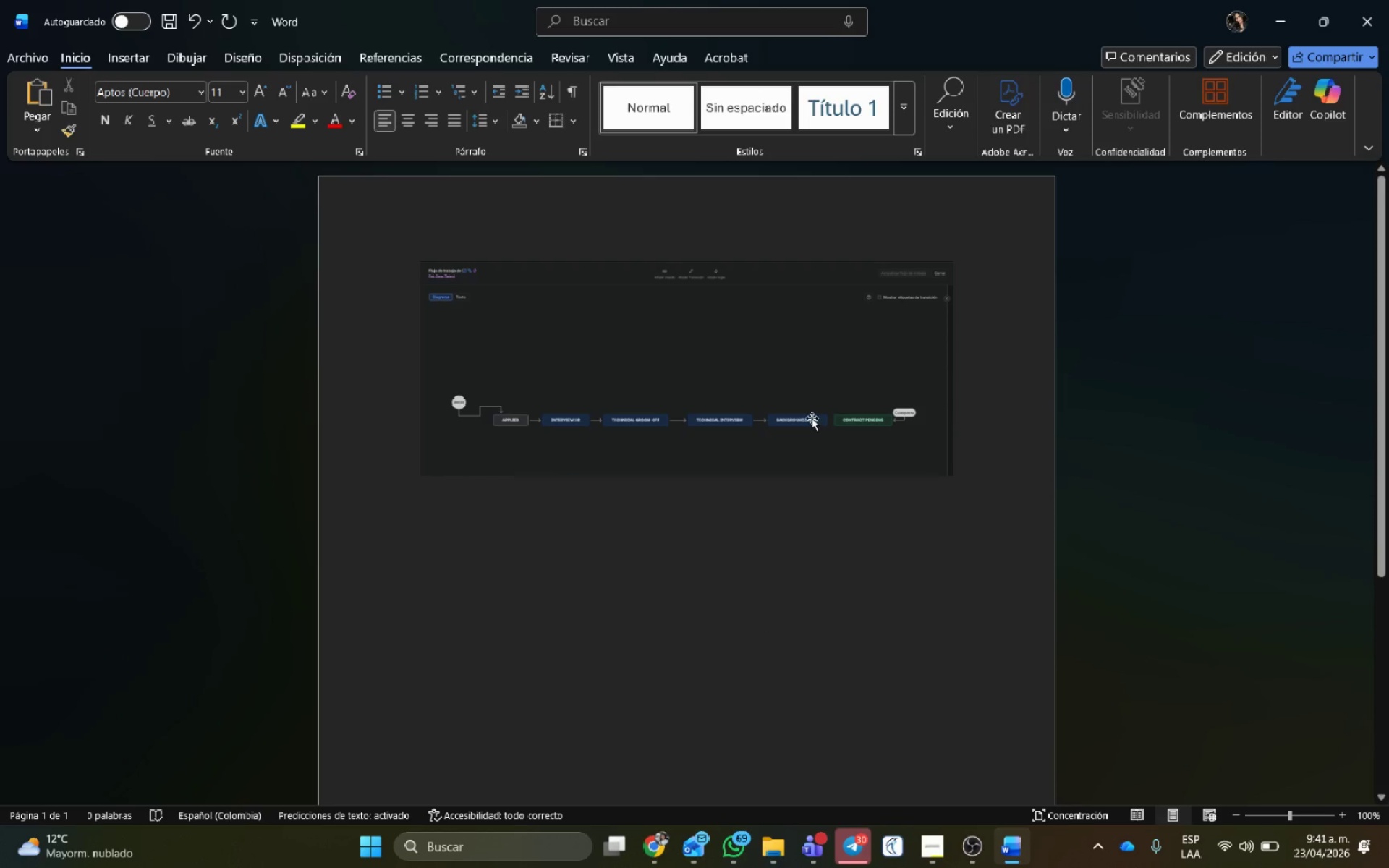 
left_click([1388, 1])
 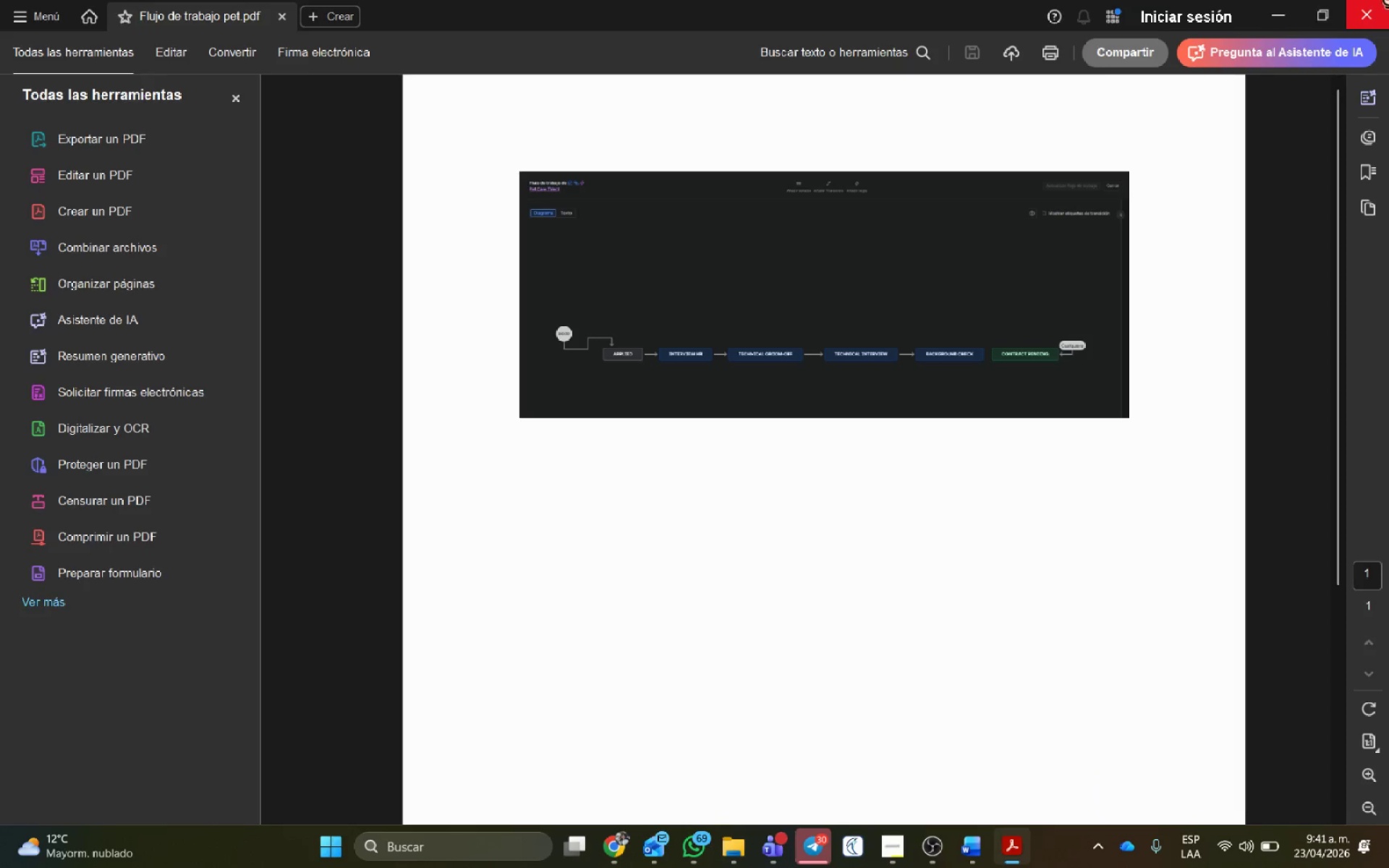 
left_click([802, 328])
 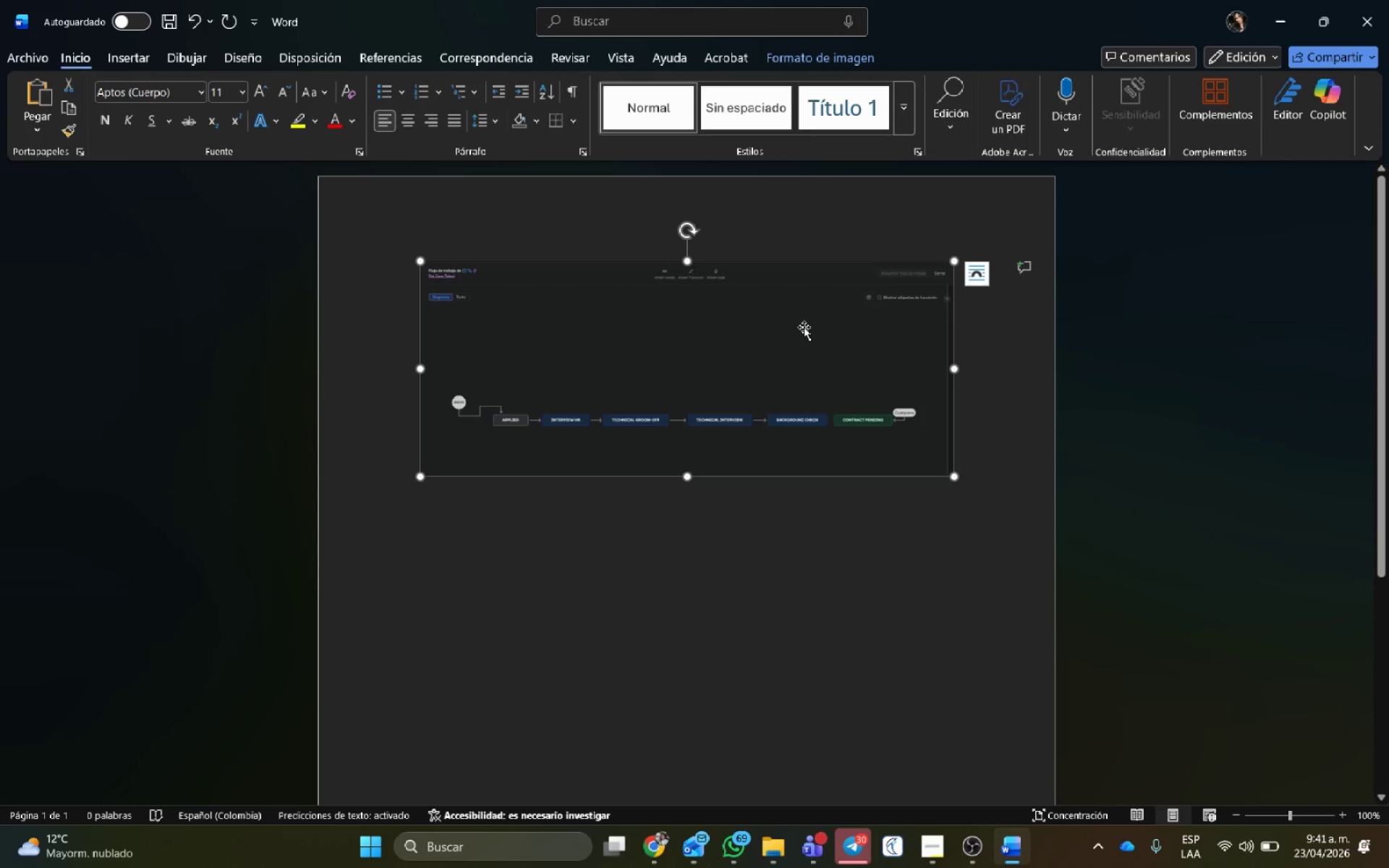 